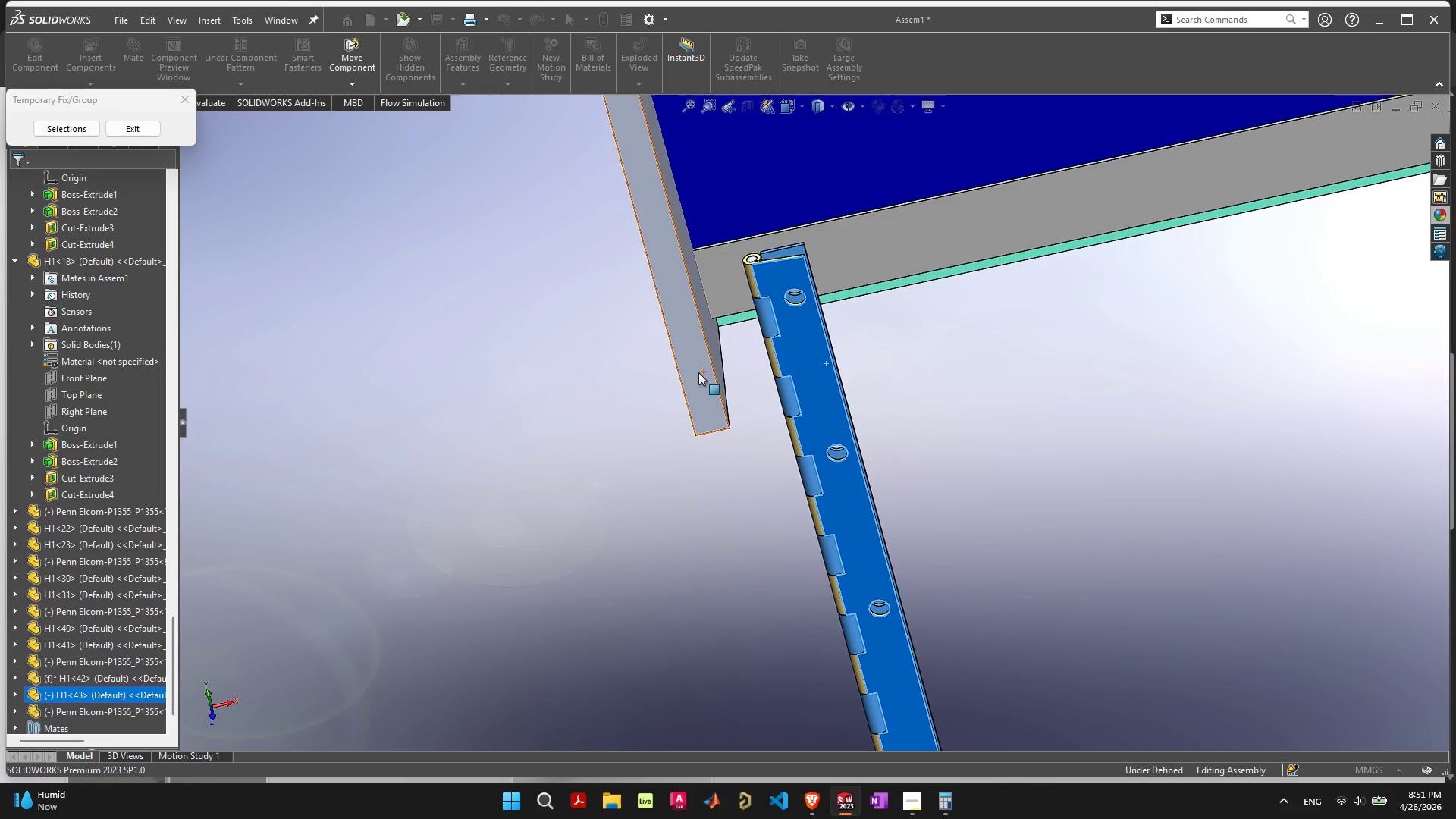 
hold_key(key=ShiftLeft, duration=0.48)
left_click([698, 371])
 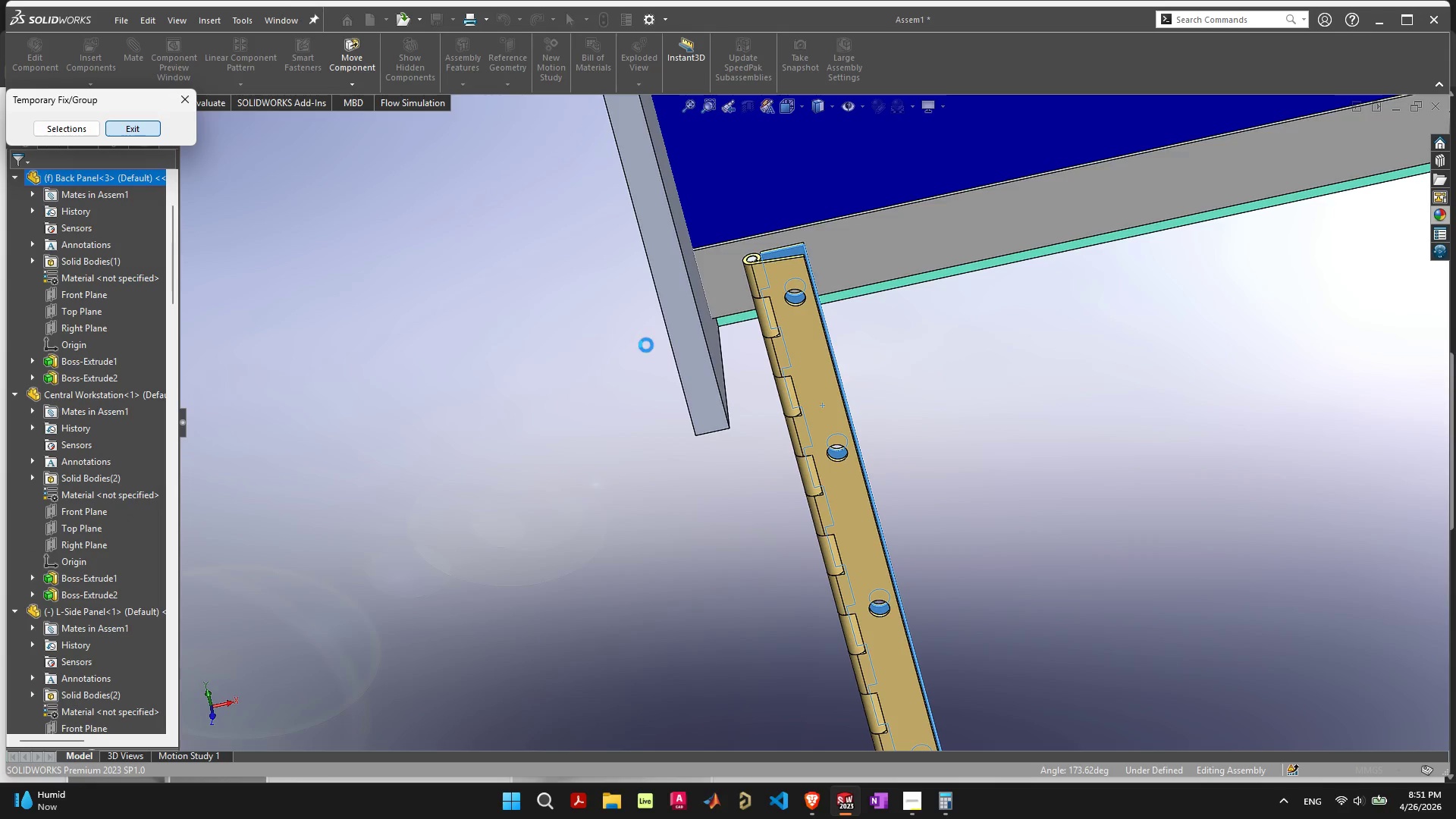 
left_click([811, 356])
 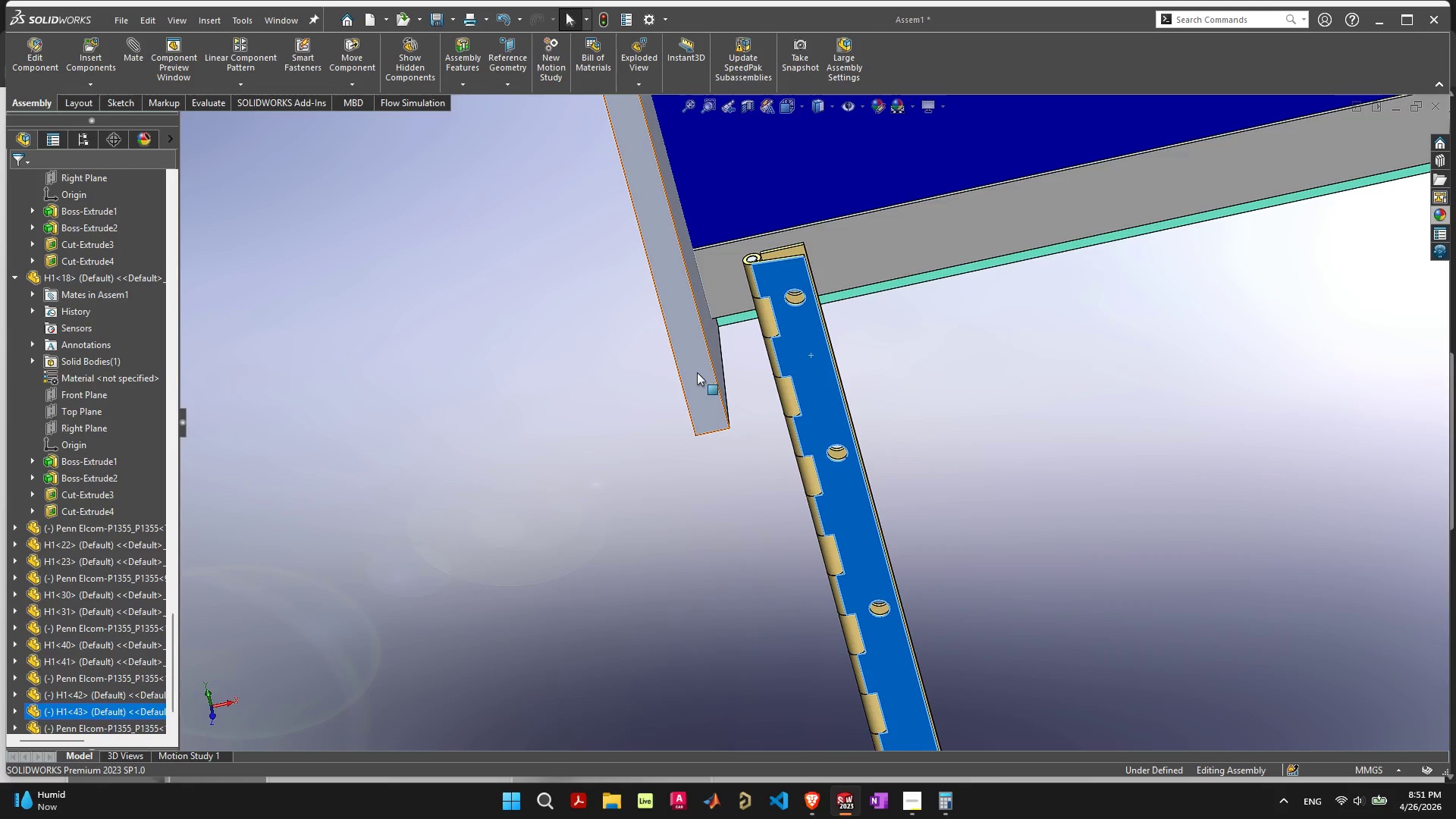 
hold_key(key=ShiftLeft, duration=0.34)
left_click([696, 372])
 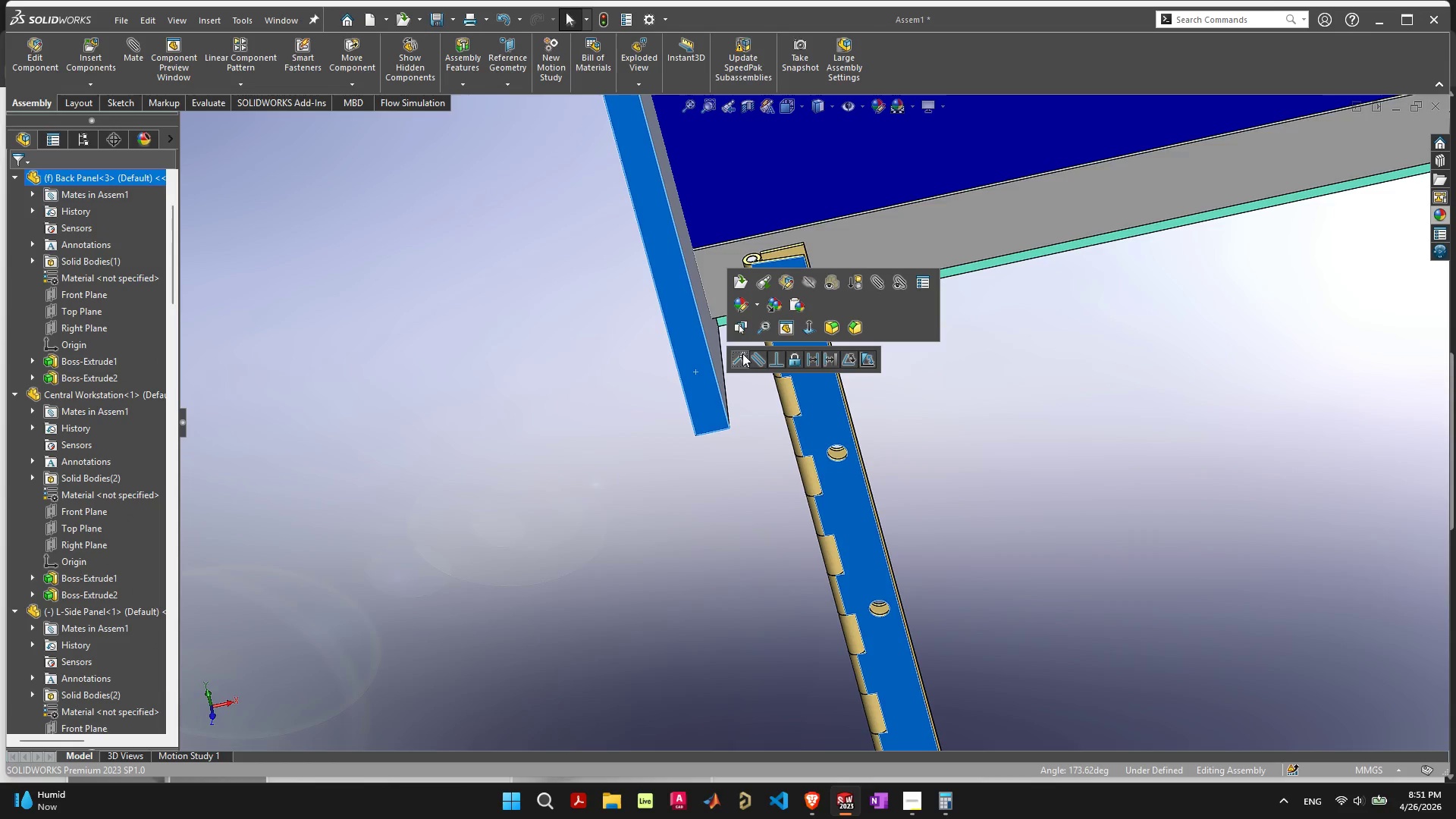 
left_click([742, 356])
 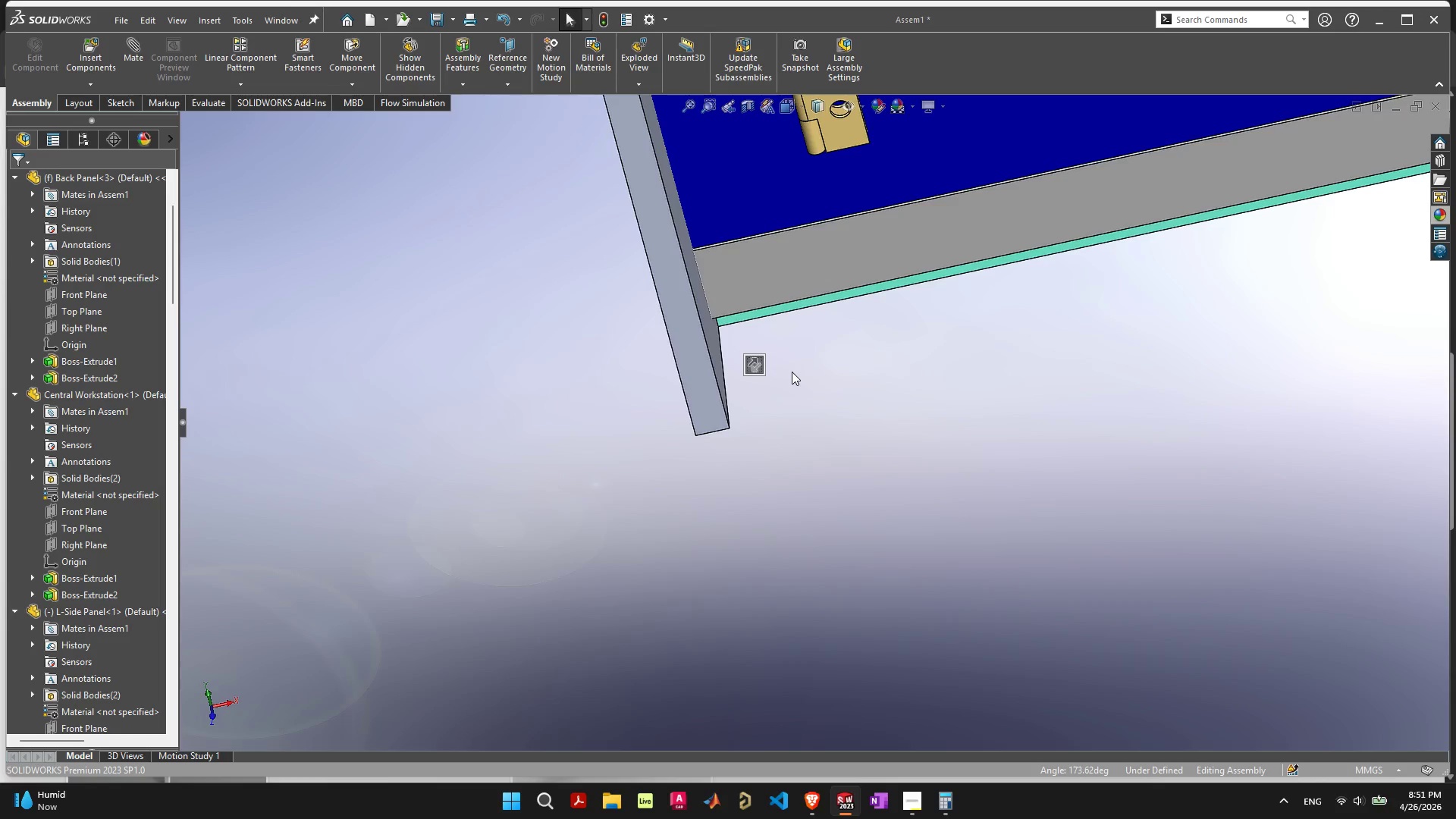 
left_click([761, 365])
 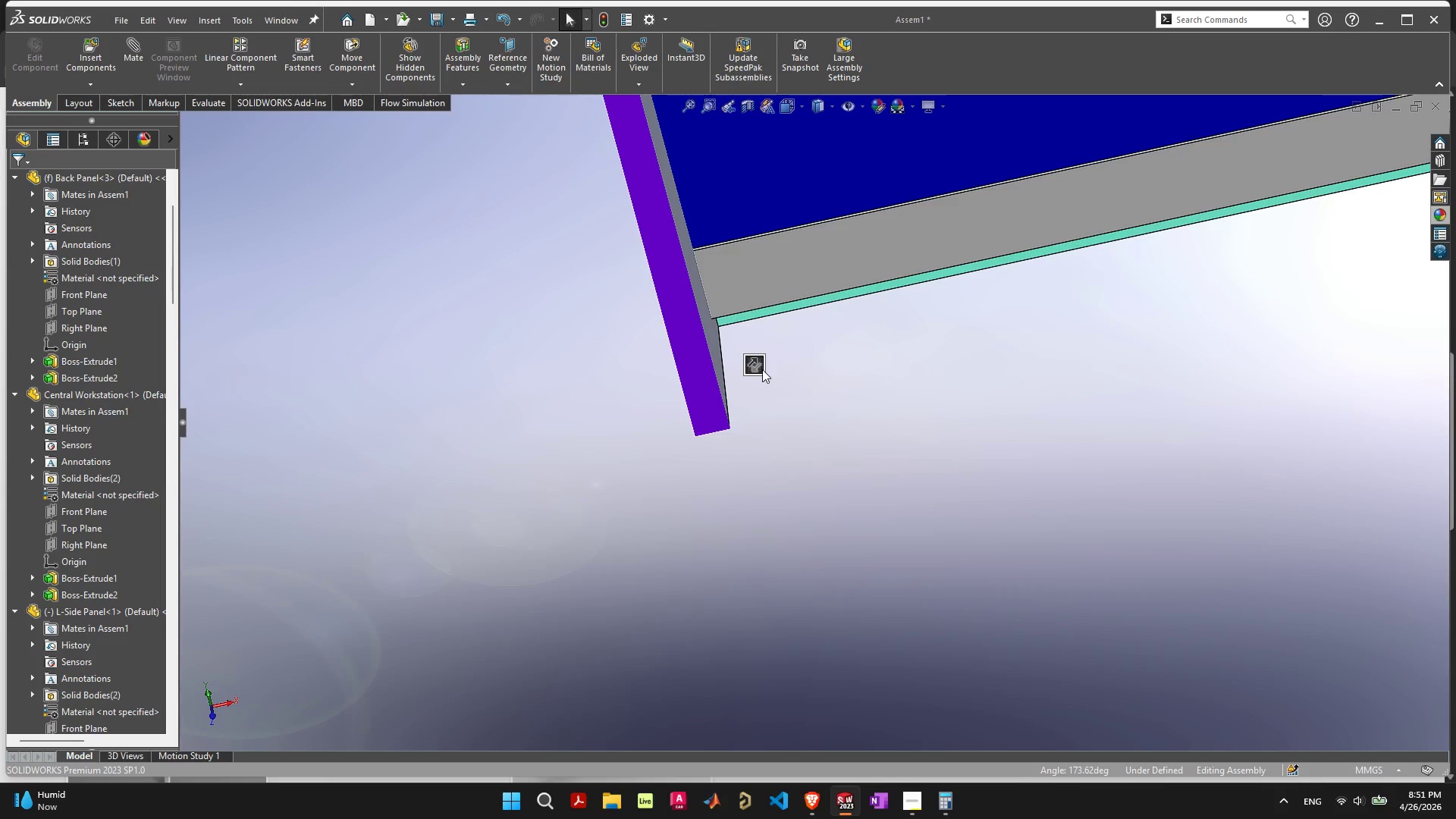 
scroll: coordinate [801, 271], scroll_direction: down, amount: 27.0
 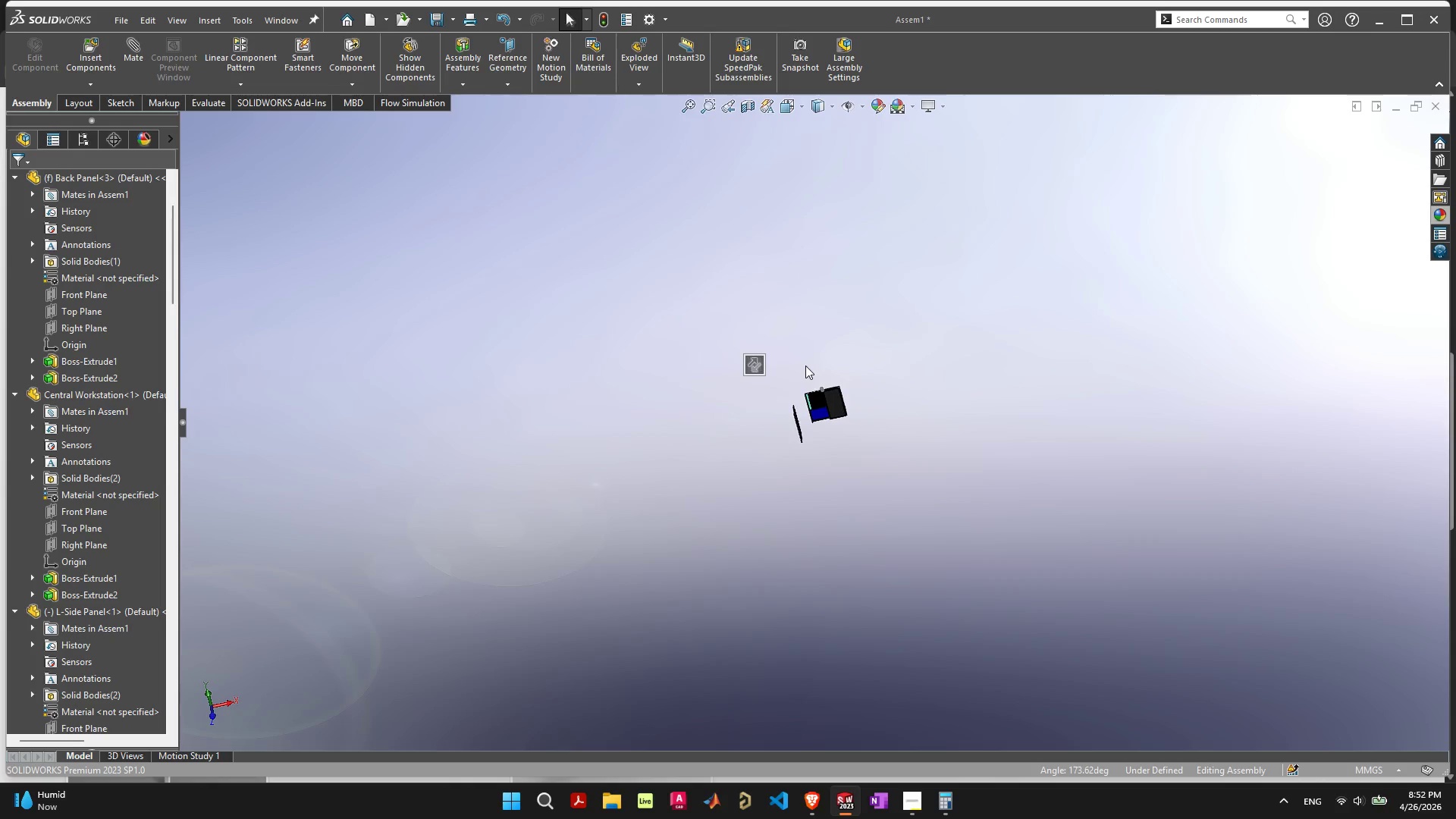 
left_click([814, 292])
 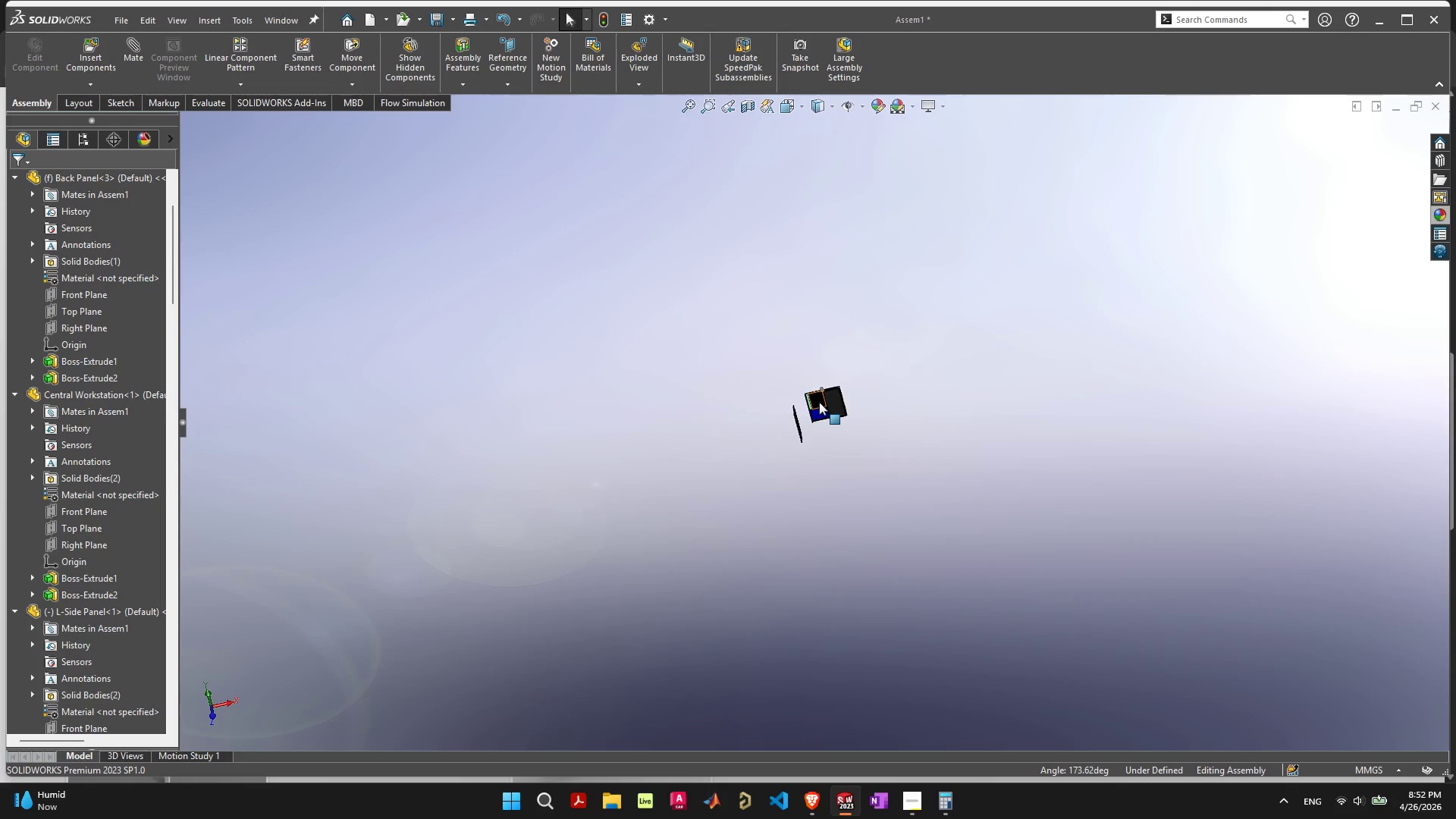 
scroll: coordinate [801, 410], scroll_direction: up, amount: 12.0
 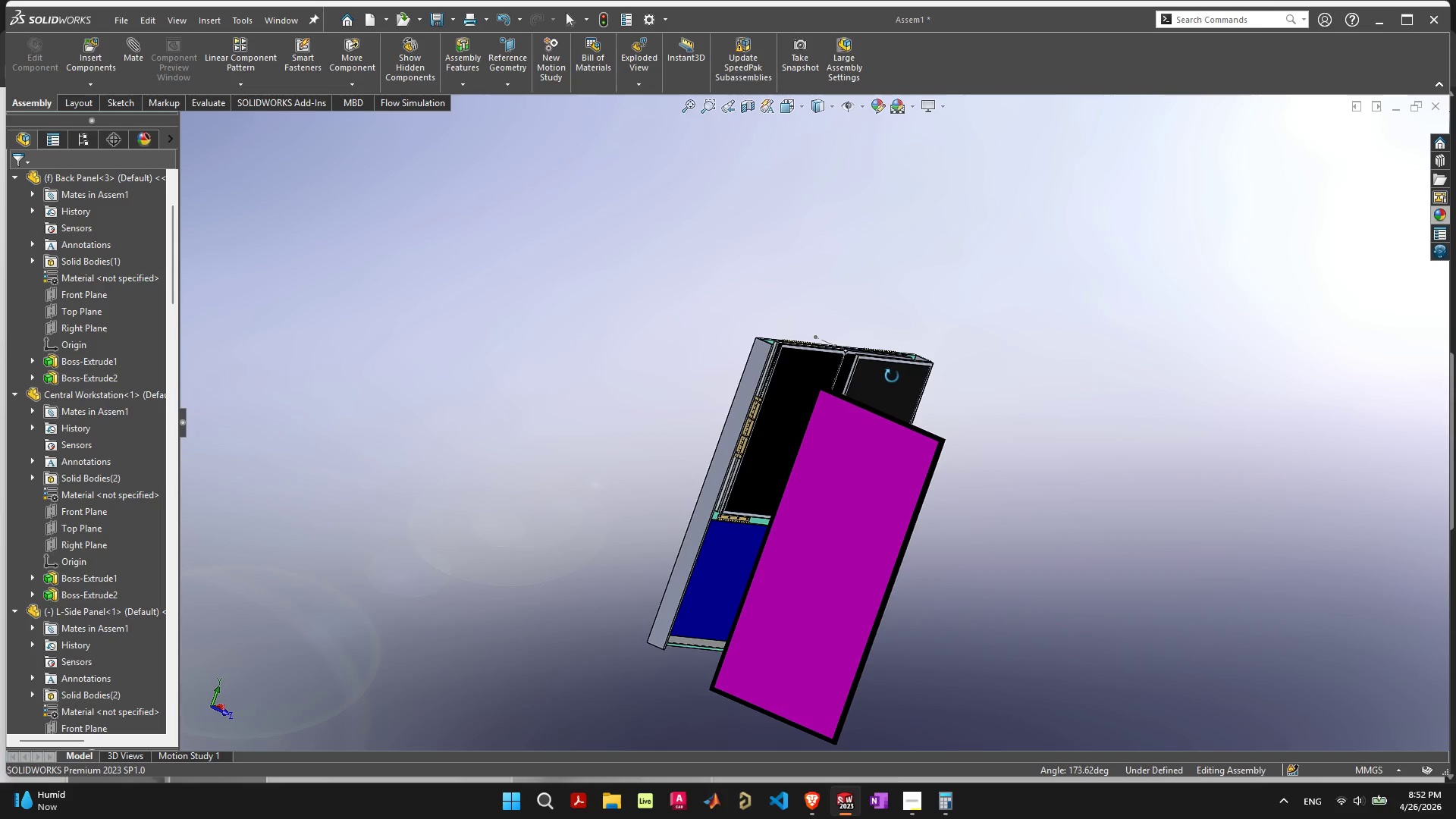 
key(F)
 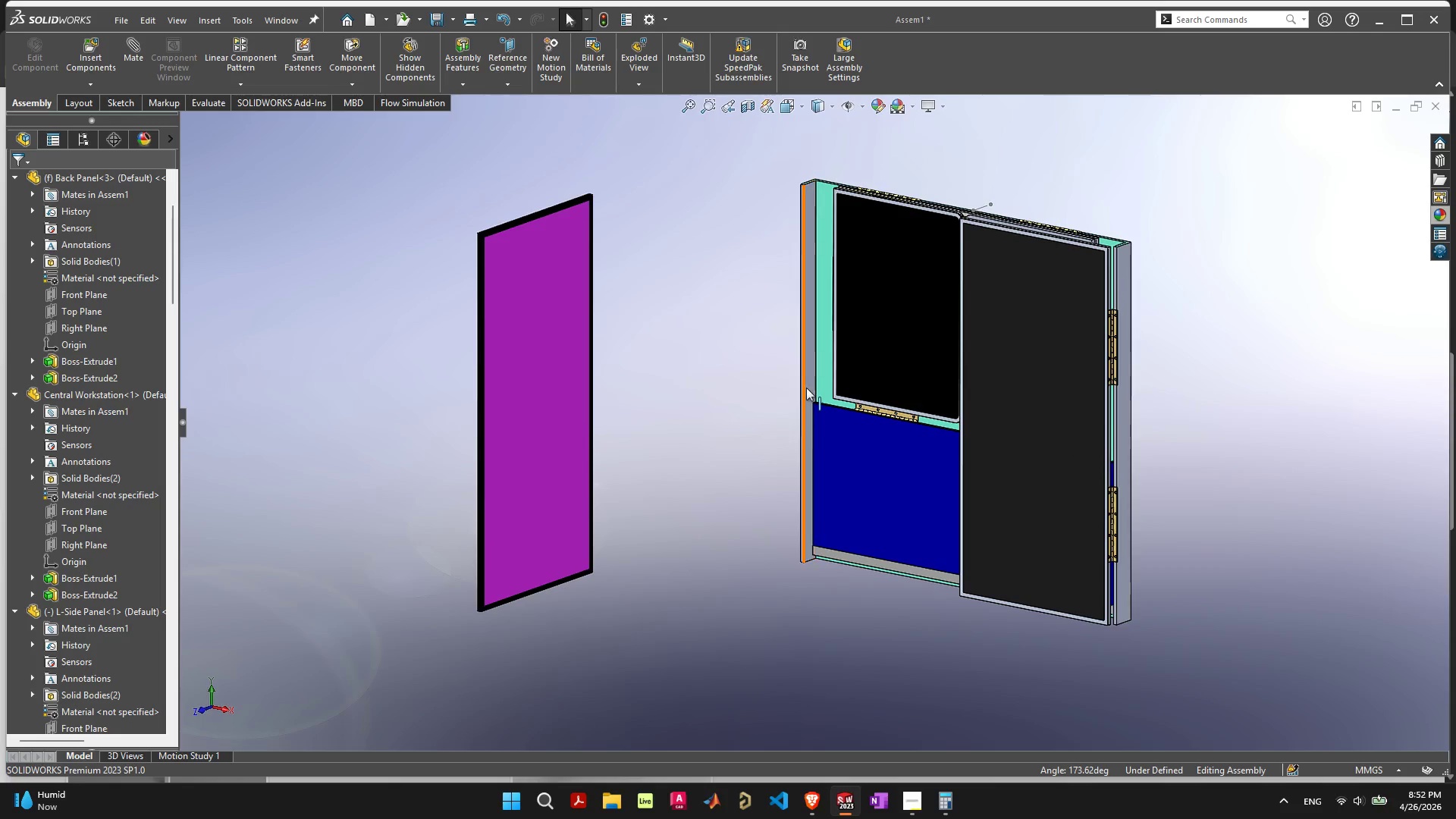 
wait(8.64)
 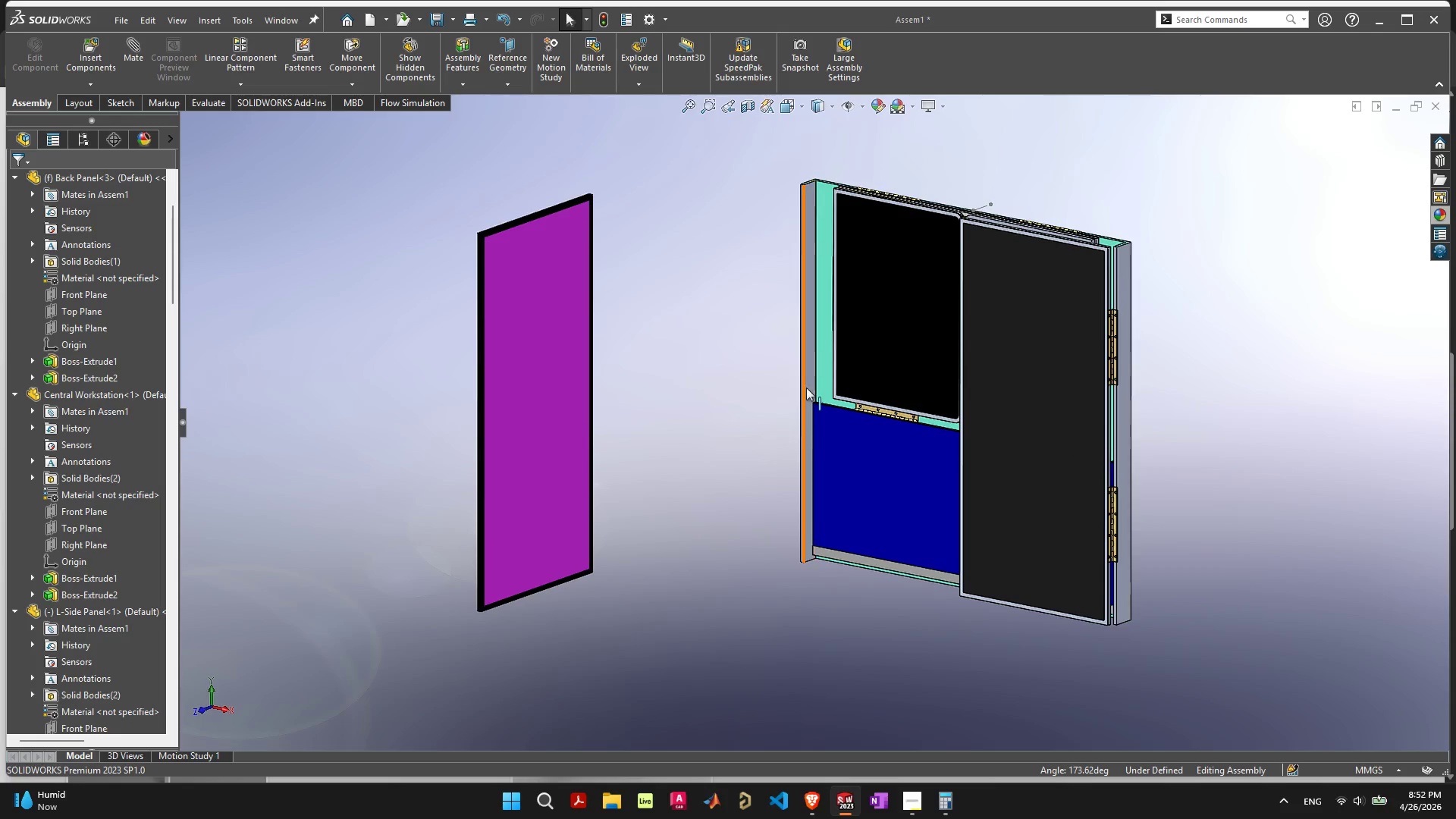 
scroll: coordinate [837, 397], scroll_direction: down, amount: 43.0
 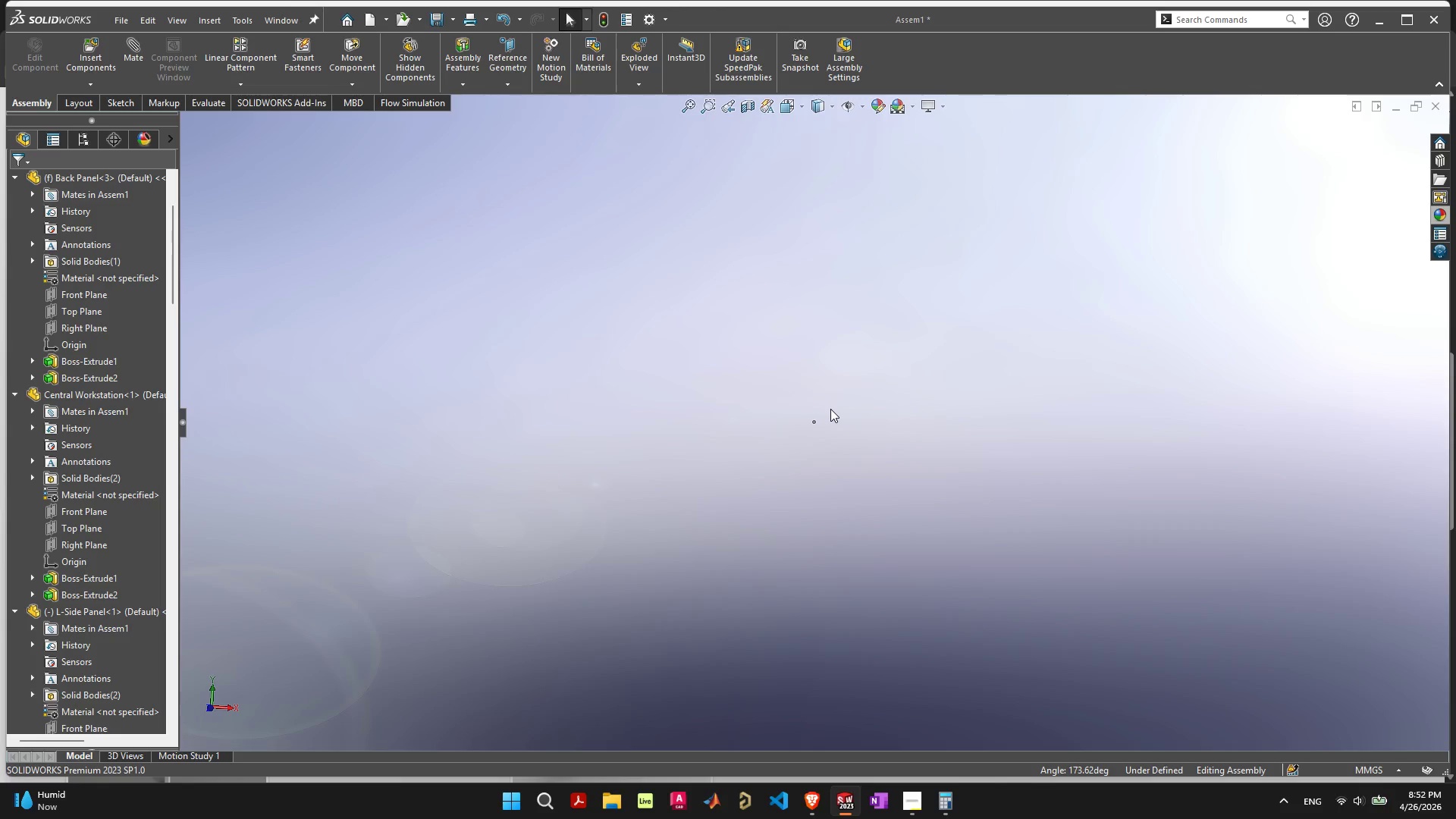 
key(F)
 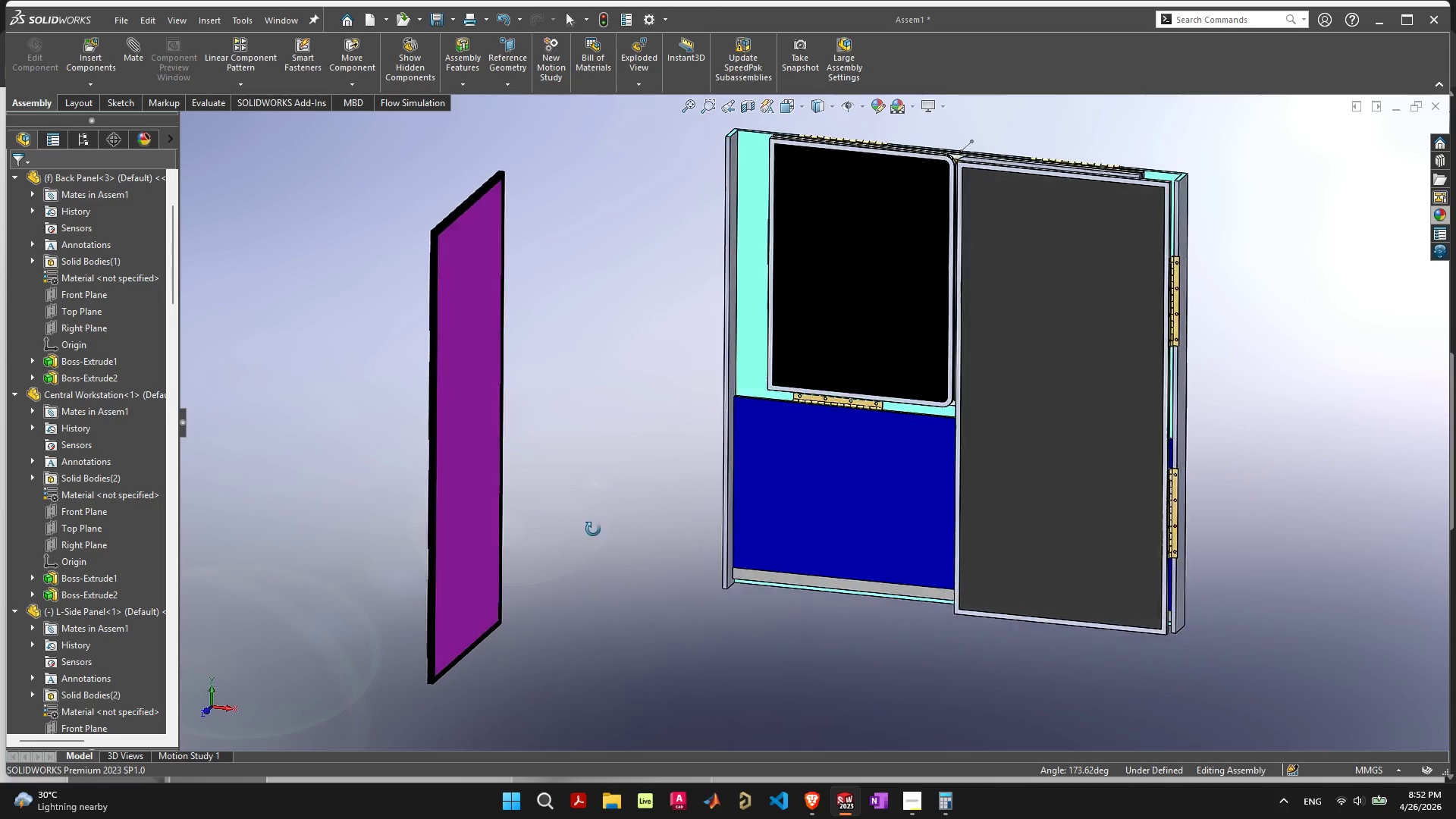 
key(Control+Z)
 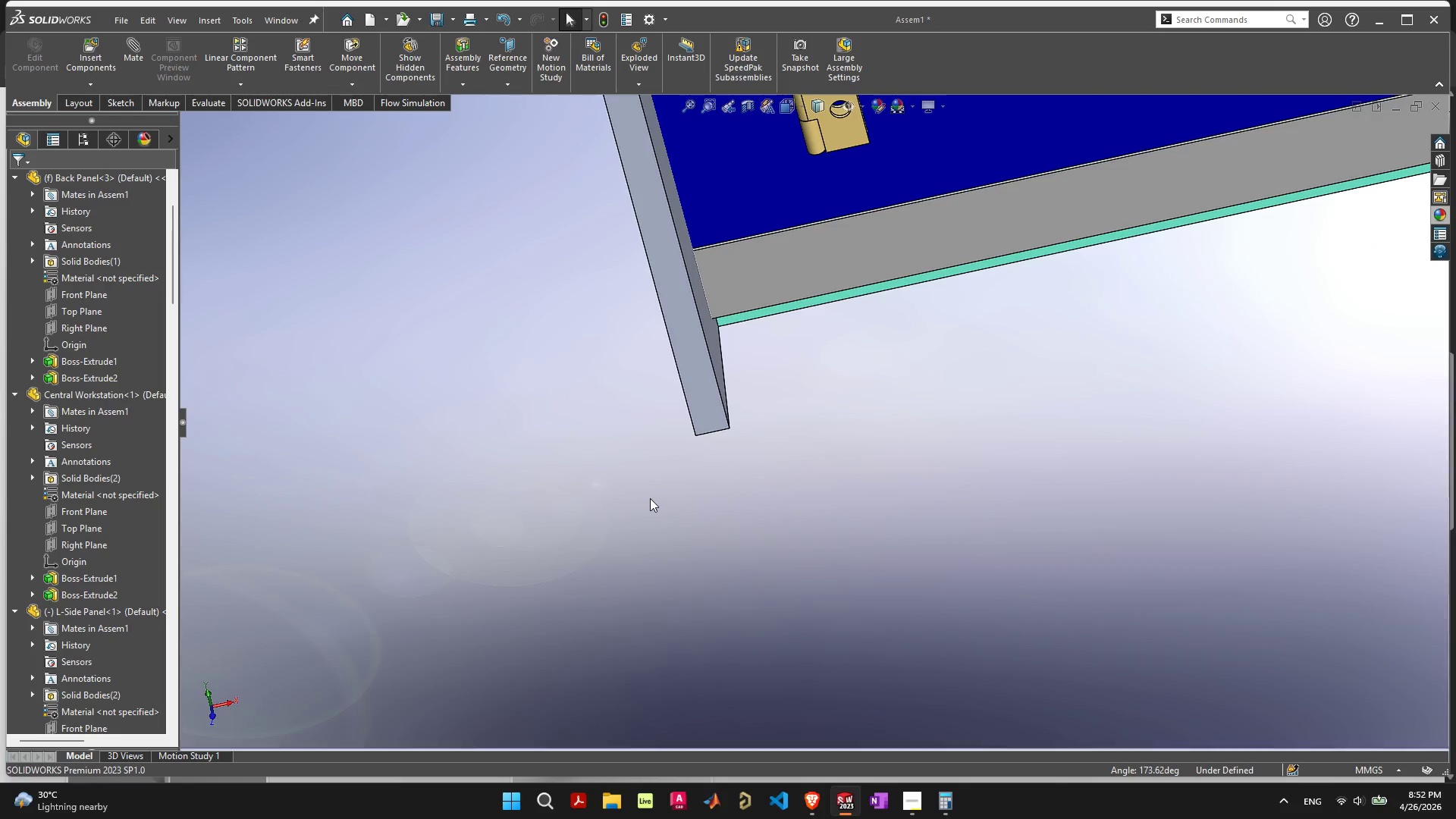 
scroll: coordinate [651, 499], scroll_direction: down, amount: 7.0
 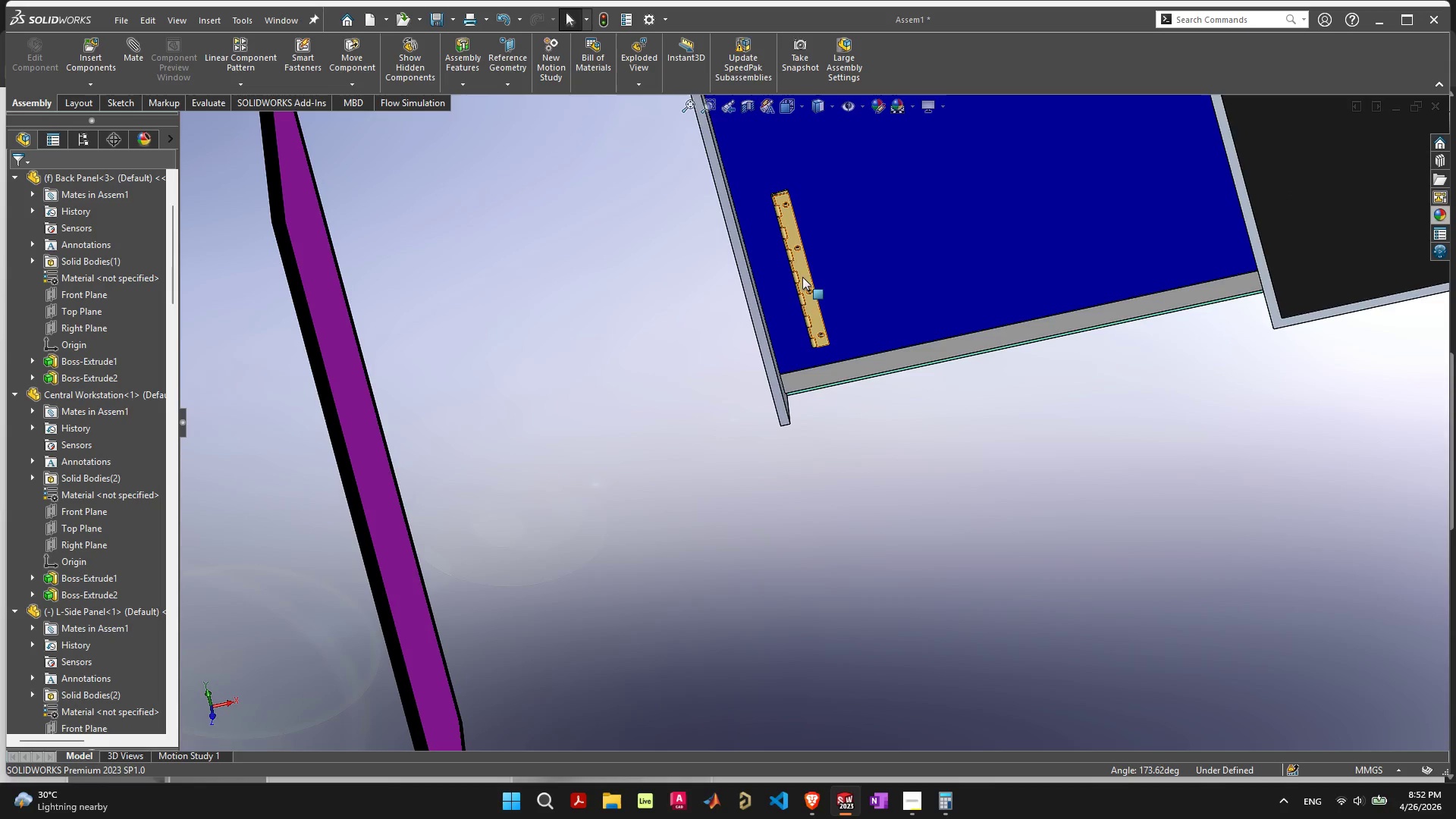 
left_click_drag(start_coordinate=[803, 275], to_coordinate=[630, 609])
 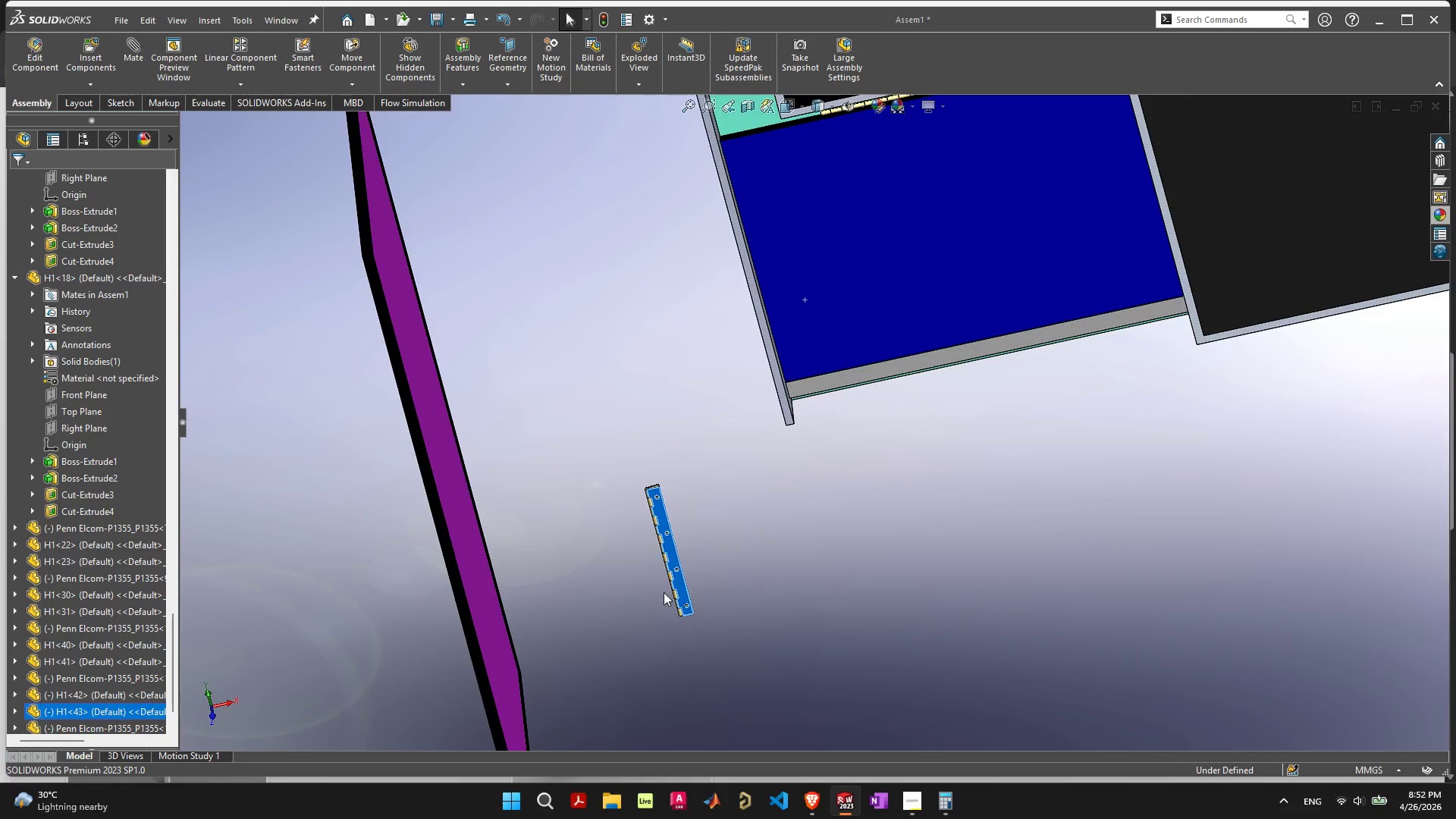 
scroll: coordinate [686, 590], scroll_direction: down, amount: 5.0
 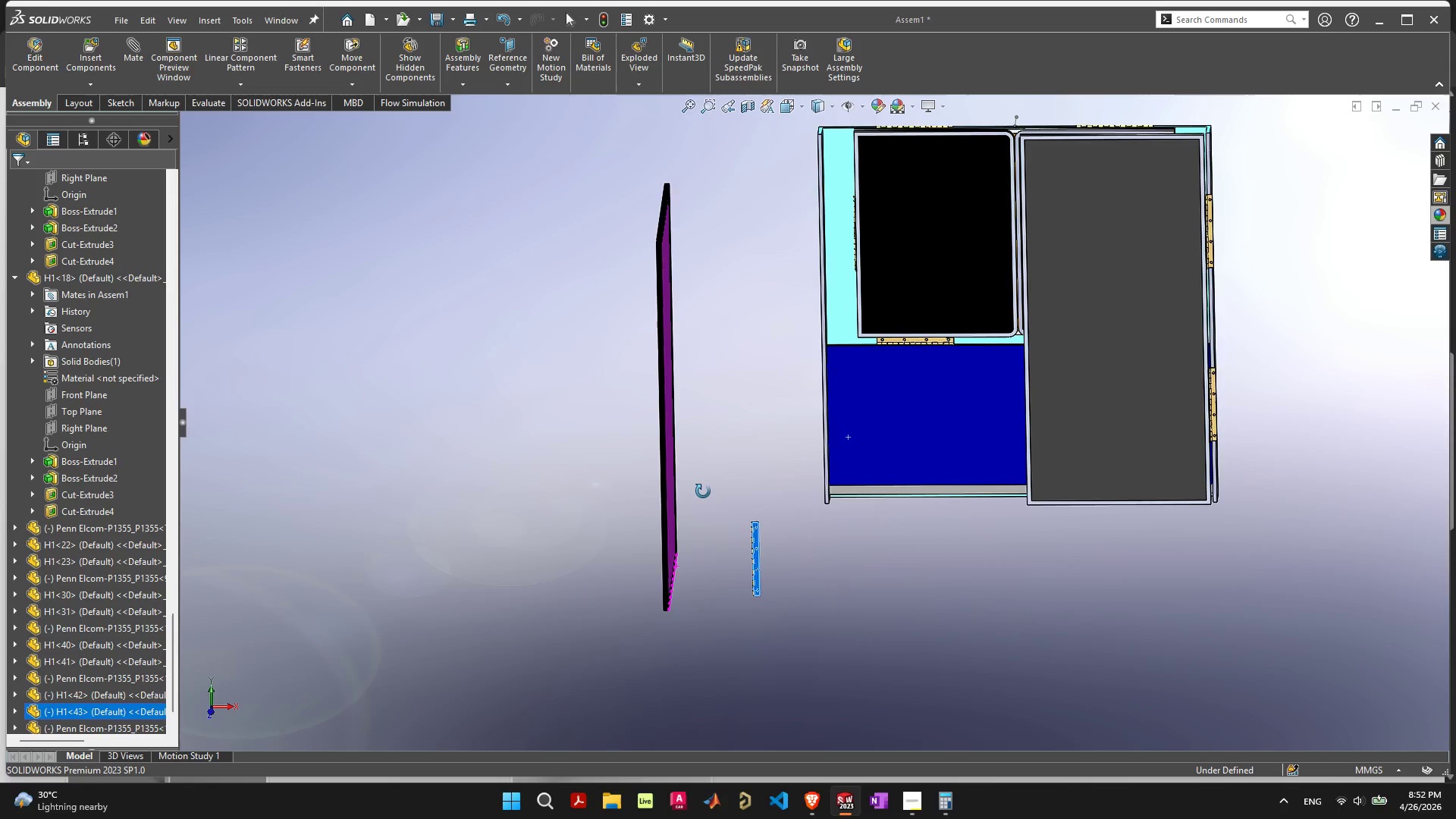 
scroll: coordinate [795, 541], scroll_direction: up, amount: 6.0
 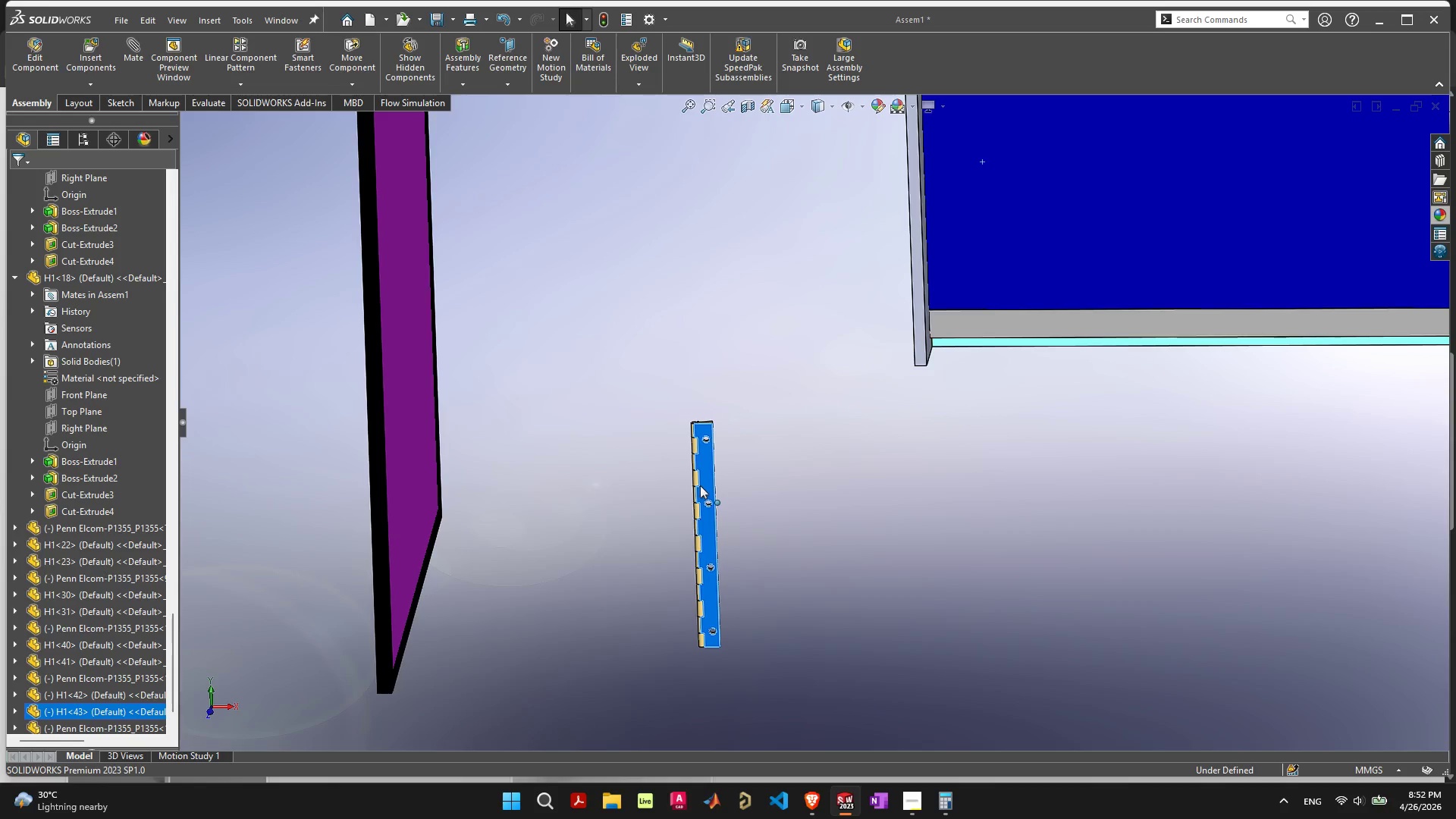 
left_click([702, 477])
 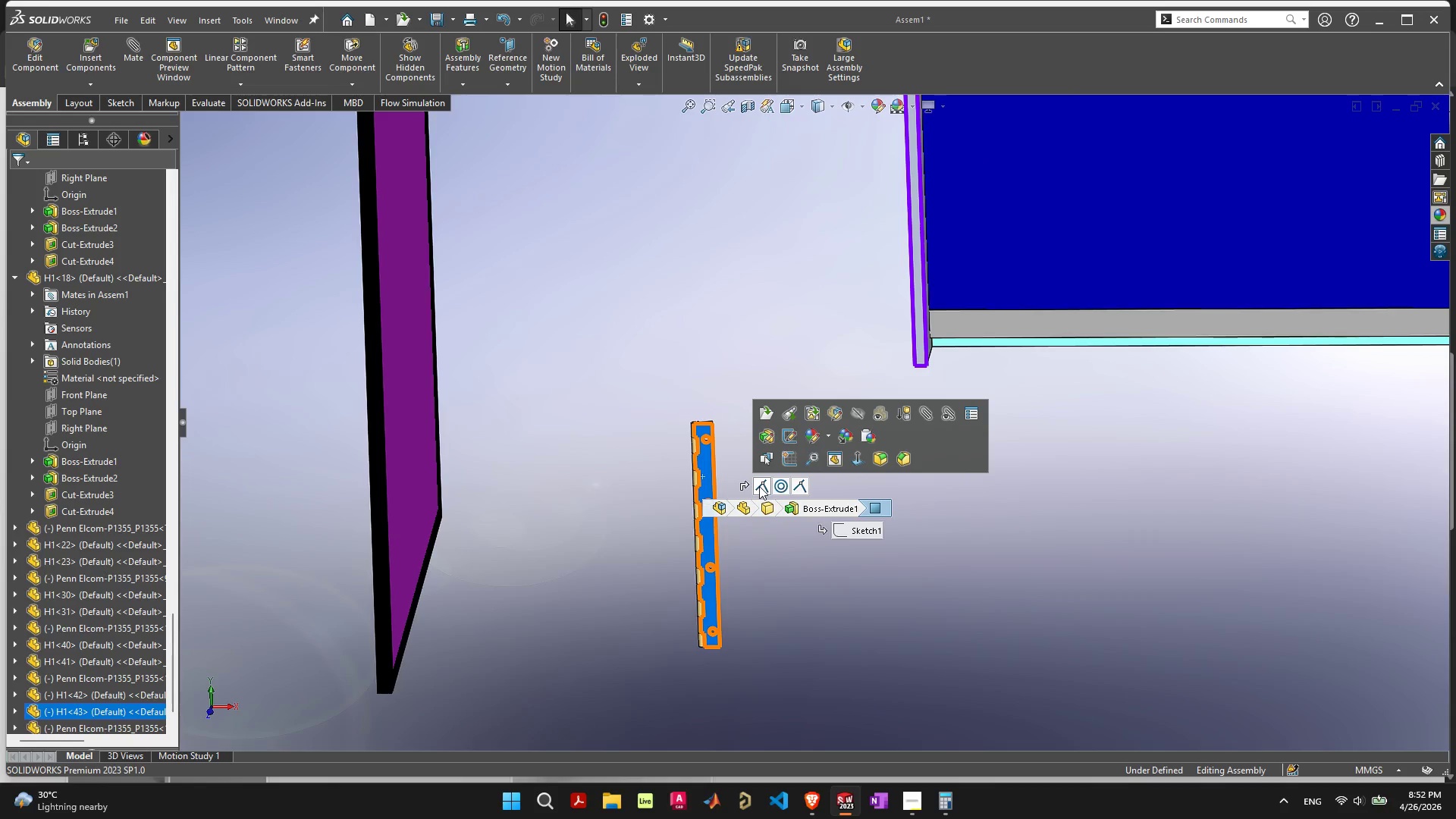 
wait(6.64)
 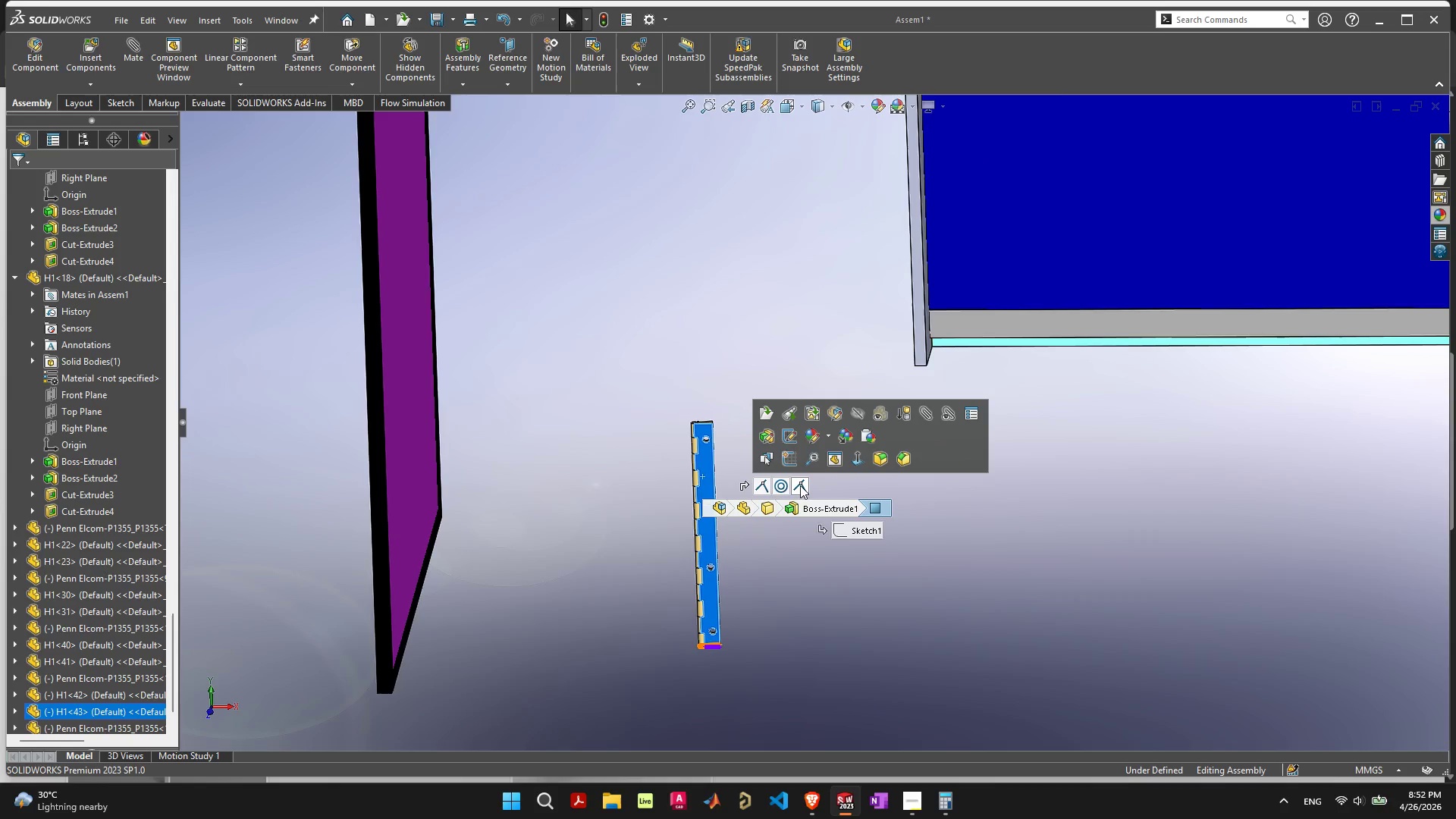 
left_click([720, 397])
 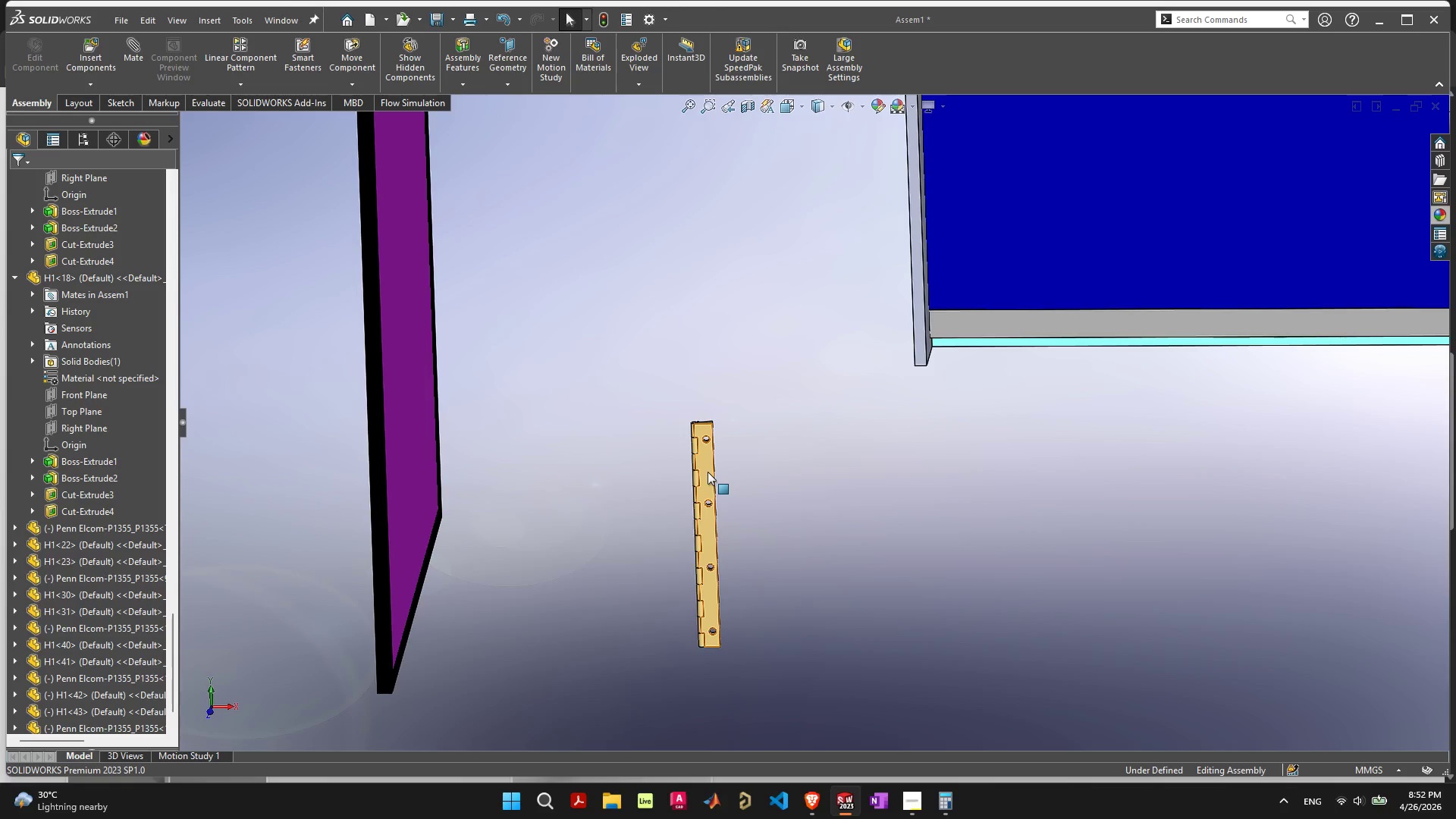 
left_click_drag(start_coordinate=[707, 472], to_coordinate=[892, 226])
 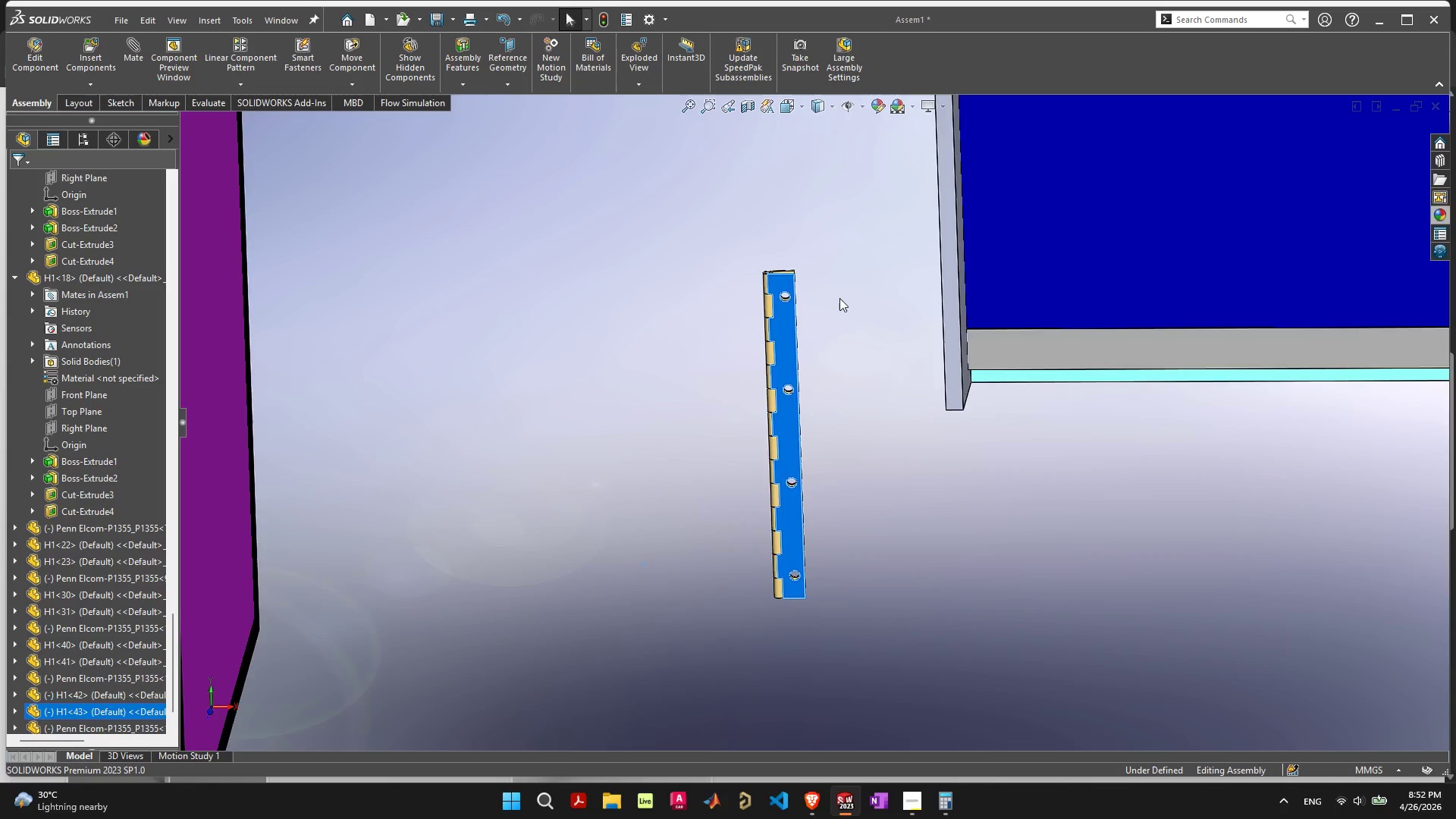 
scroll: coordinate [837, 304], scroll_direction: up, amount: 4.0
 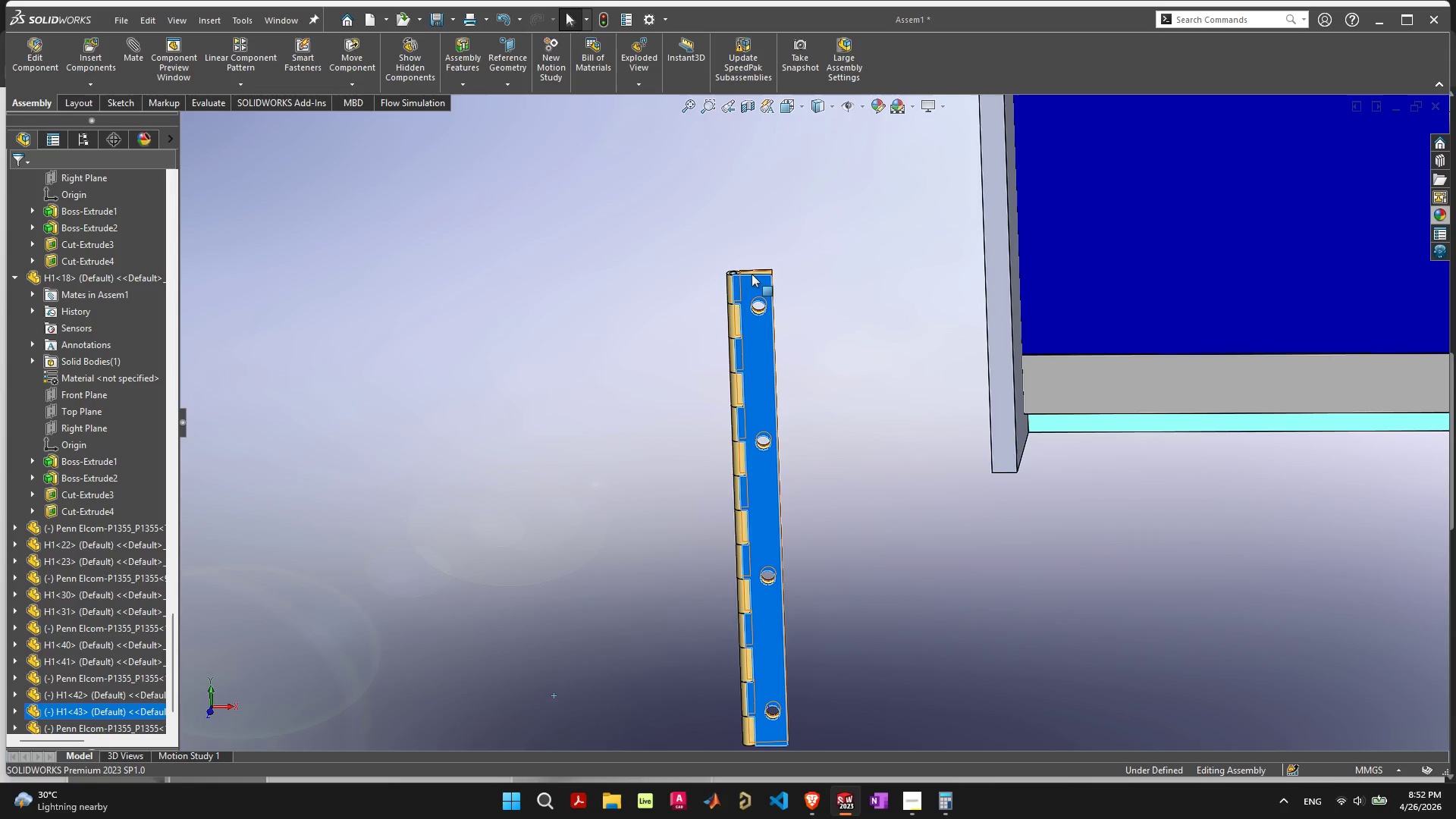 
left_click_drag(start_coordinate=[752, 271], to_coordinate=[894, 158])
 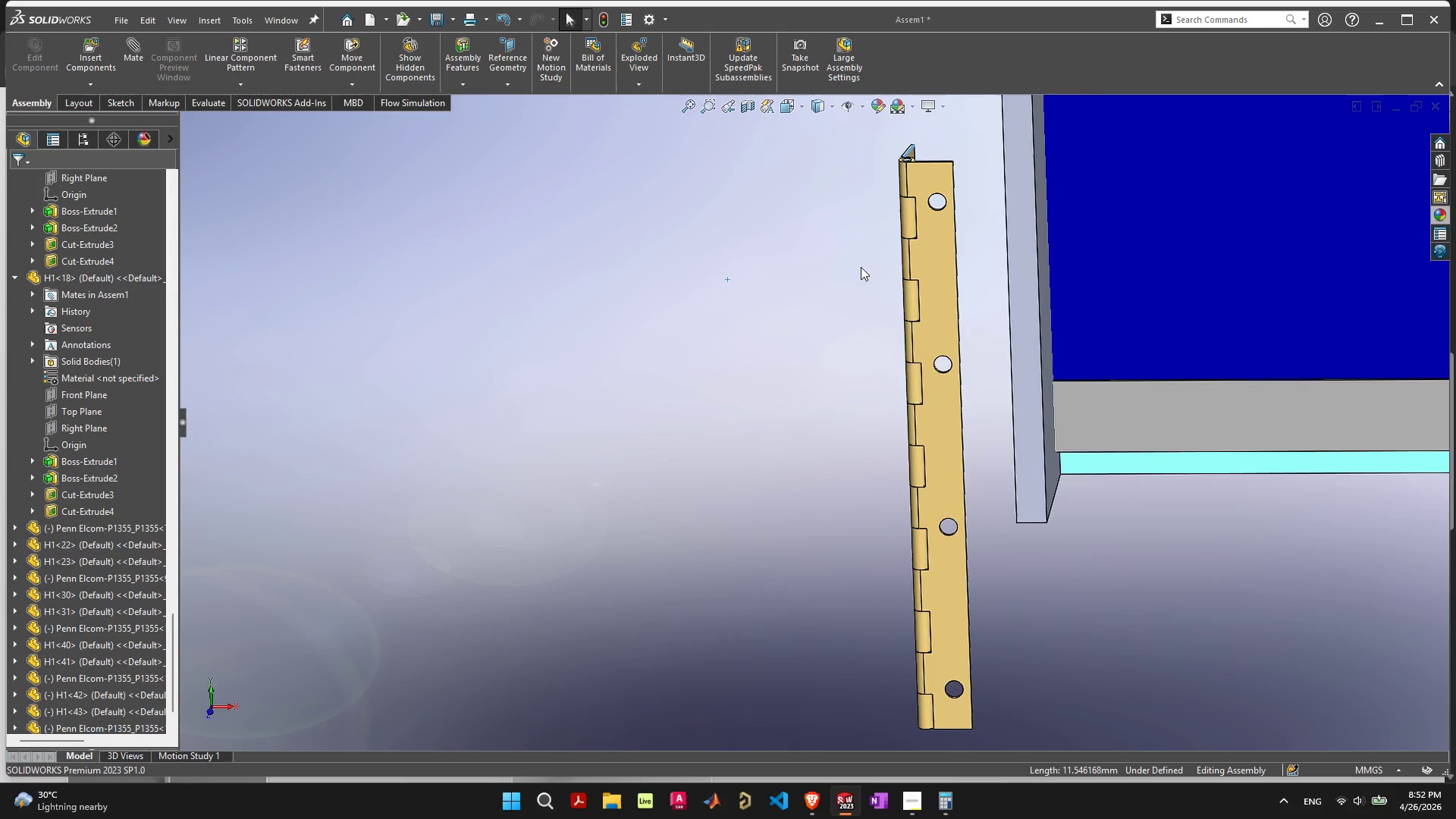 
scroll: coordinate [861, 266], scroll_direction: up, amount: 1.0
 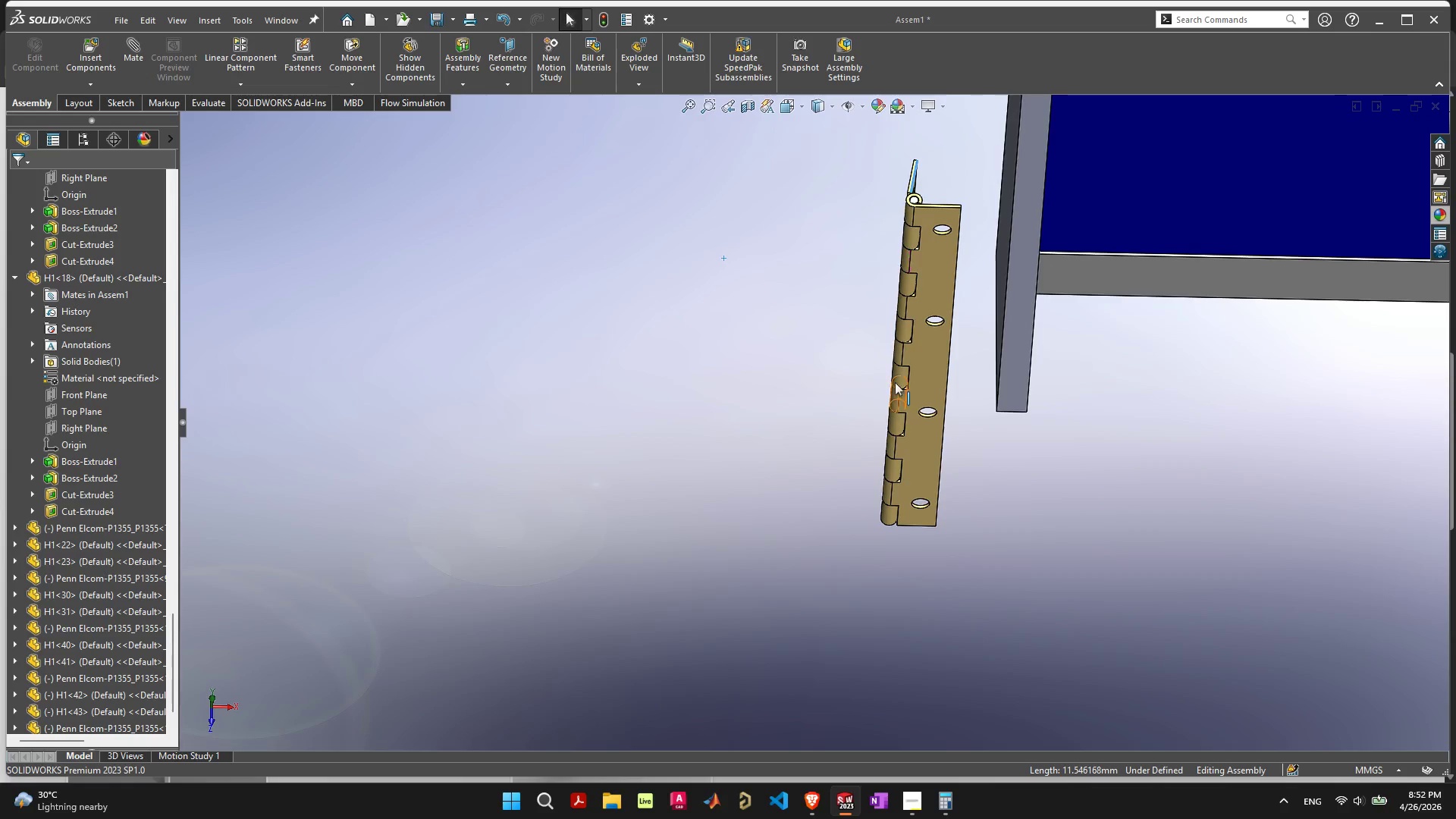 
scroll: coordinate [876, 327], scroll_direction: down, amount: 1.0
 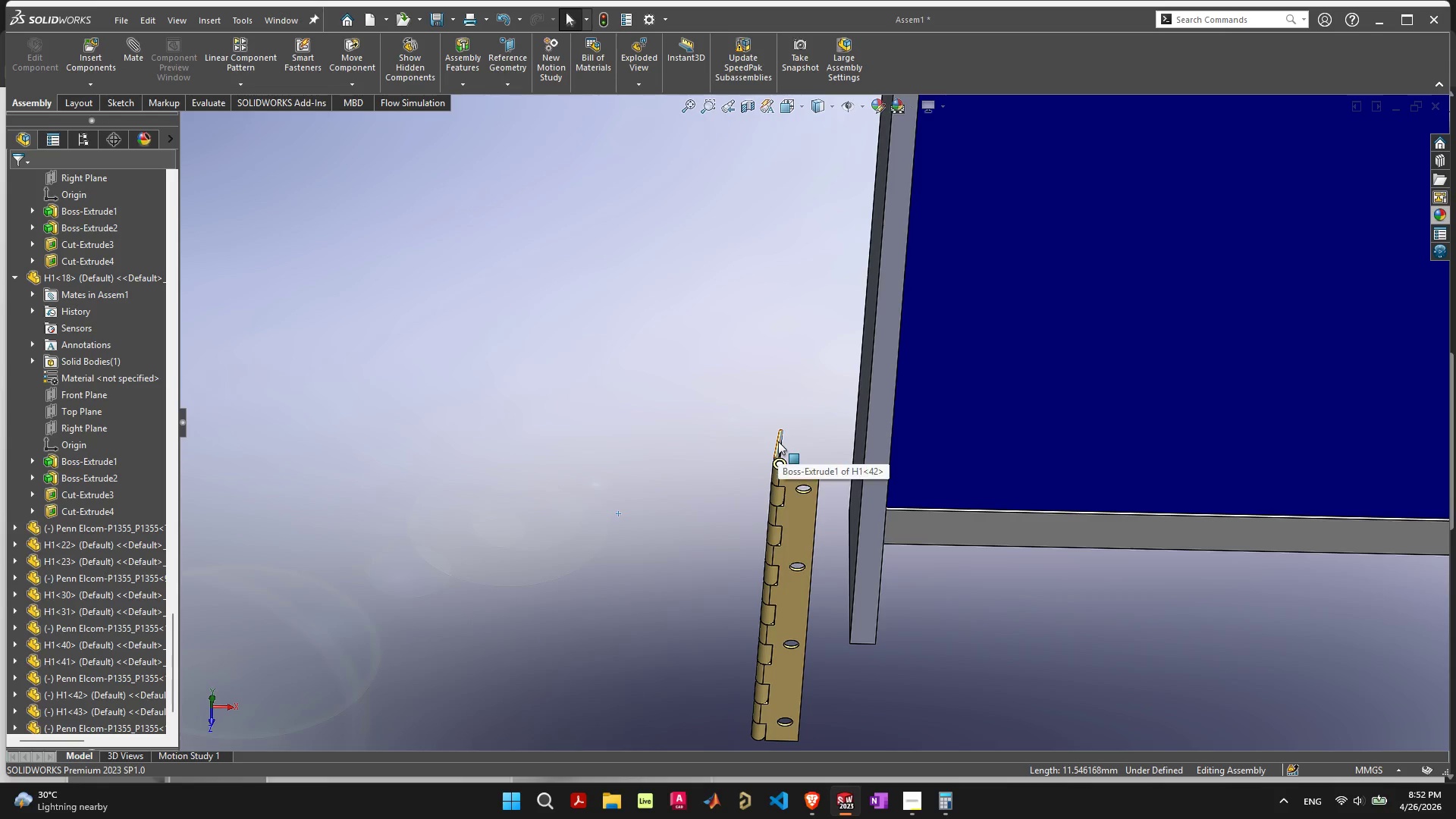 
left_click_drag(start_coordinate=[778, 441], to_coordinate=[646, 442])
 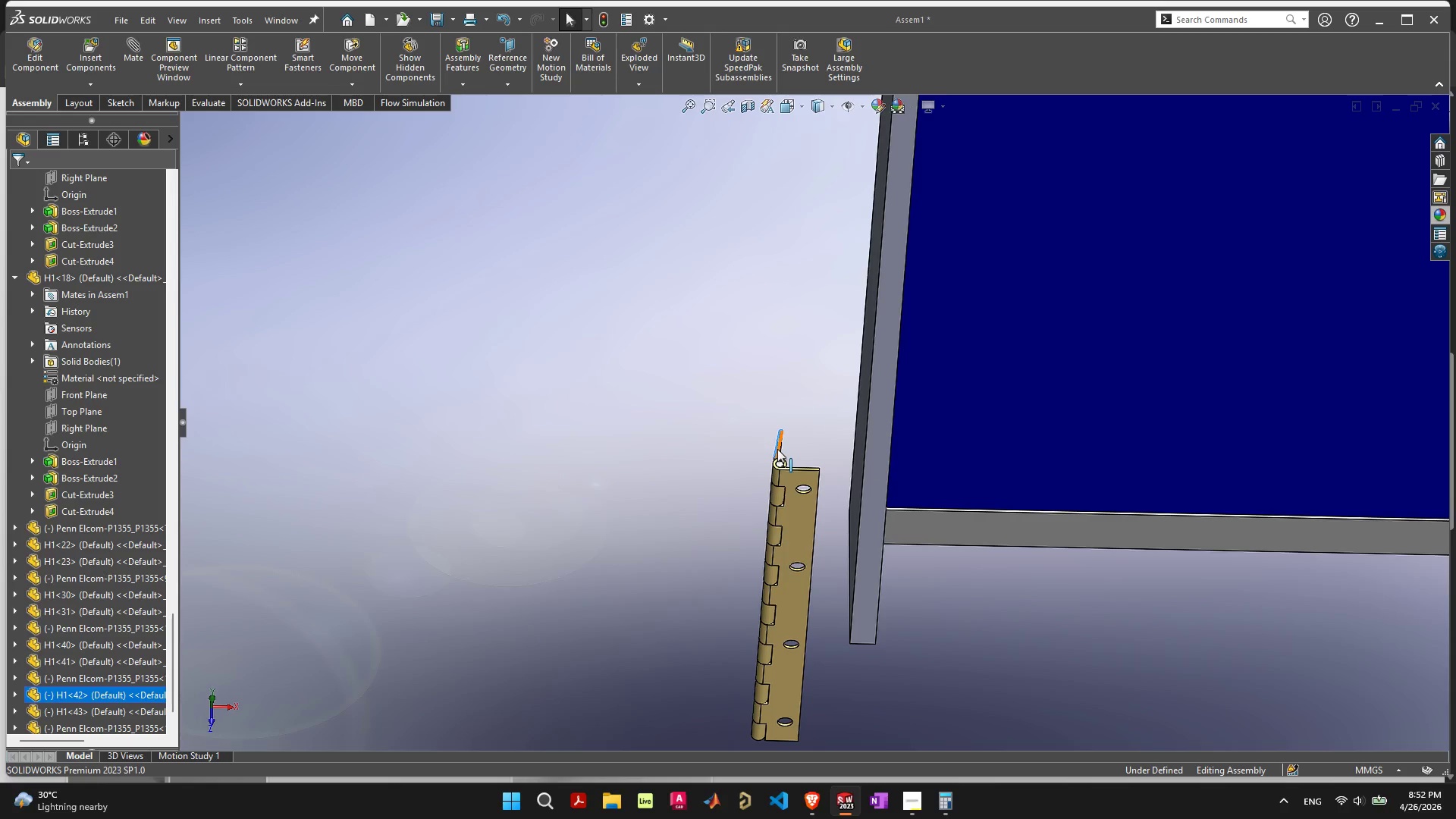 
left_click_drag(start_coordinate=[777, 448], to_coordinate=[786, 286])
 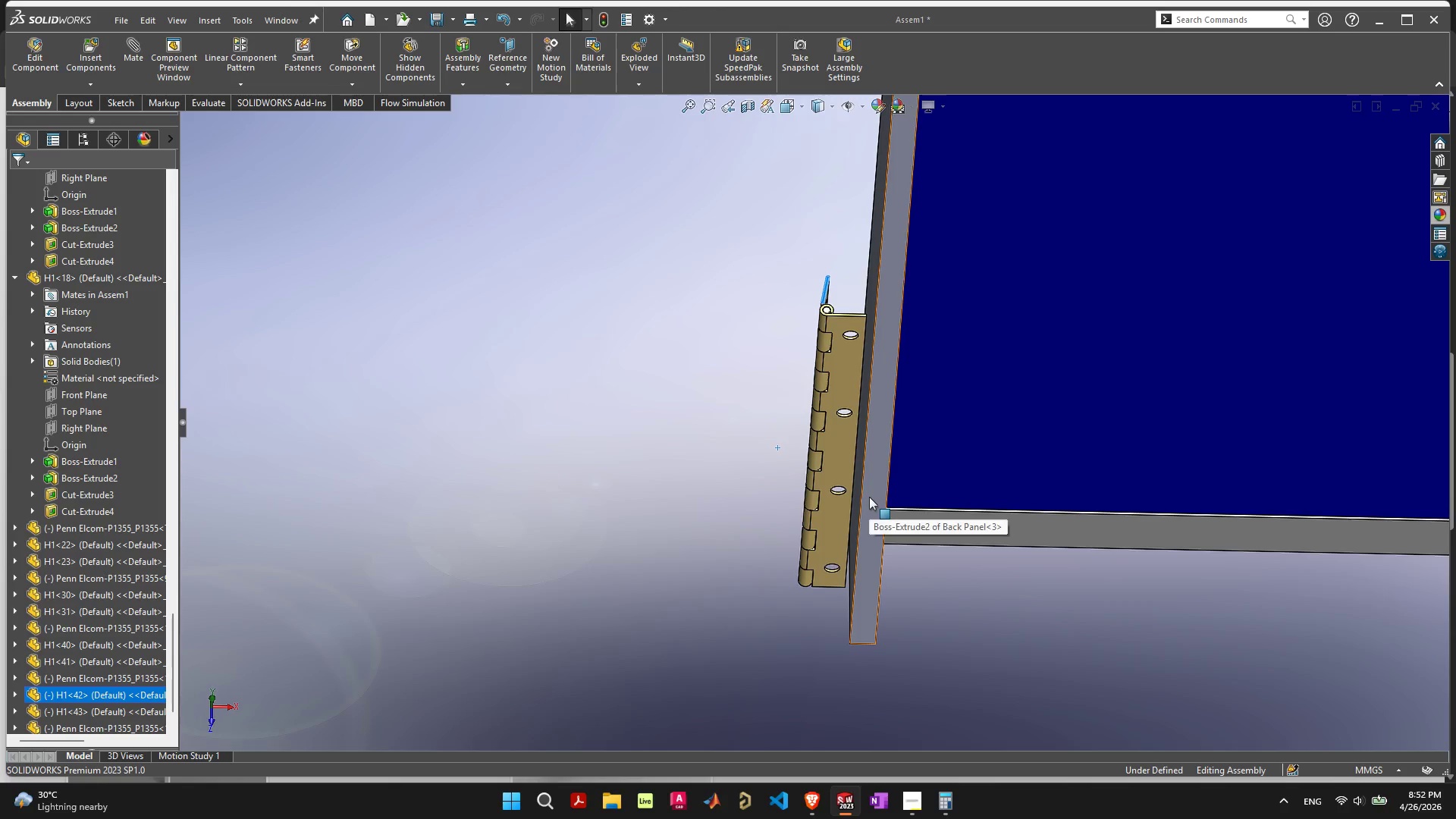 
scroll: coordinate [853, 427], scroll_direction: up, amount: 4.0
 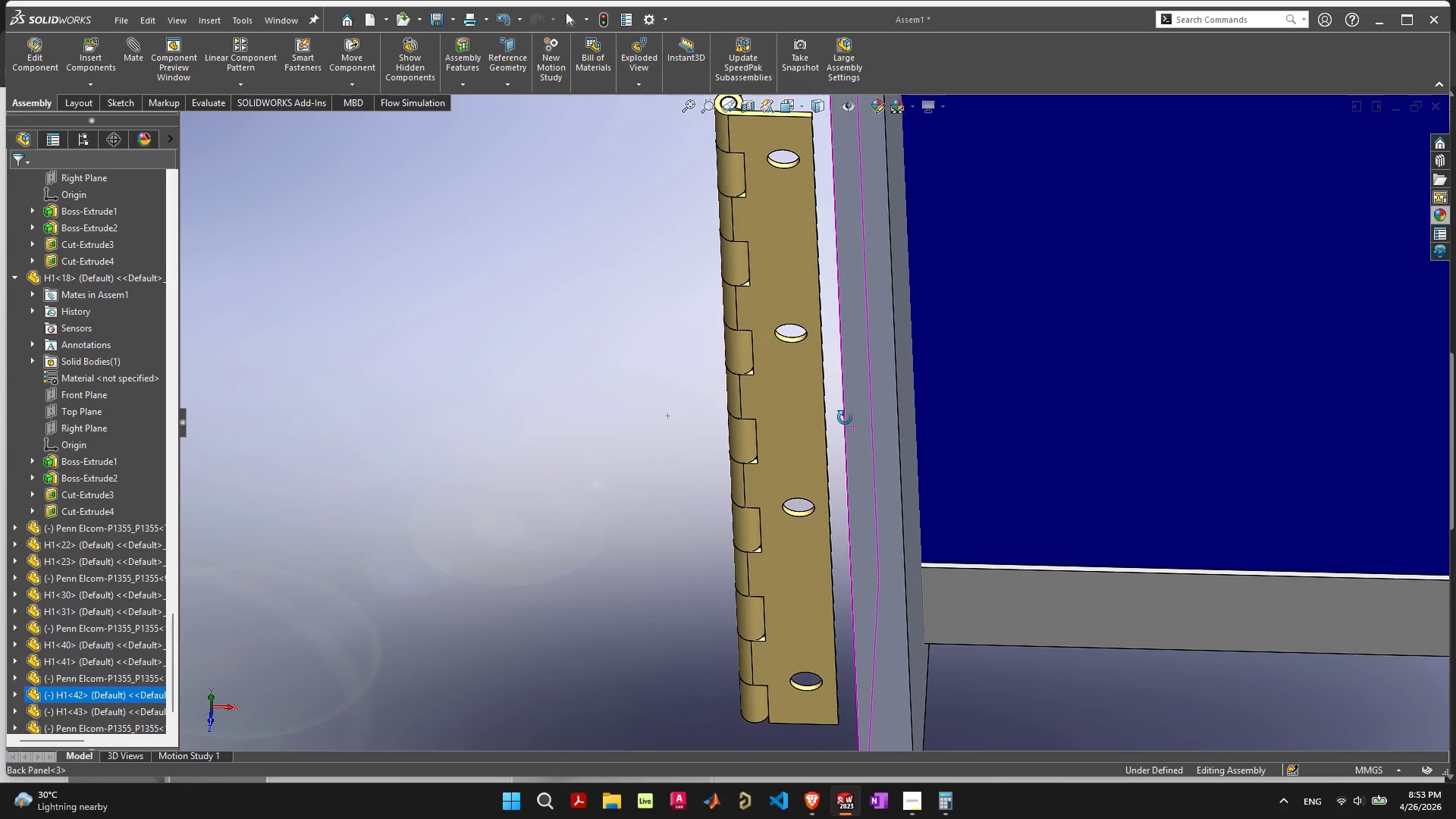 
wait(7.51)
 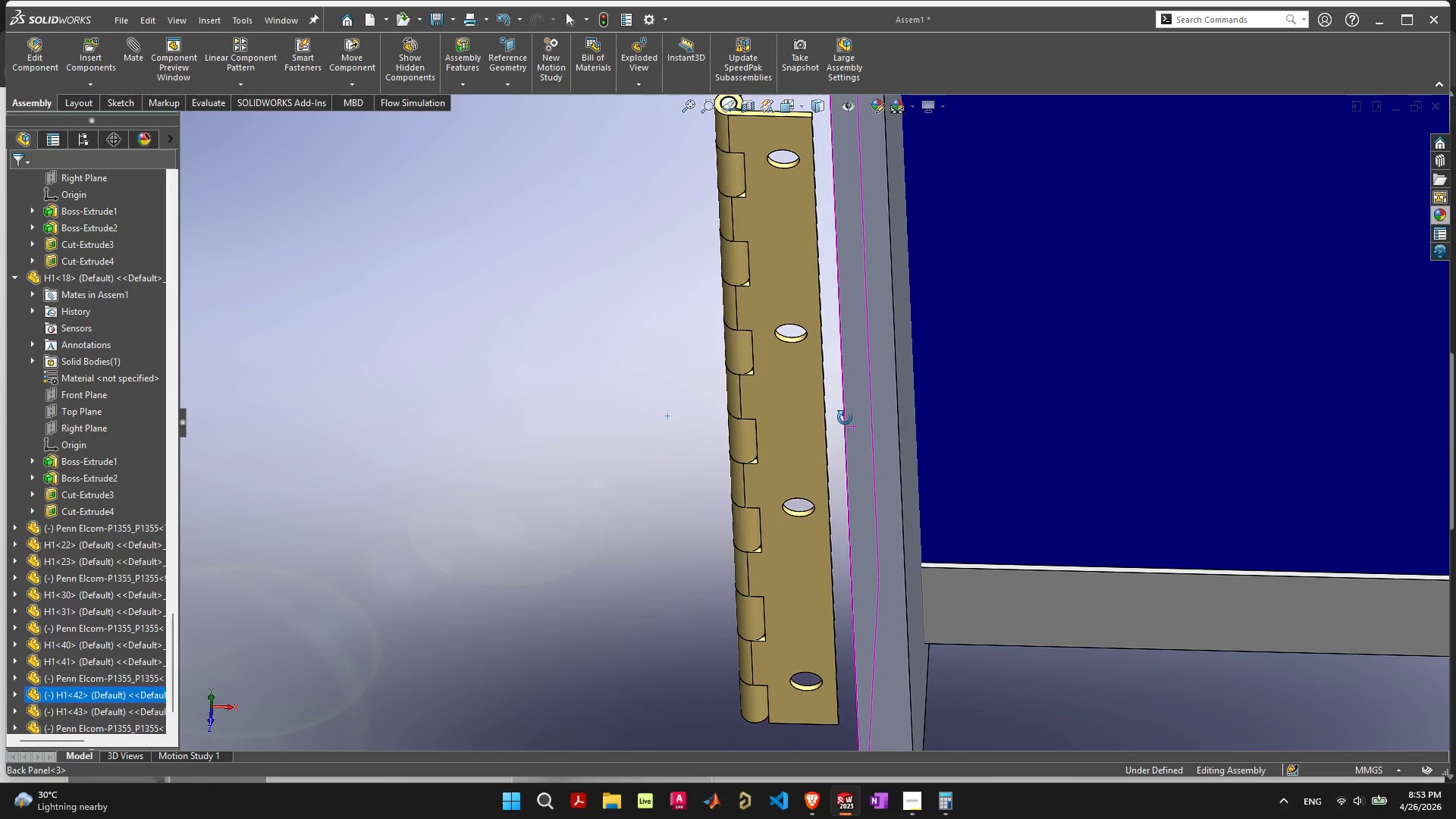 
scroll: coordinate [838, 330], scroll_direction: down, amount: 5.0
 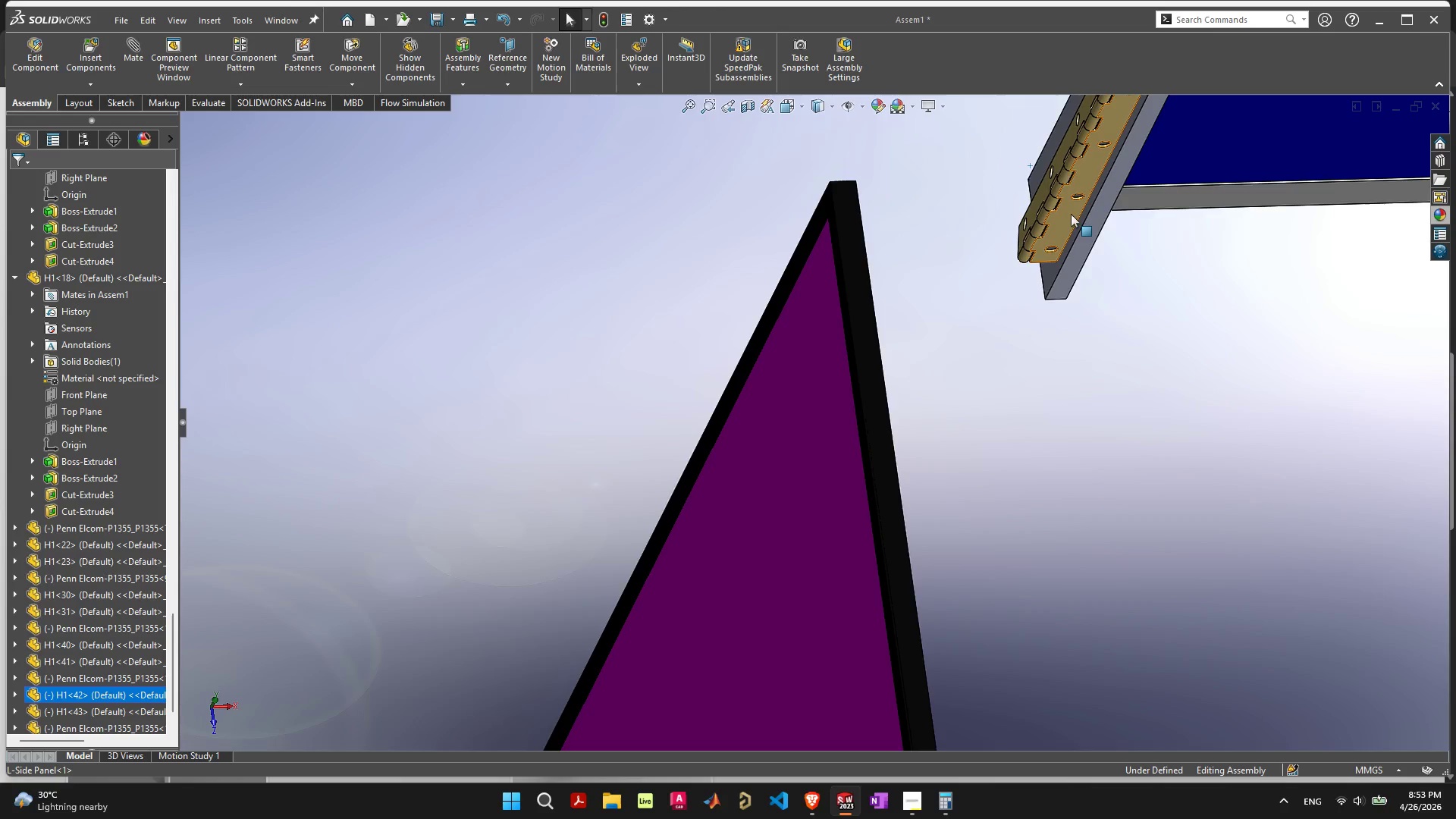 
scroll: coordinate [864, 346], scroll_direction: up, amount: 13.0
 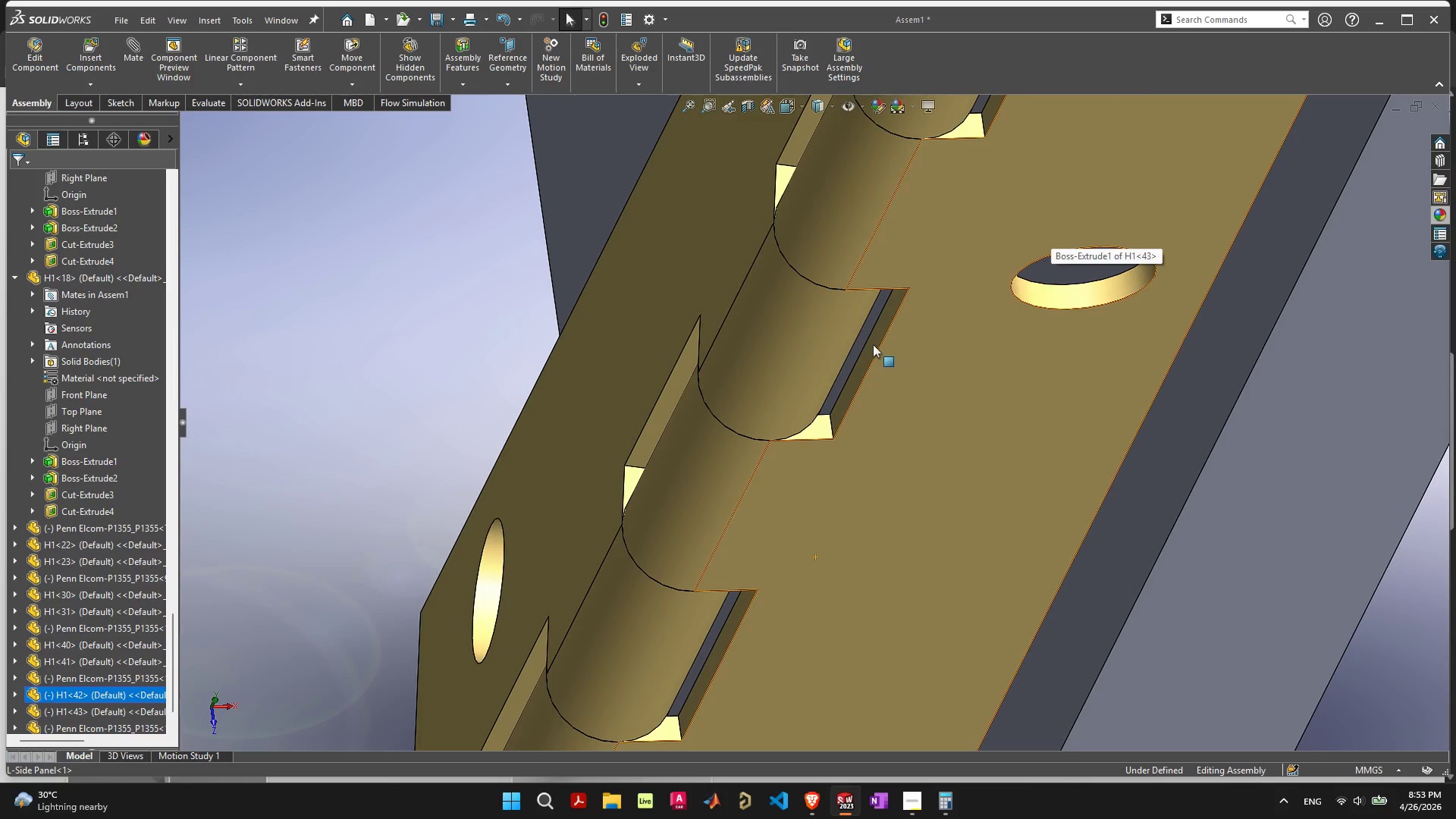 
left_click([873, 344])
 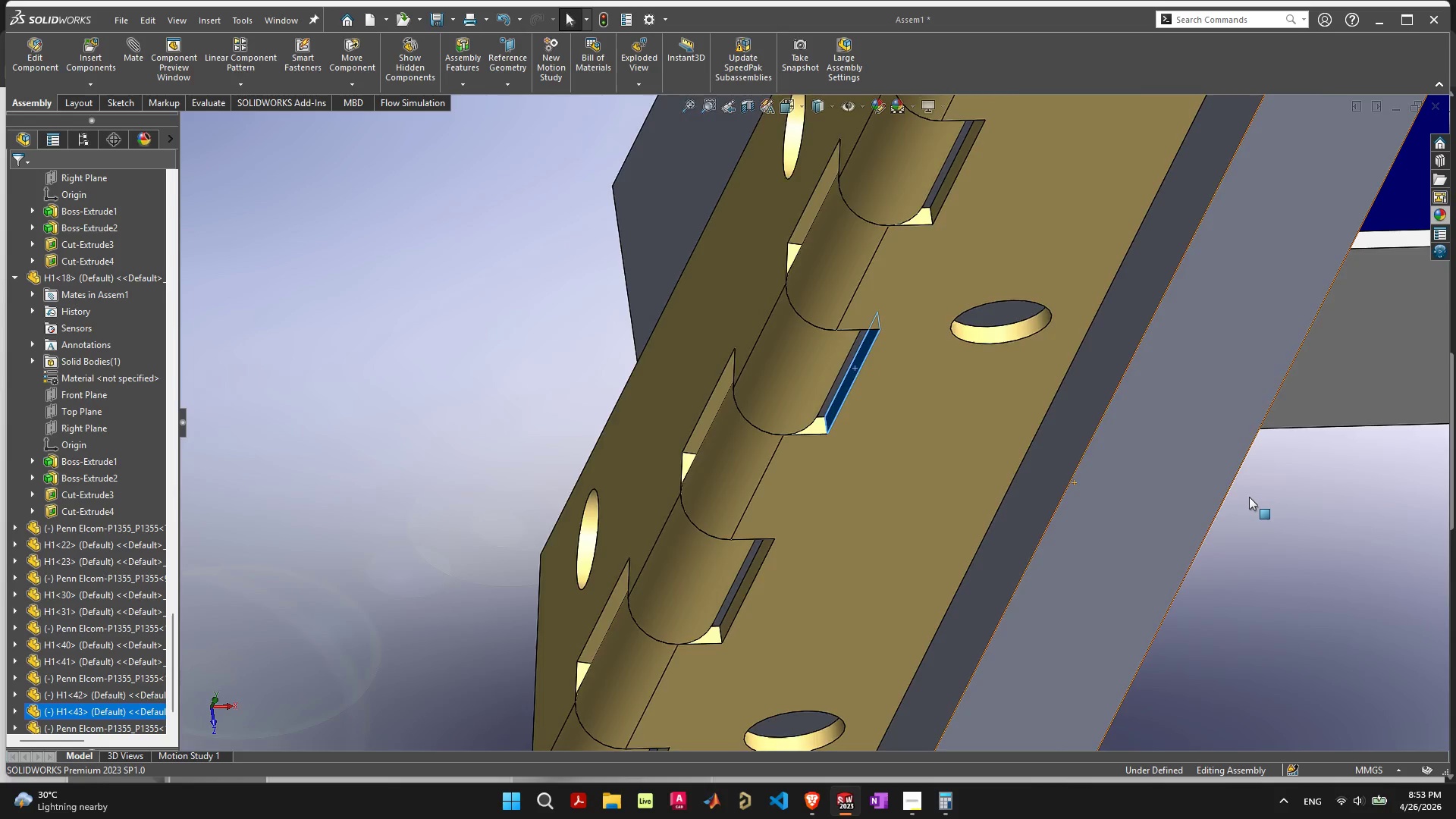 
scroll: coordinate [1243, 491], scroll_direction: down, amount: 8.0
 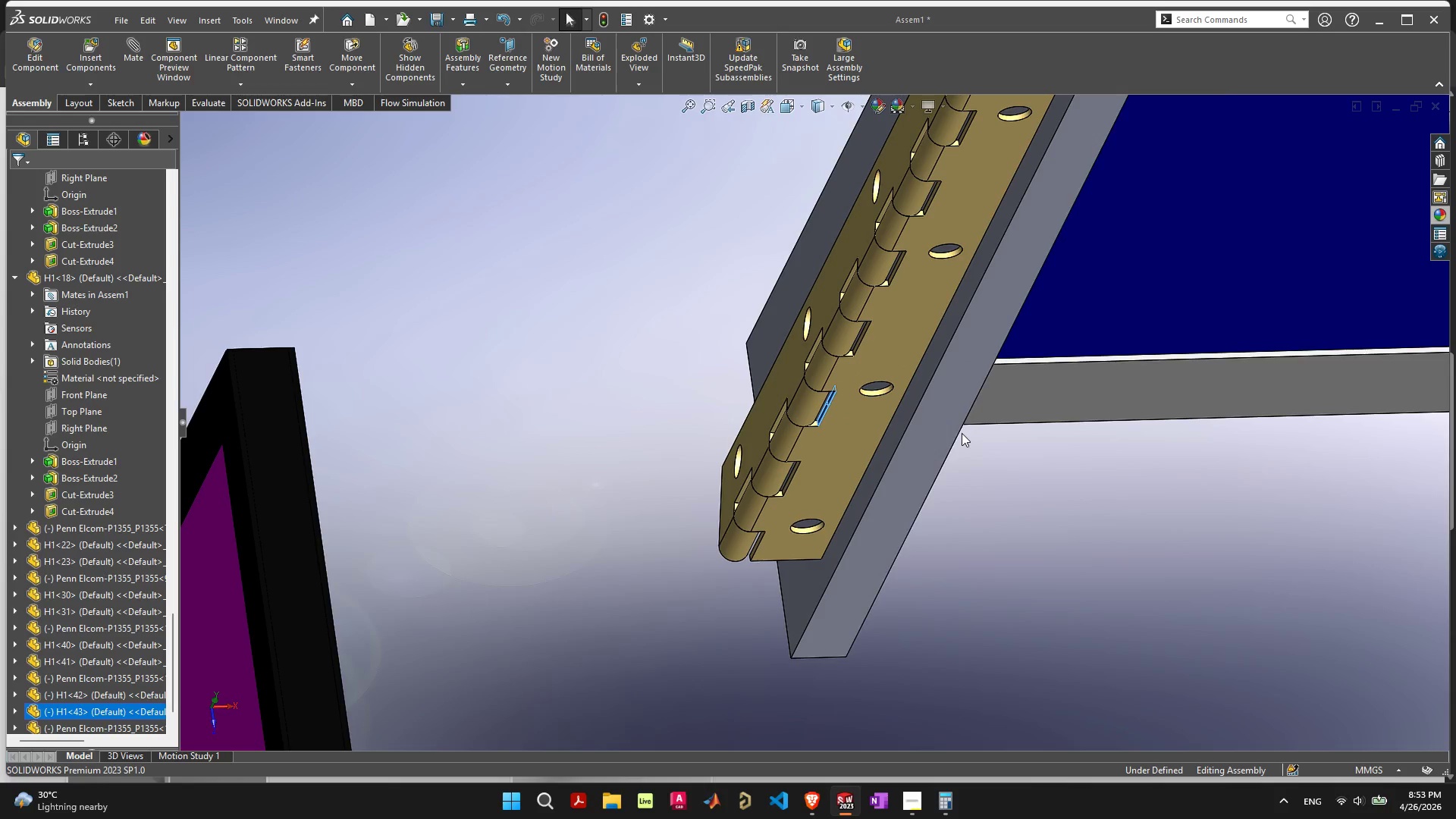 
key(Shift+ShiftLeft)
 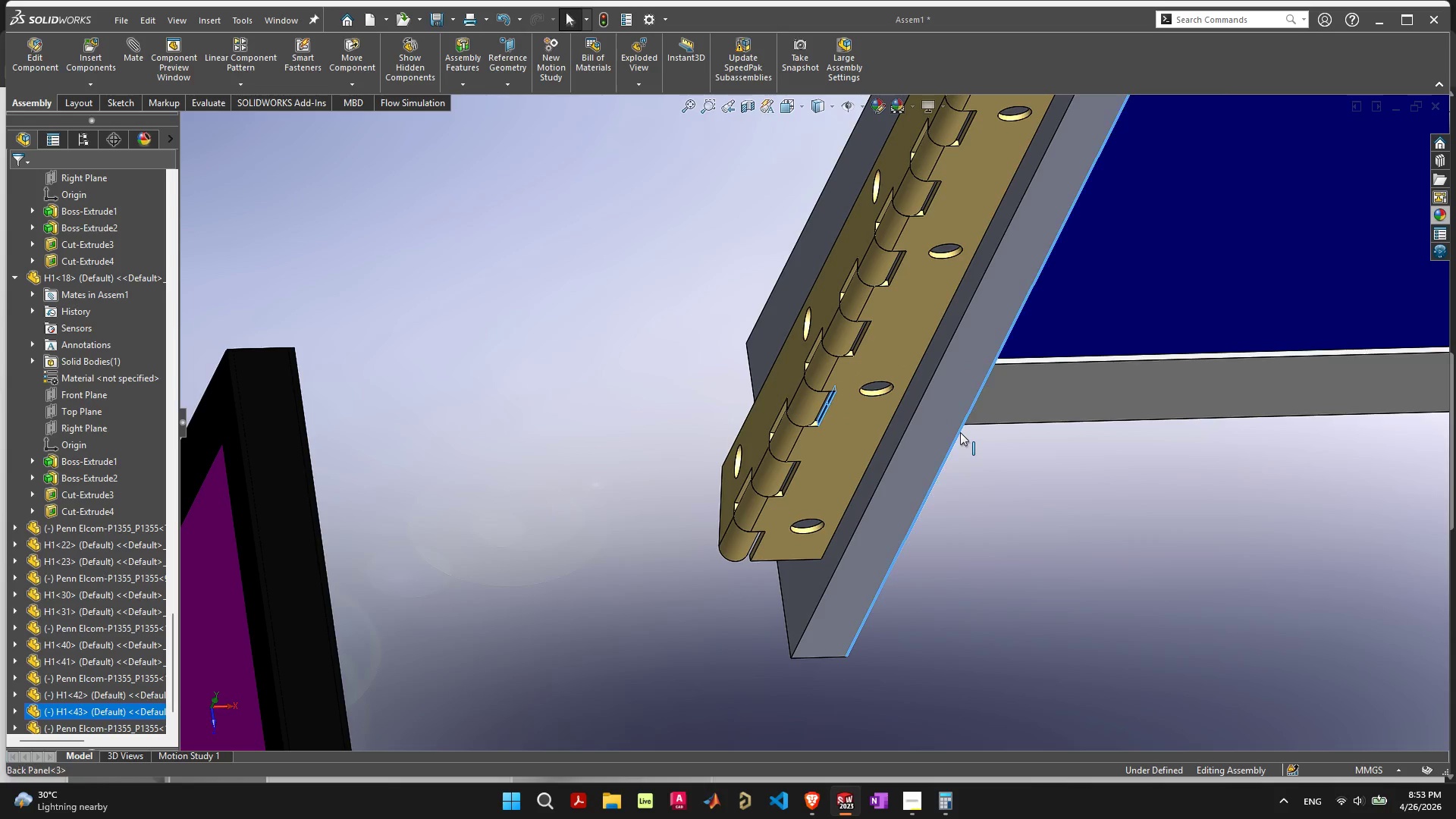 
left_click([960, 432])
 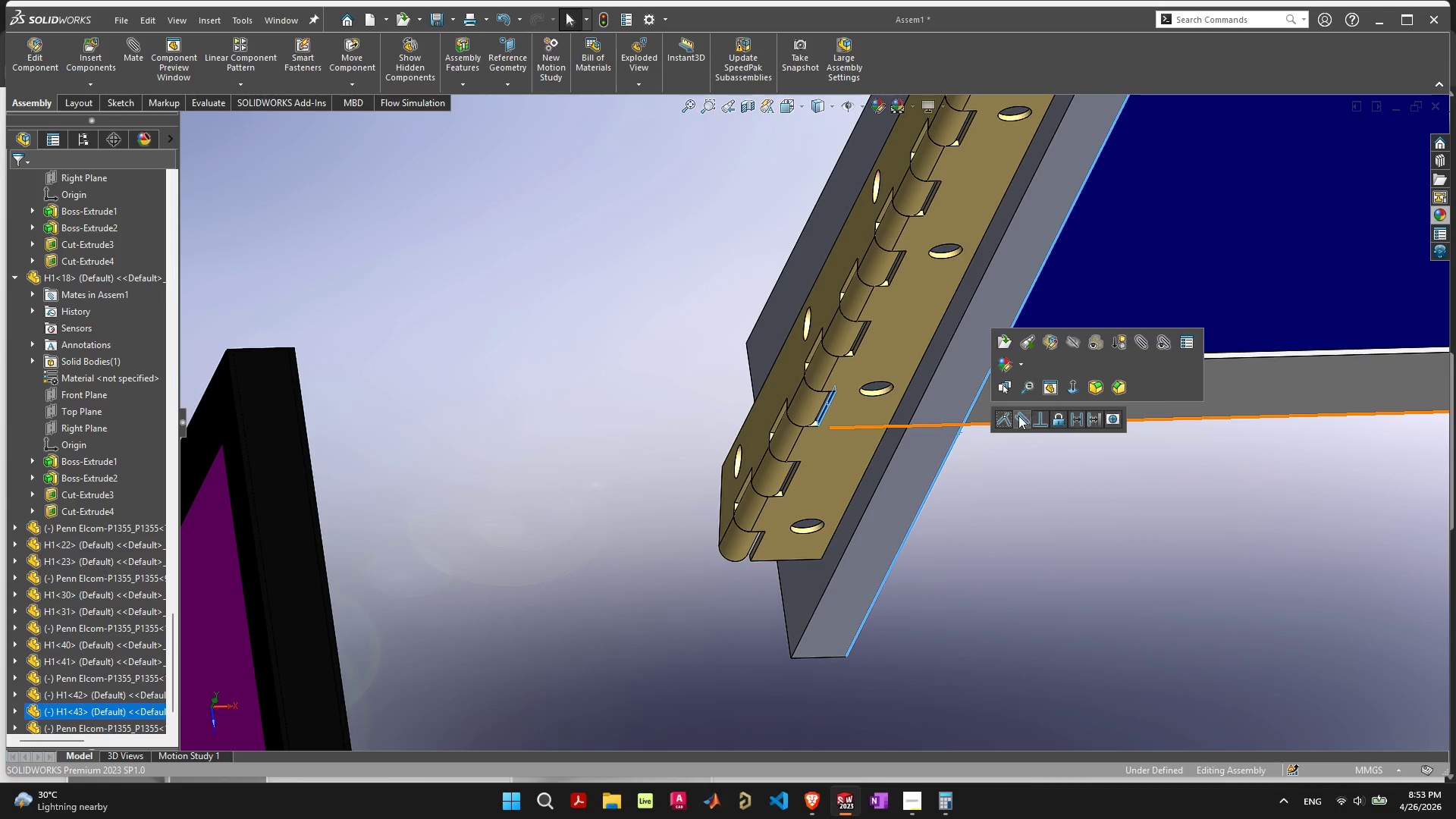 
left_click([1006, 421])
 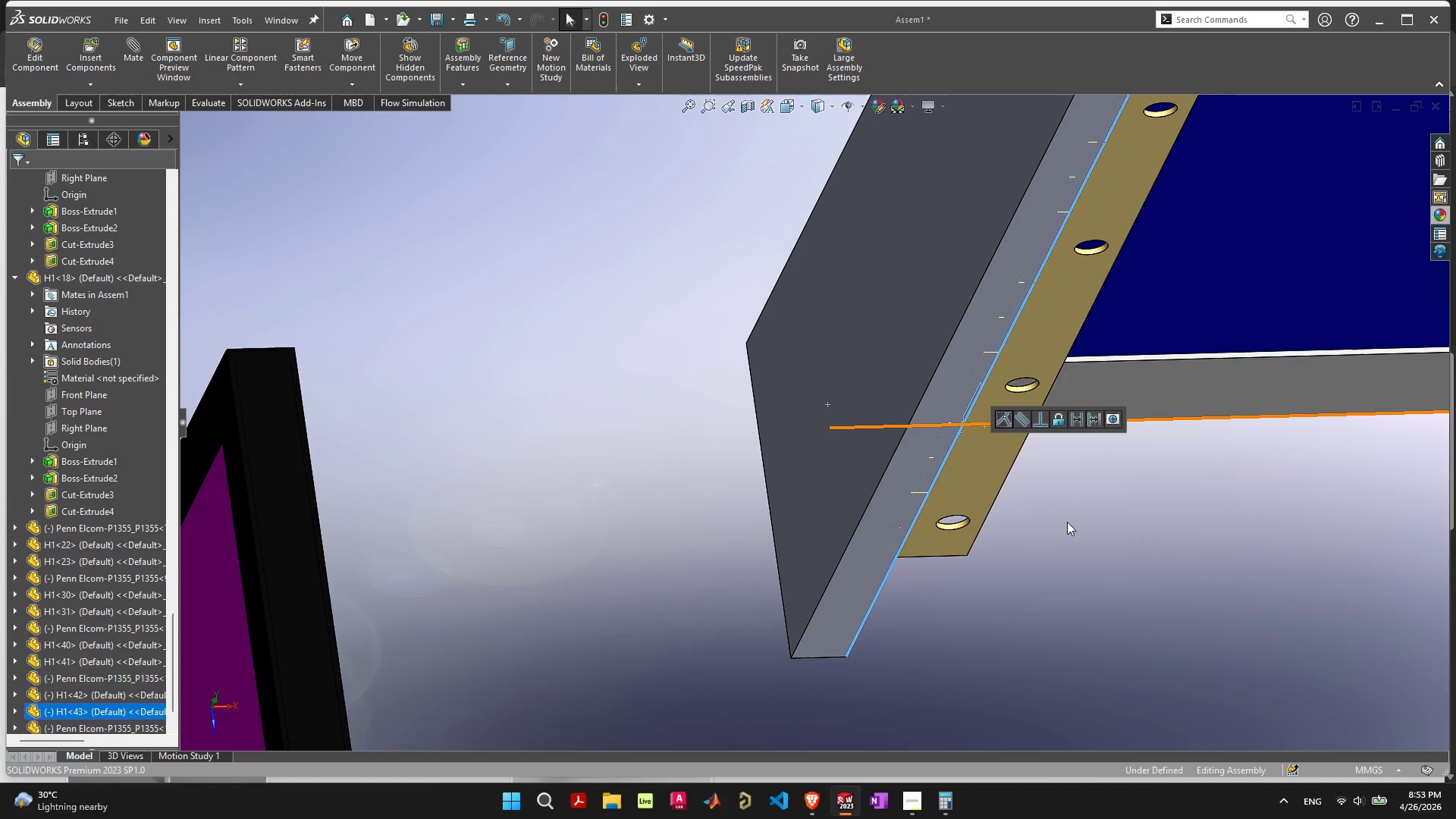 
scroll: coordinate [1085, 531], scroll_direction: down, amount: 3.0
 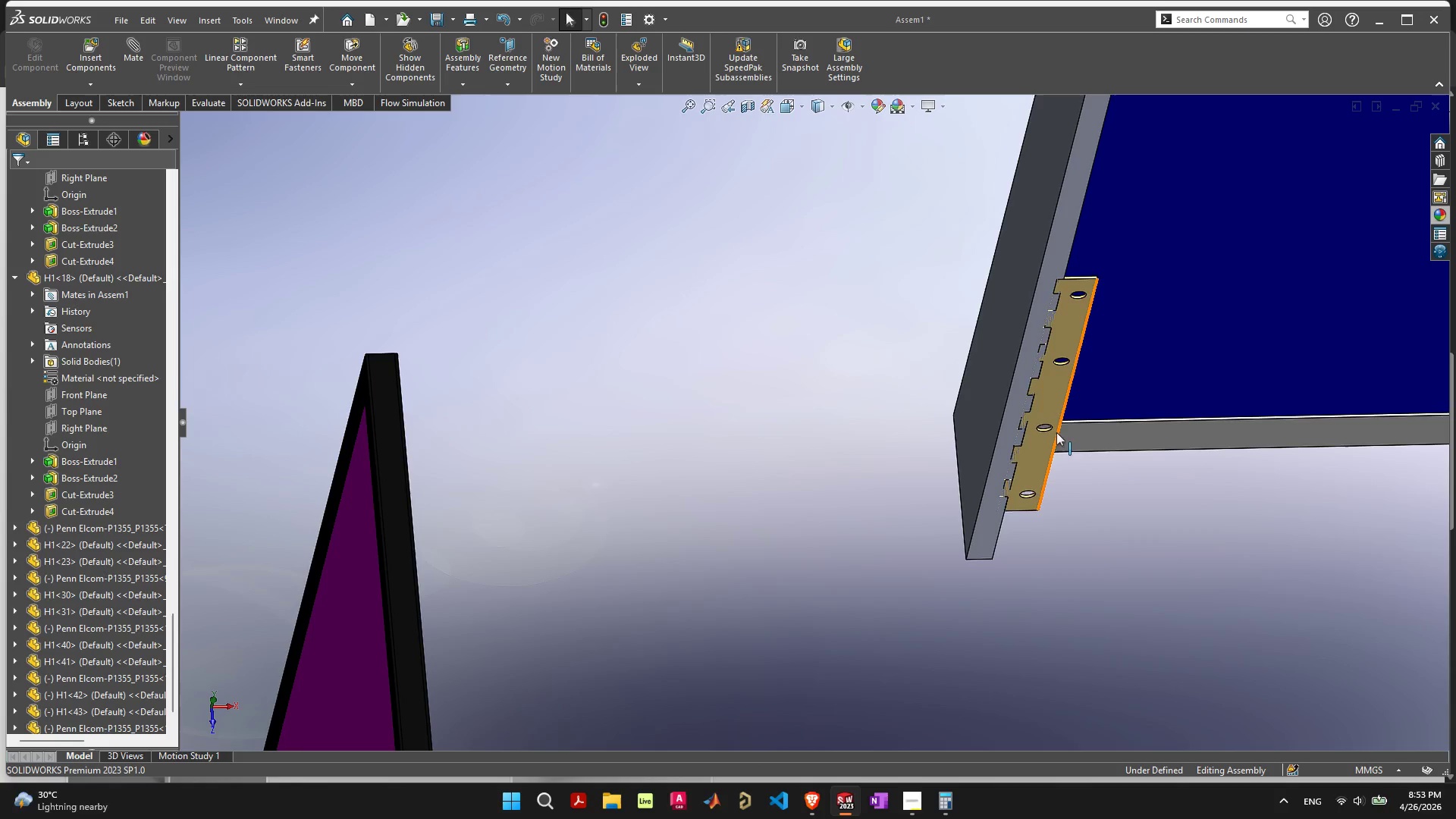 
left_click_drag(start_coordinate=[1060, 403], to_coordinate=[929, 682])
 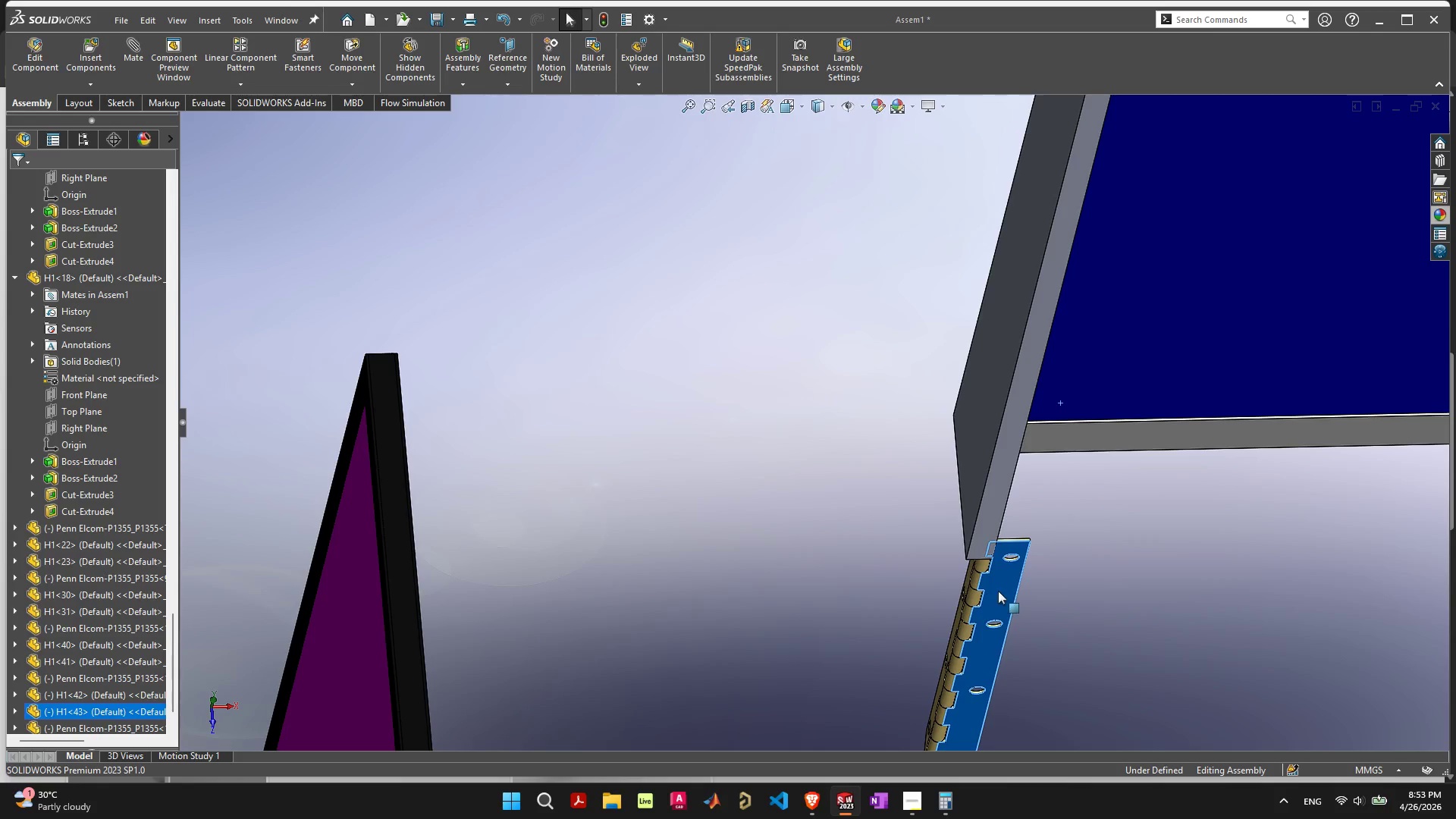 
left_click_drag(start_coordinate=[998, 591], to_coordinate=[994, 583])
 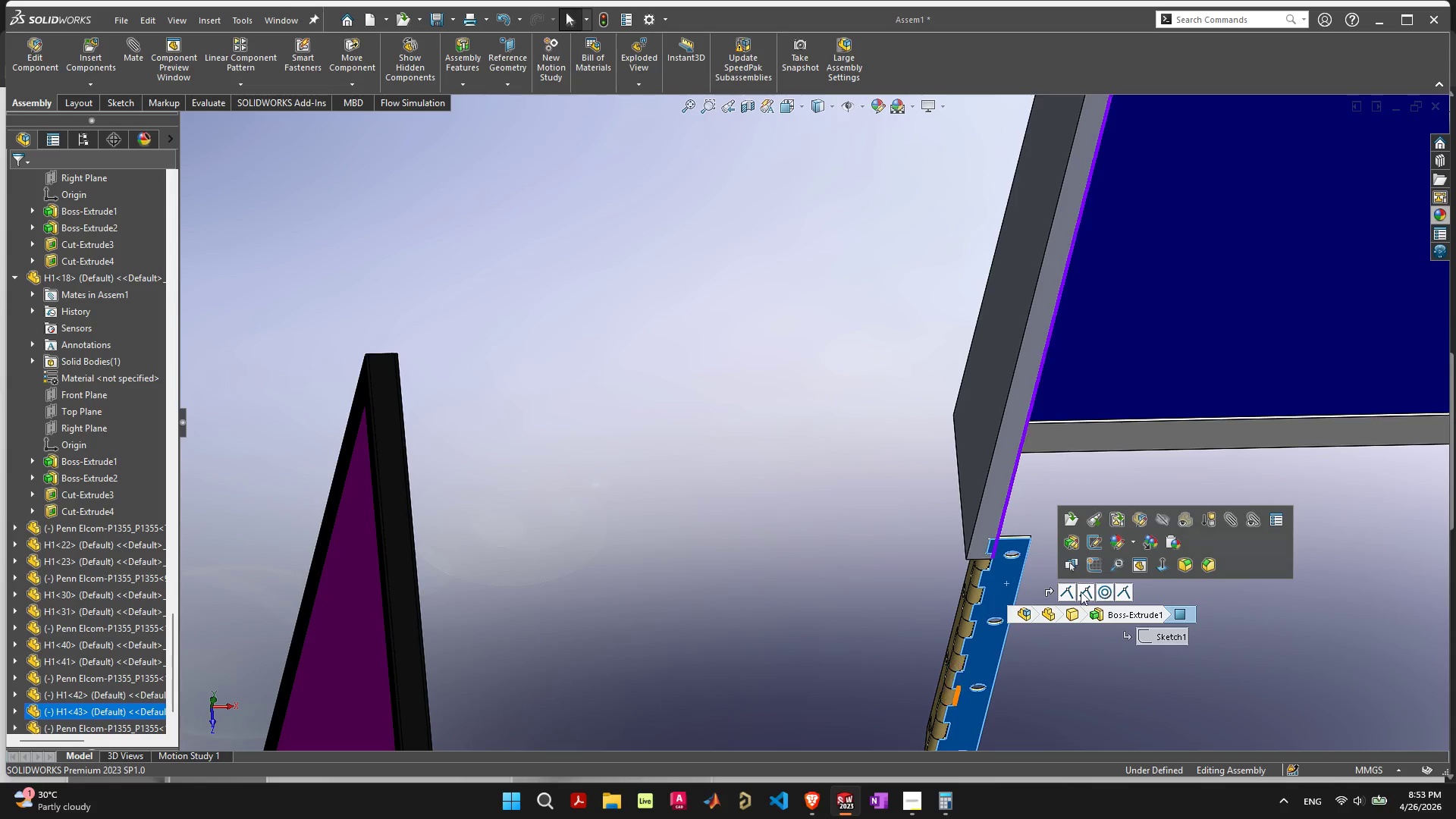 
wait(9.28)
 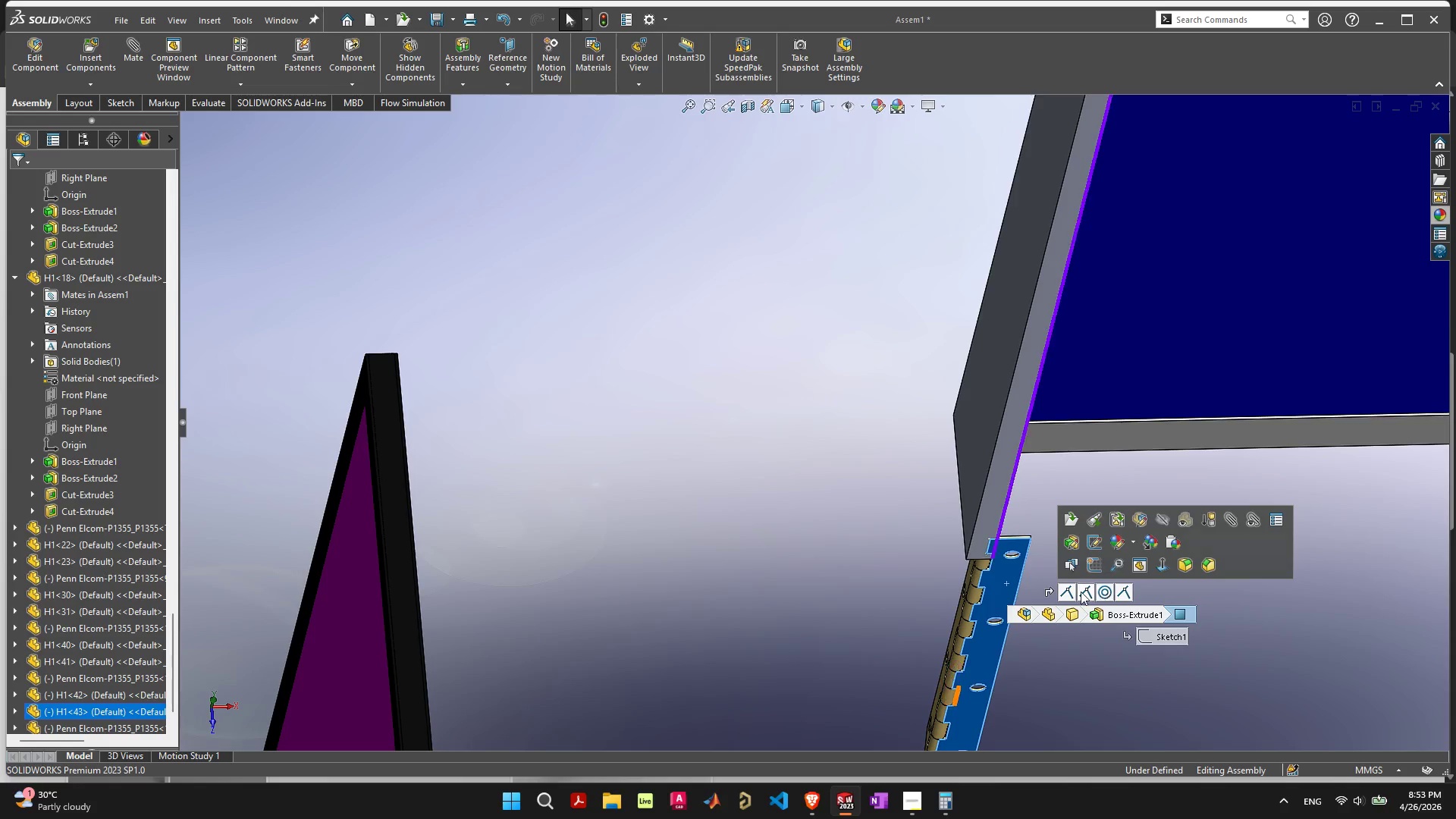 
left_click([1070, 590])
 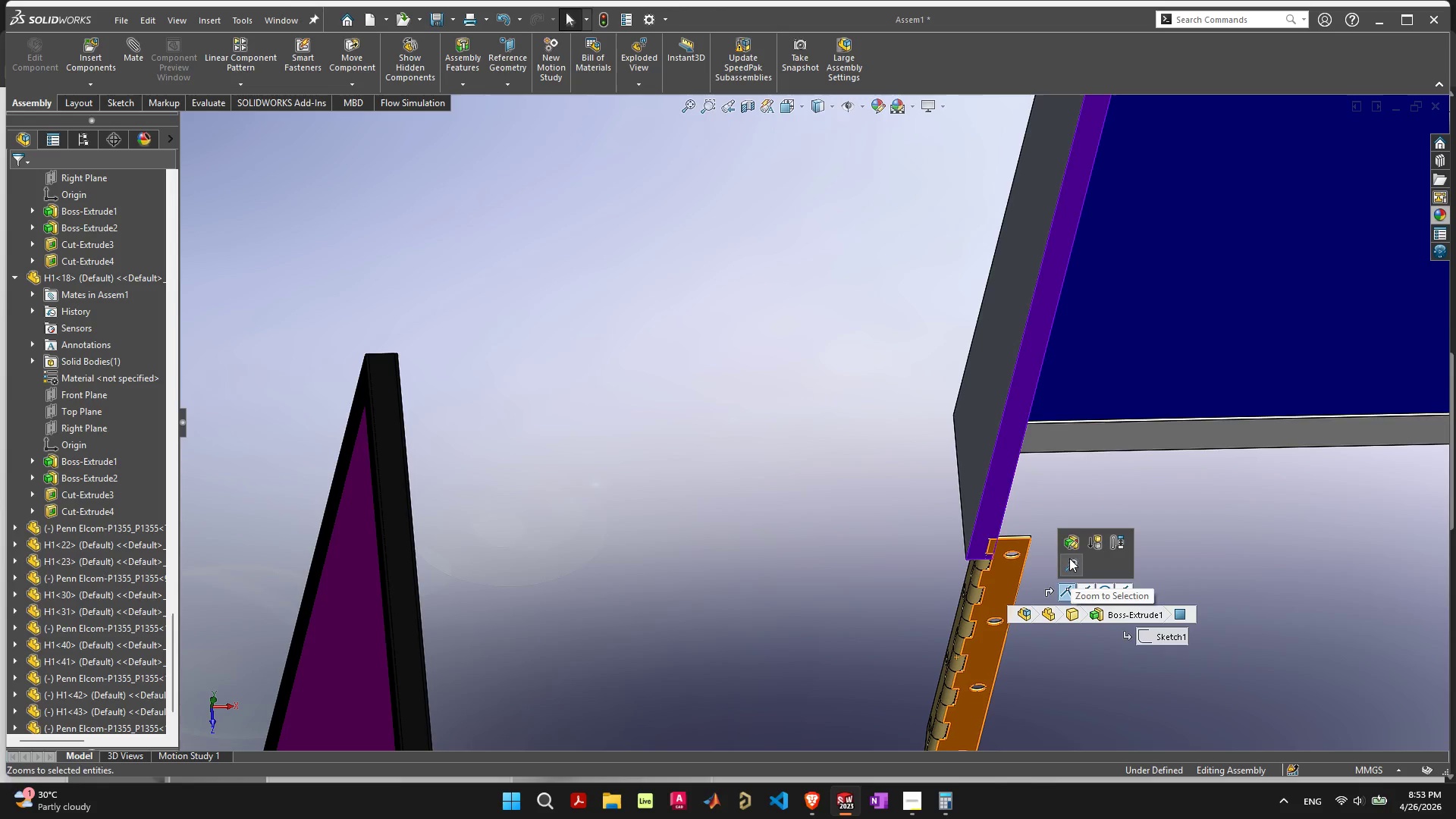 
mouse_move([1081, 548])
 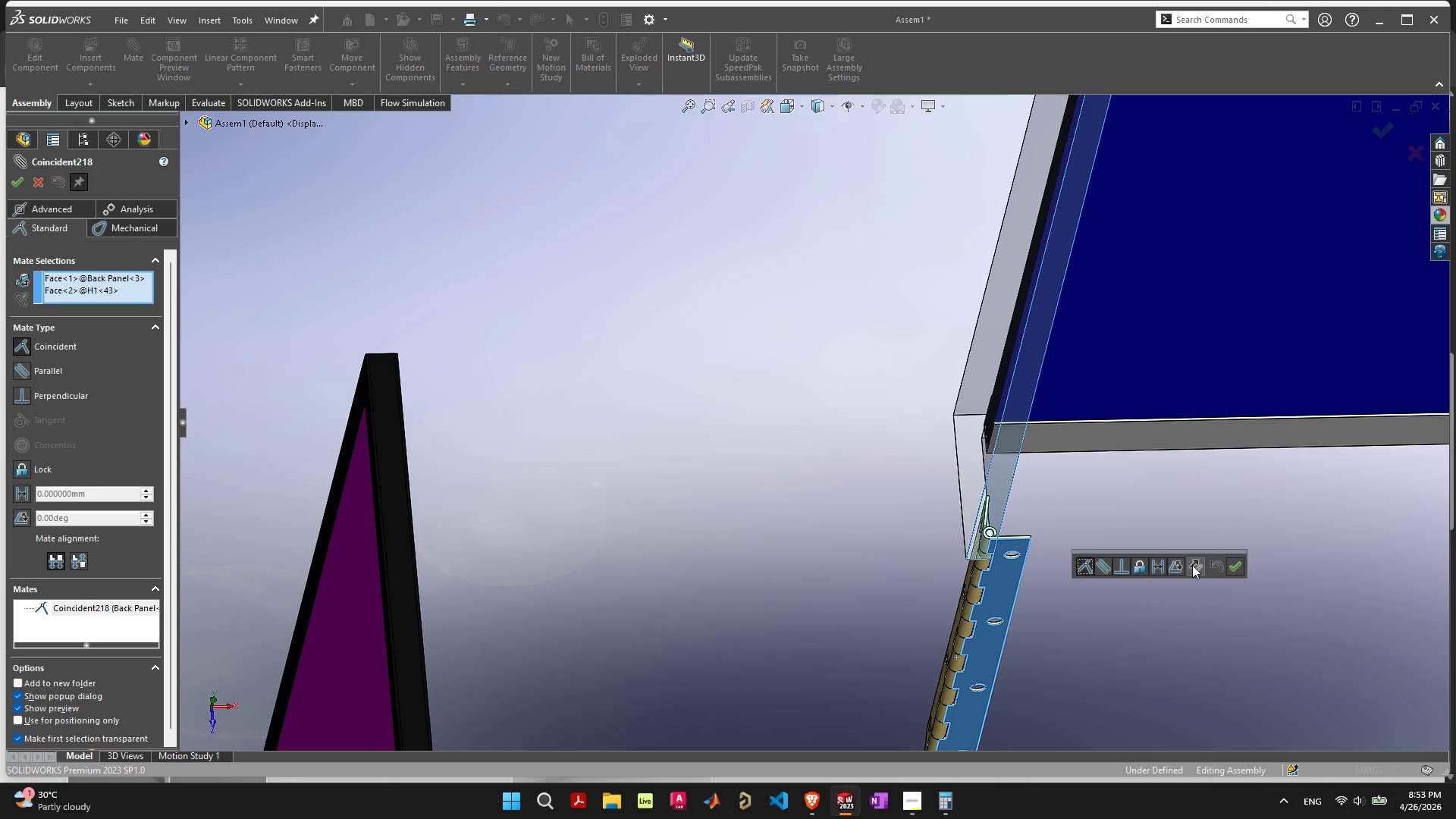 
left_click([1192, 565])
 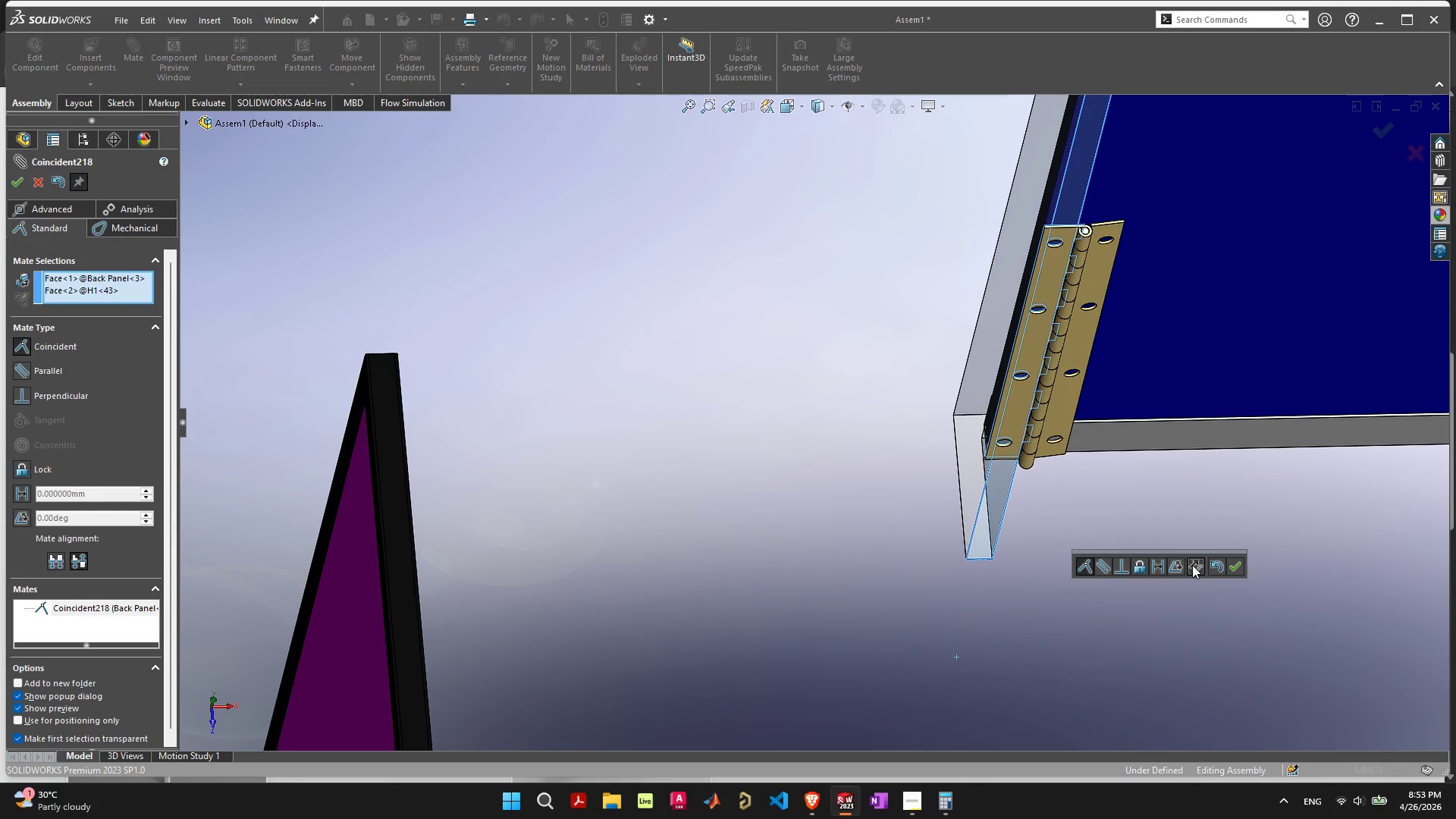 
left_click([1232, 564])
 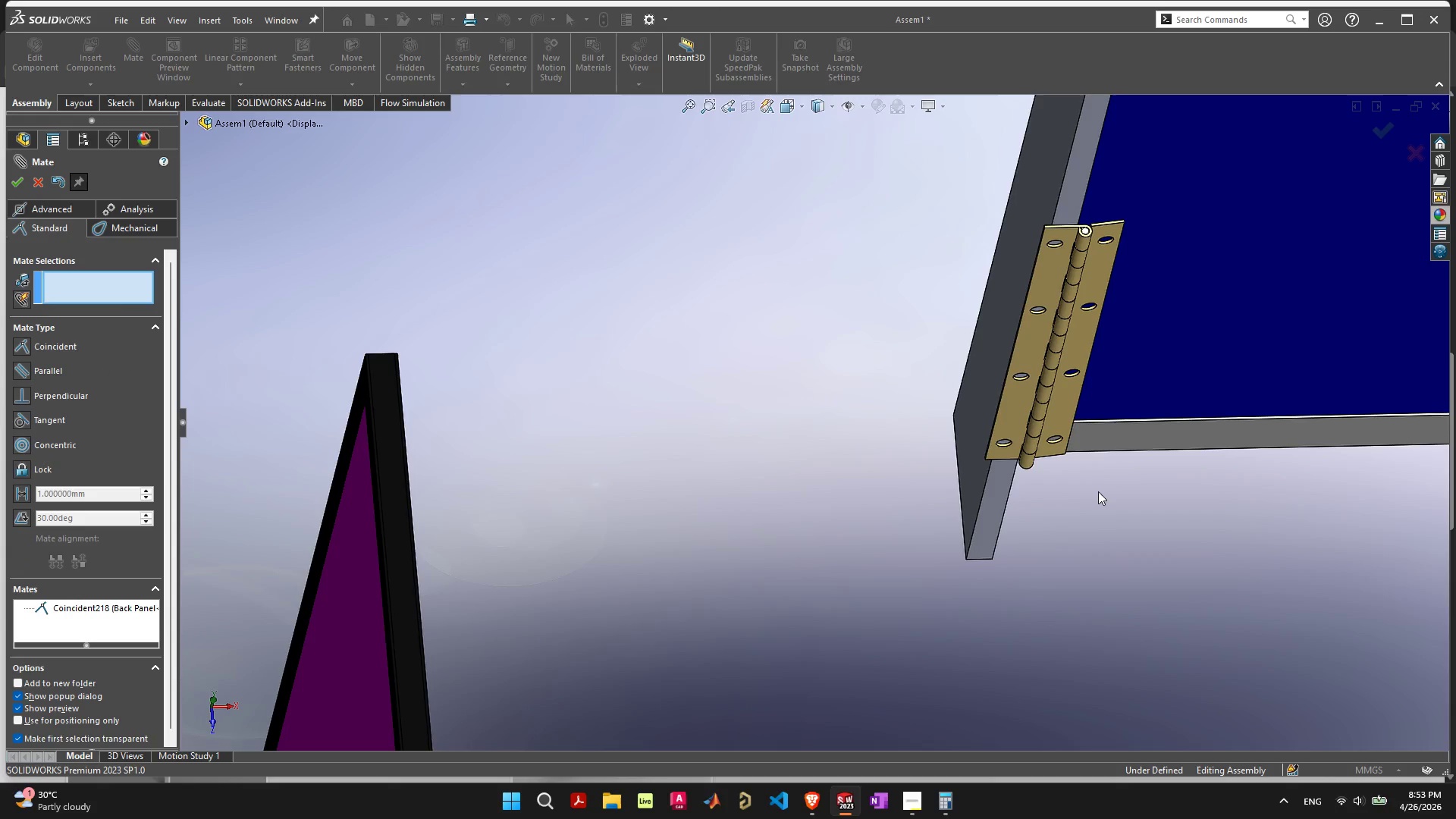 
scroll: coordinate [1059, 348], scroll_direction: up, amount: 4.0
 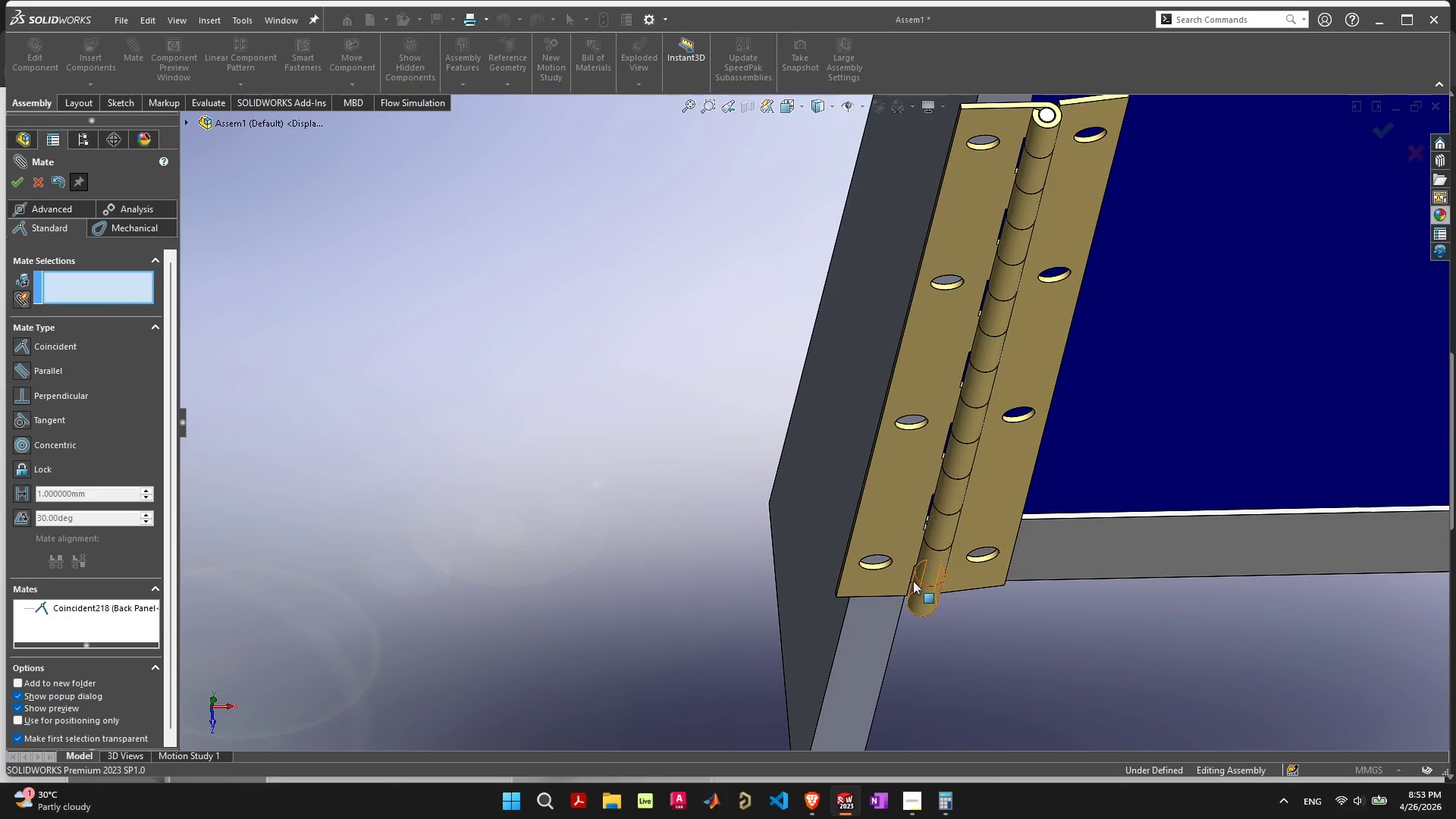 
left_click([905, 587])
 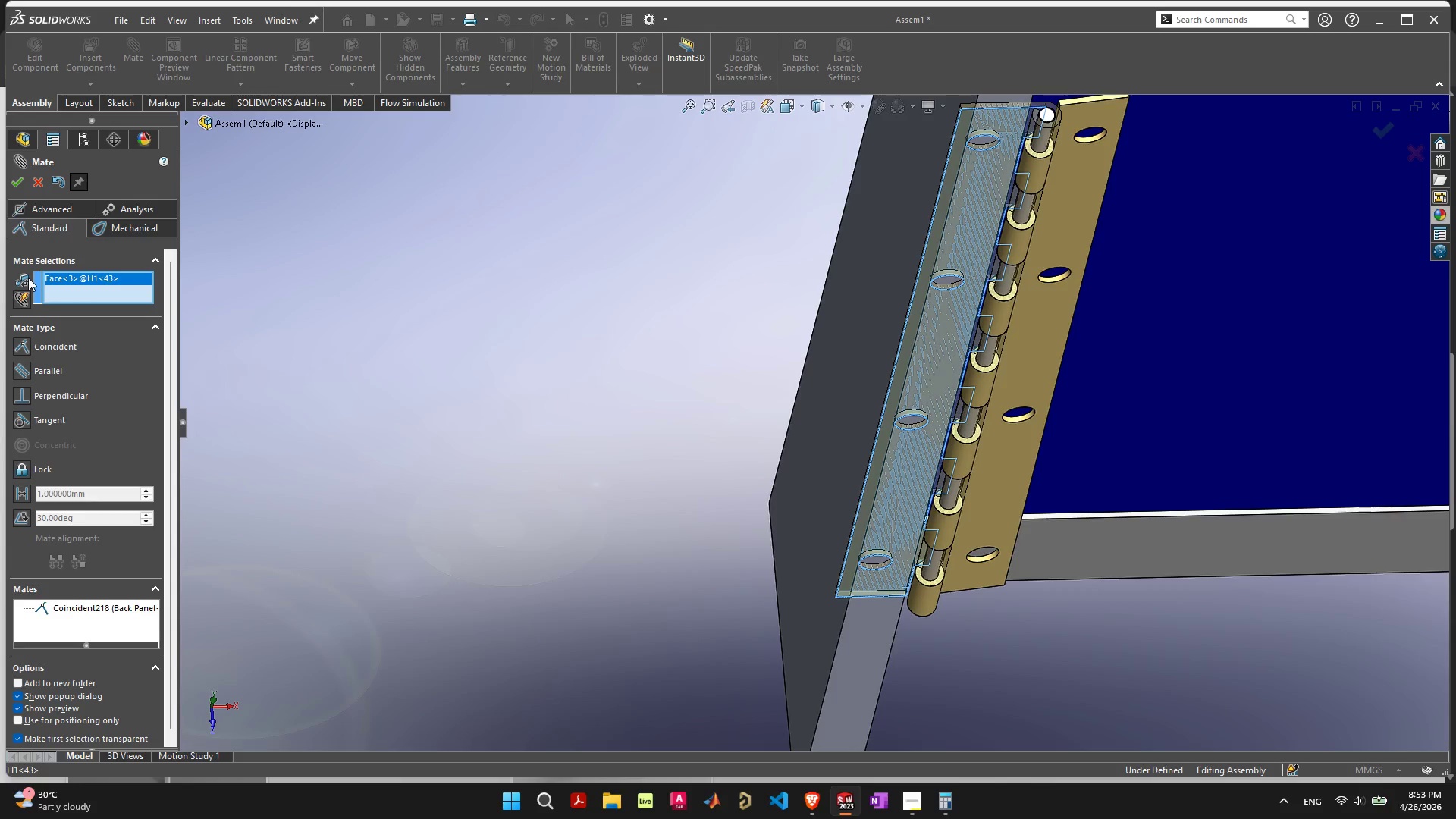 
left_click([33, 184])
 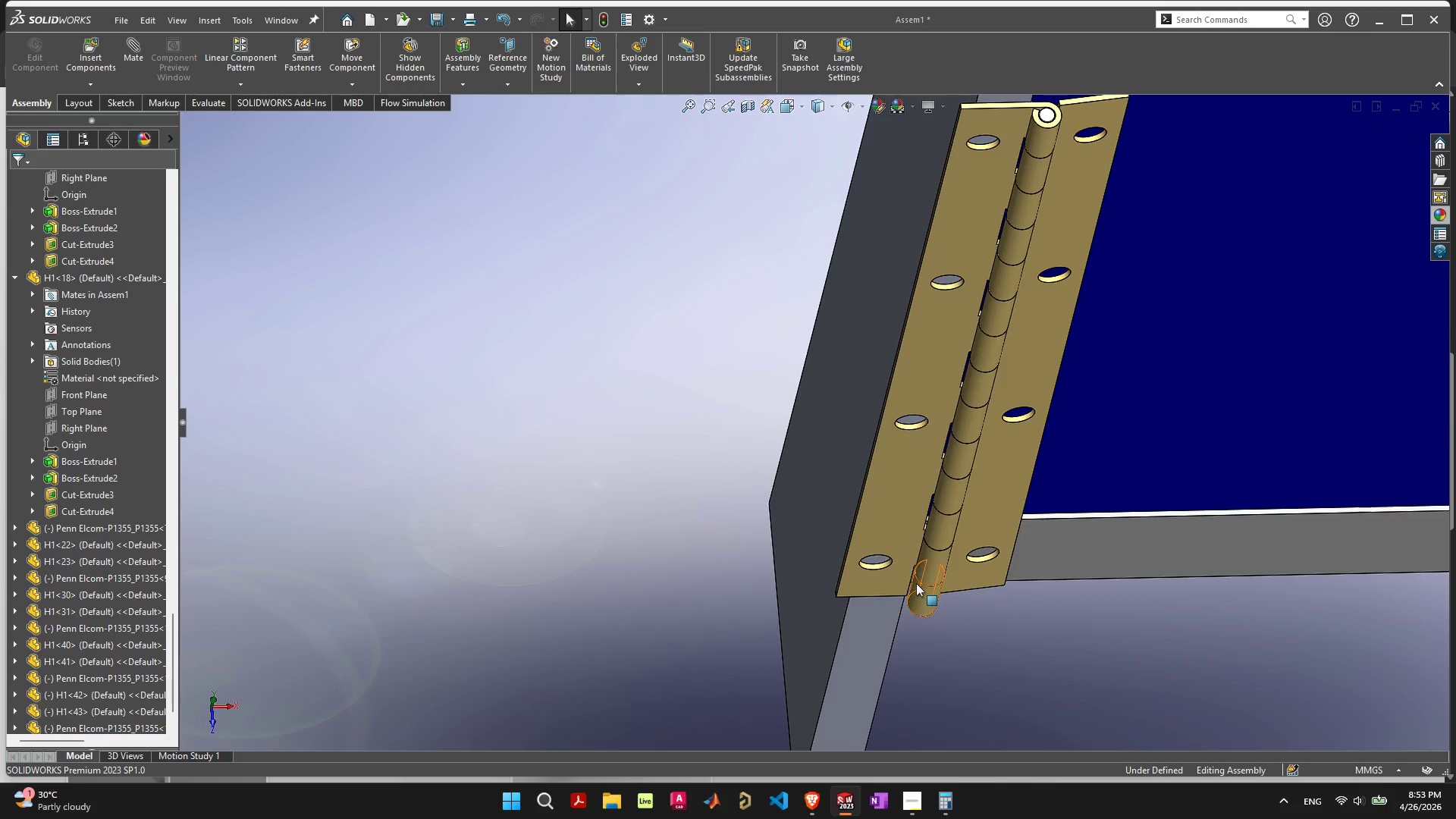 
left_click([905, 573])
 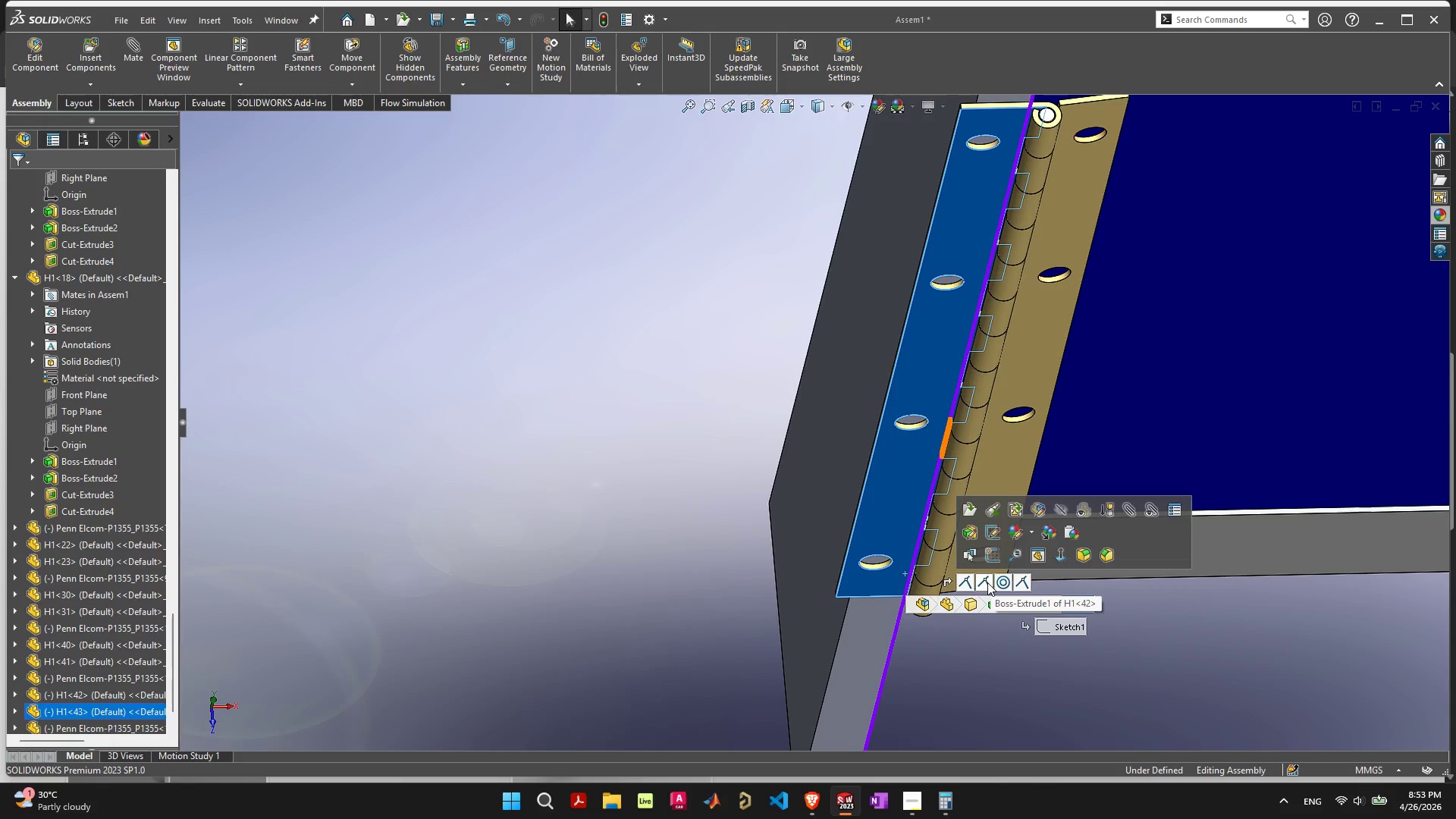 
left_click([989, 582])
 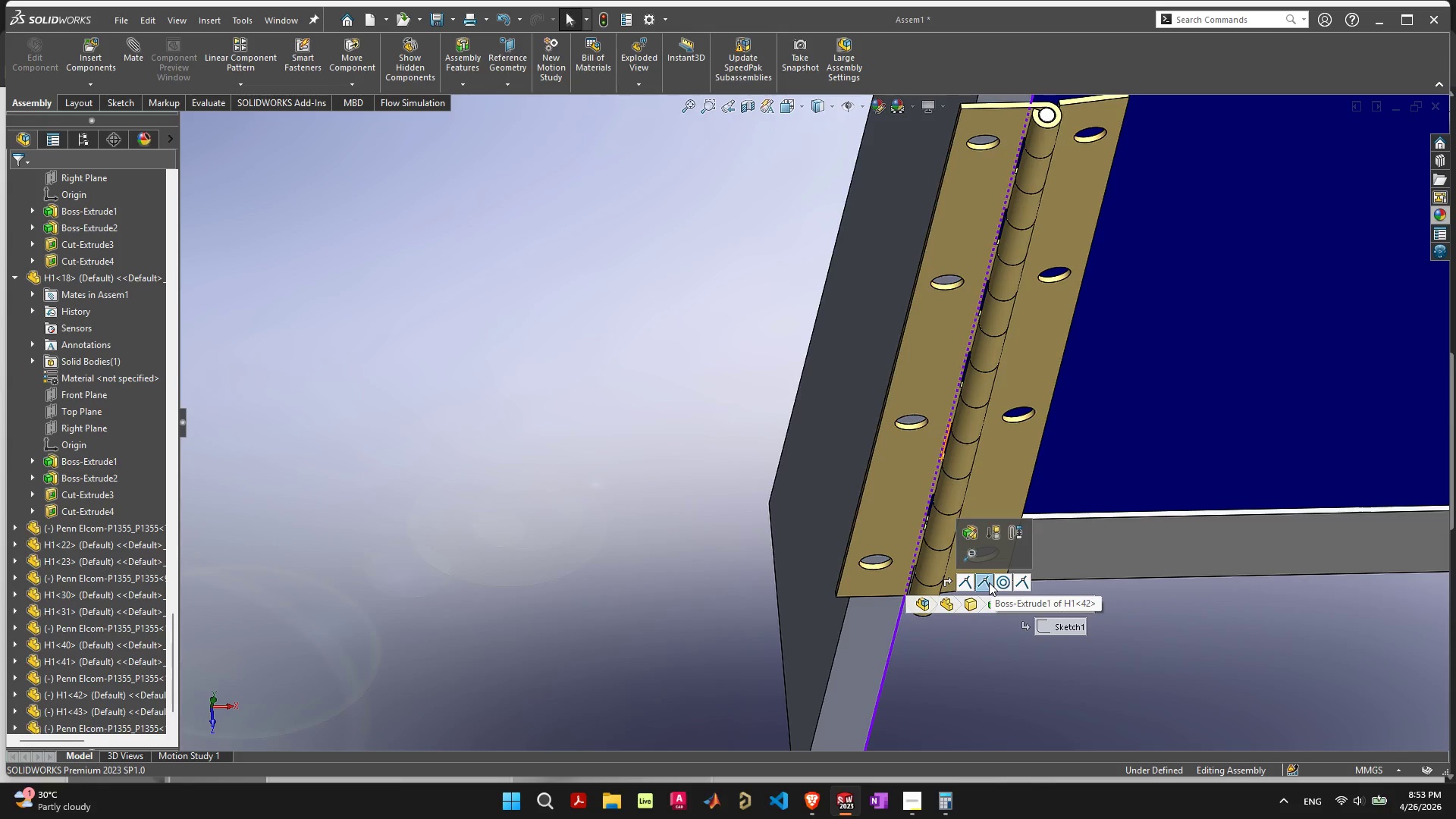 
key(Delete)
 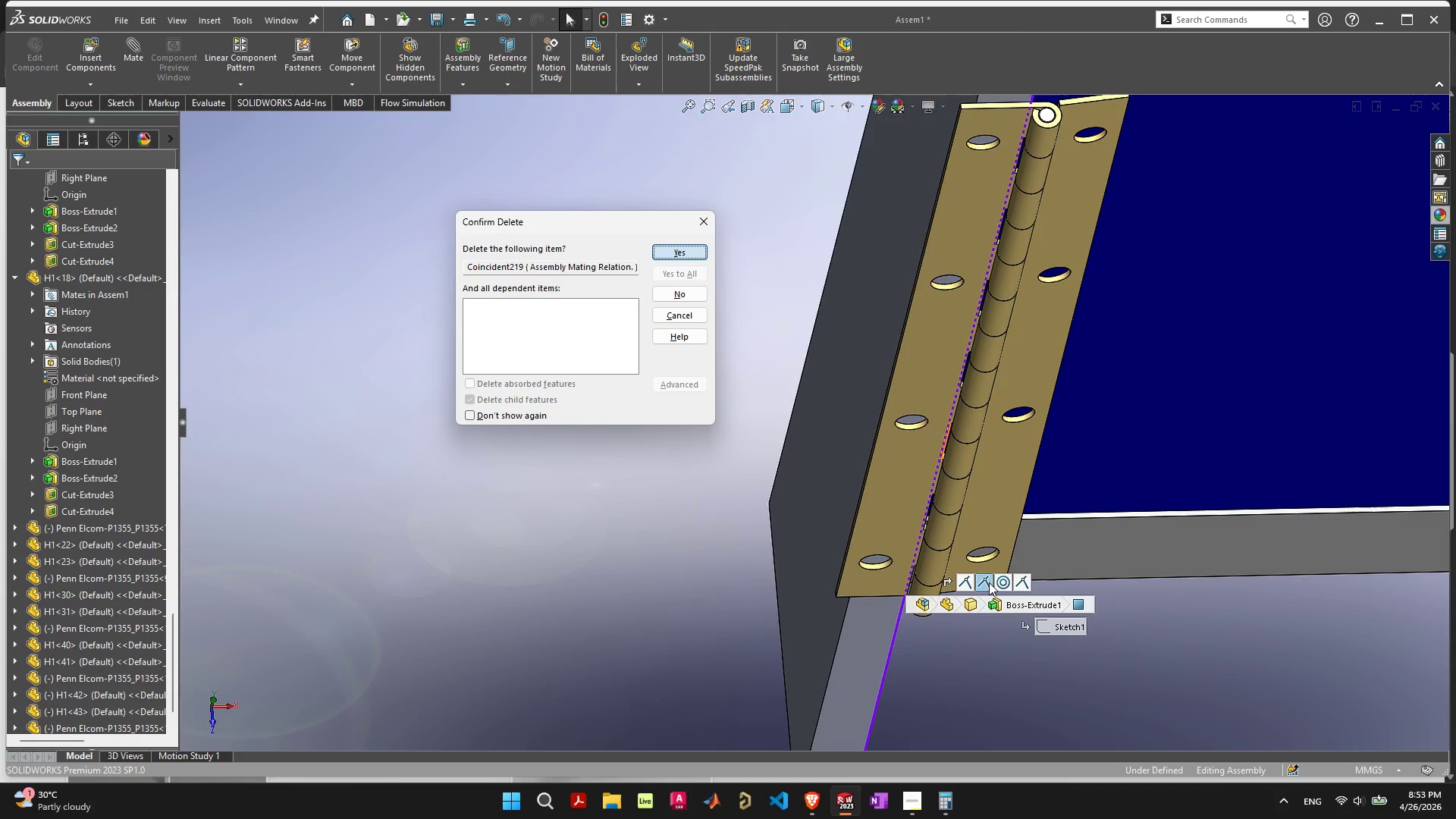 
key(Space)
 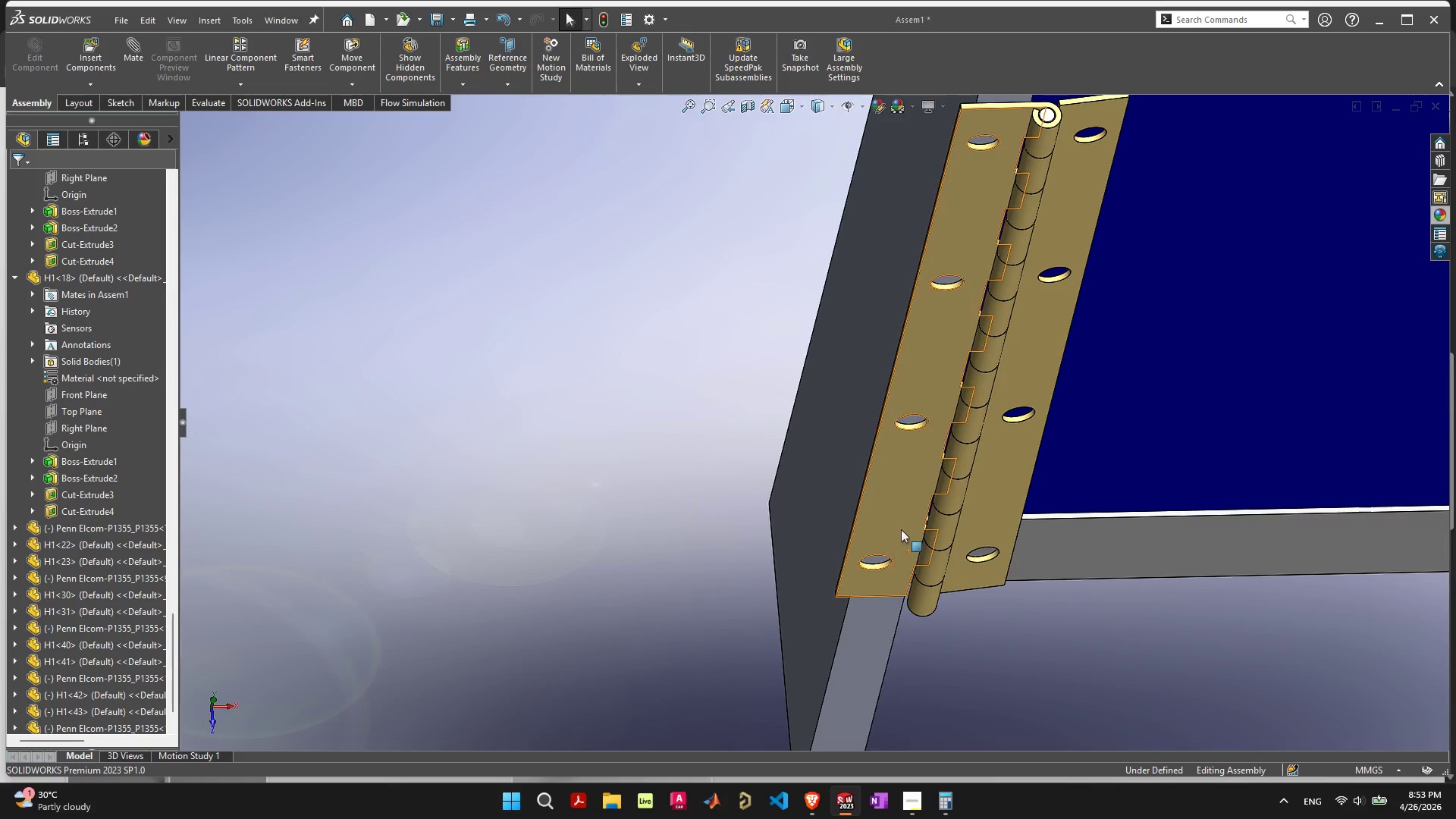 
left_click_drag(start_coordinate=[901, 529], to_coordinate=[945, 534])
 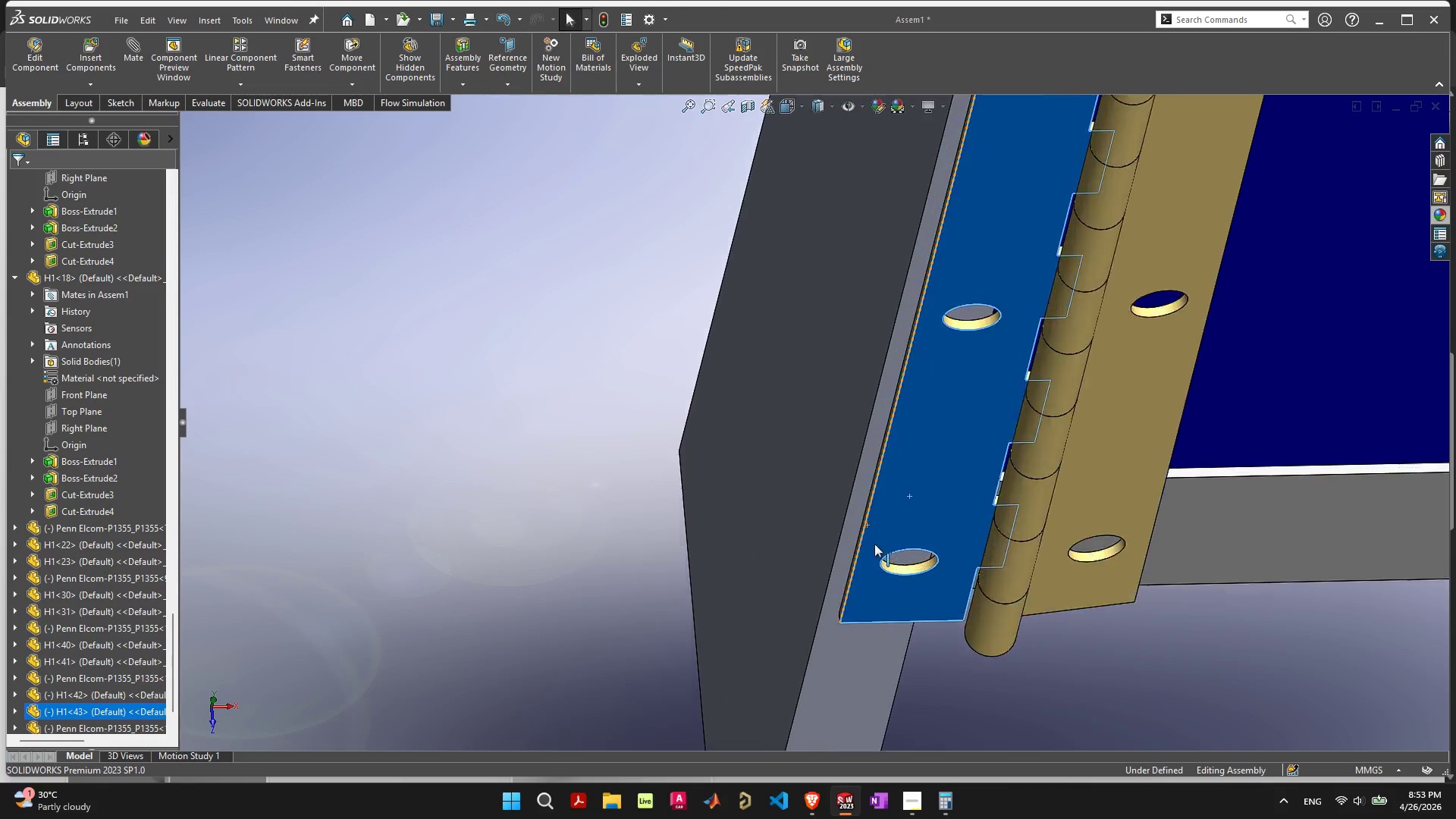 
scroll: coordinate [874, 551], scroll_direction: up, amount: 8.0
 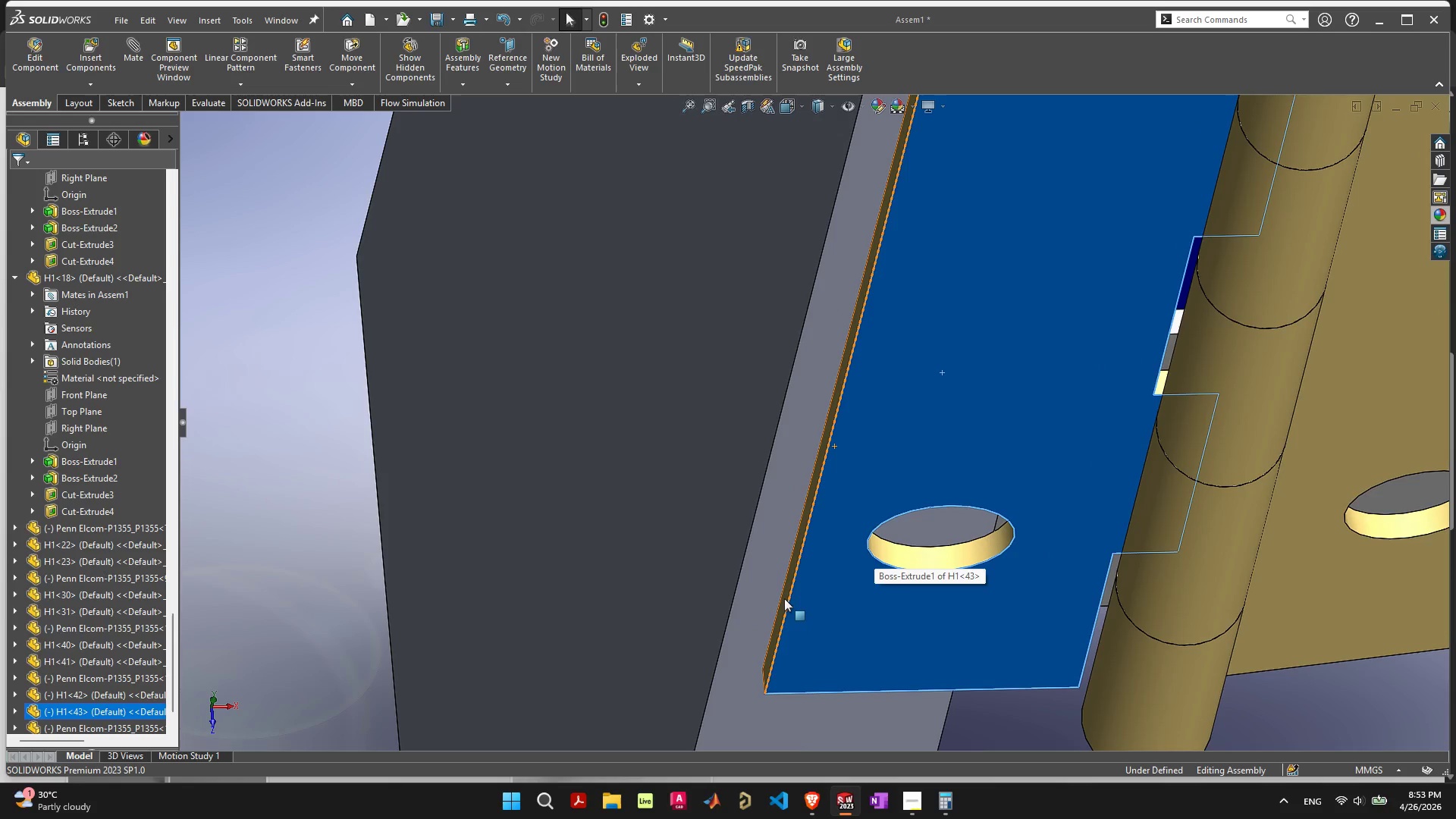 
left_click([784, 598])
 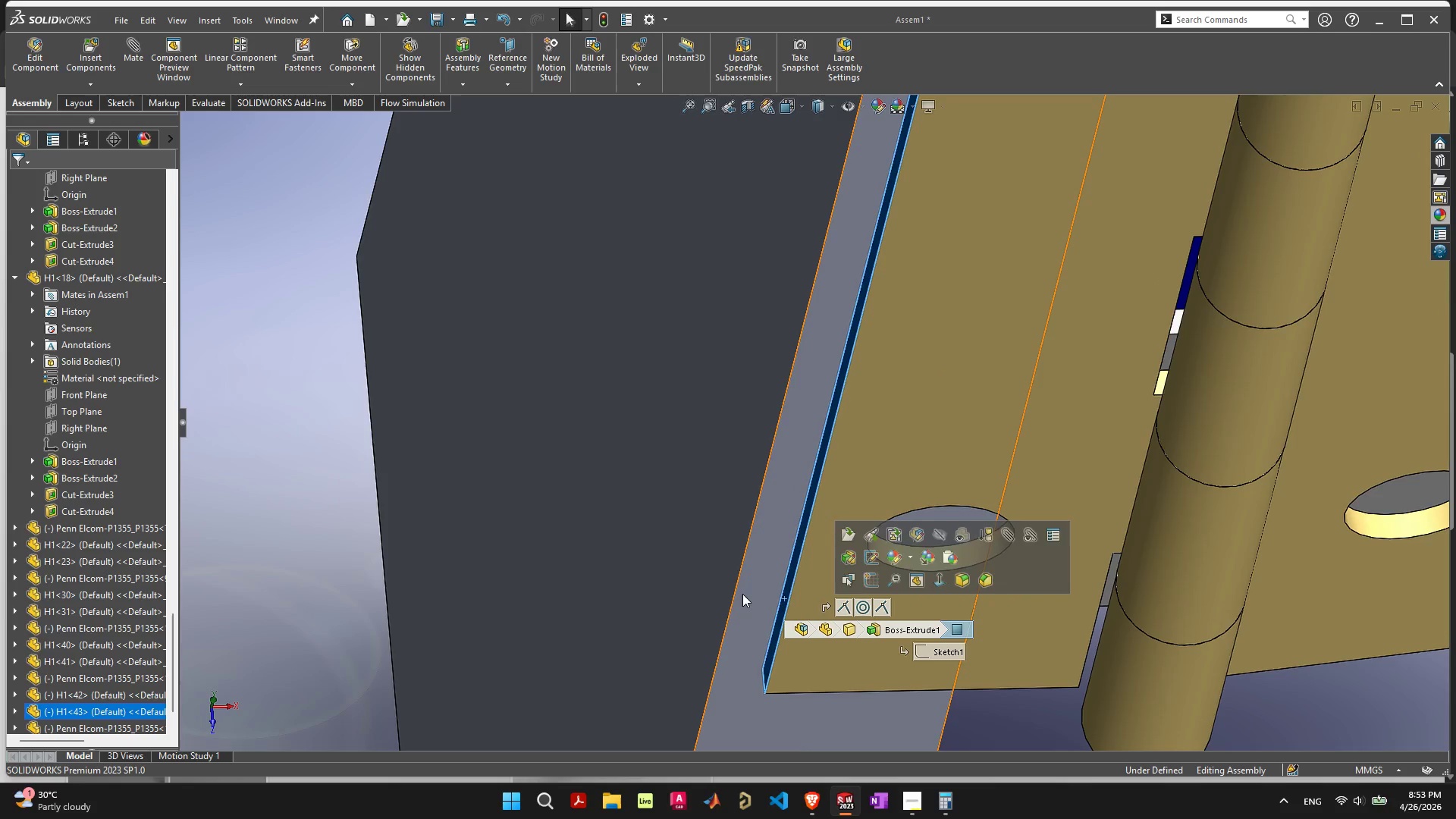 
hold_key(key=ShiftLeft, duration=1.45)
left_click([726, 581])
 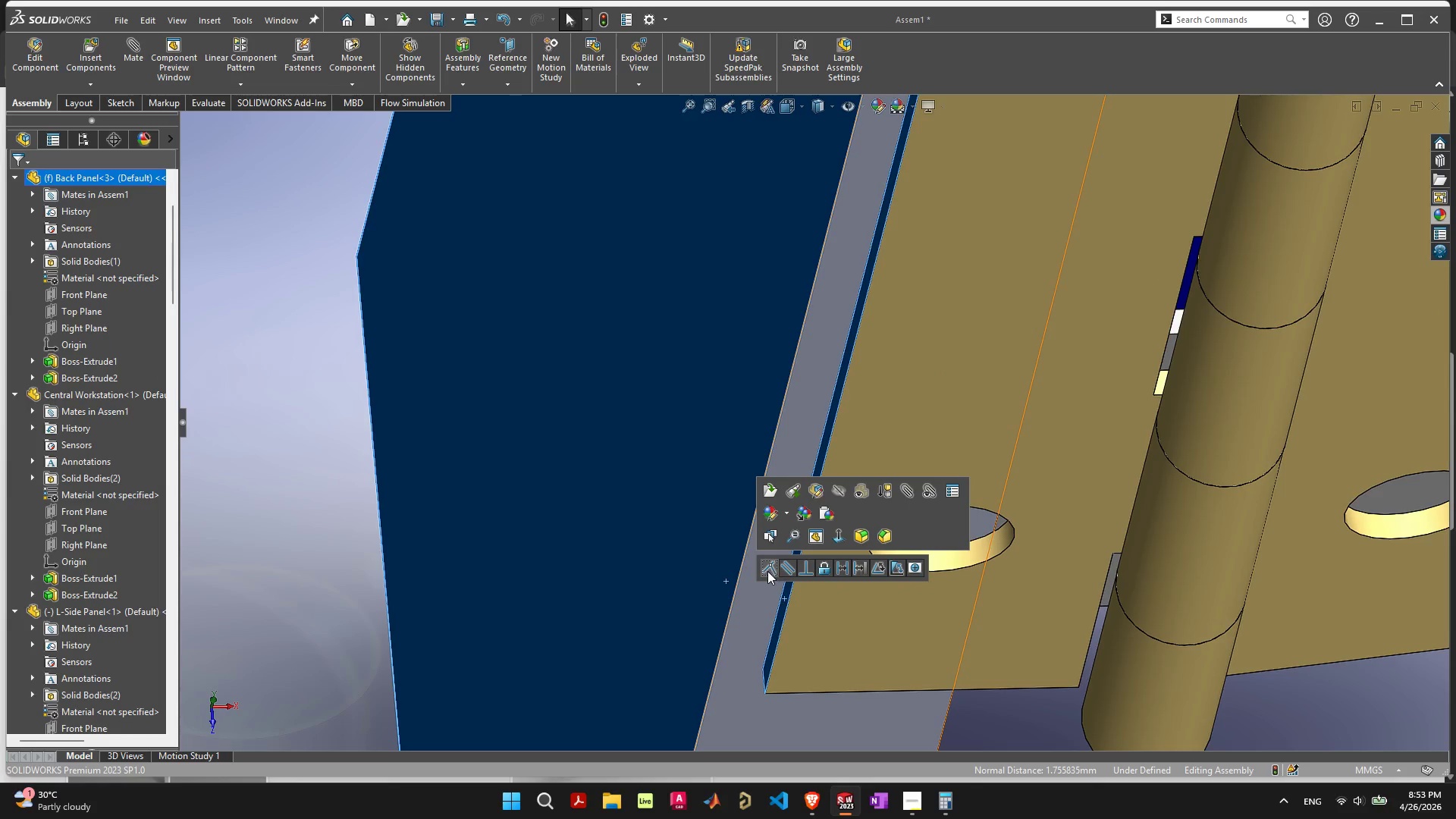 
left_click([764, 571])
 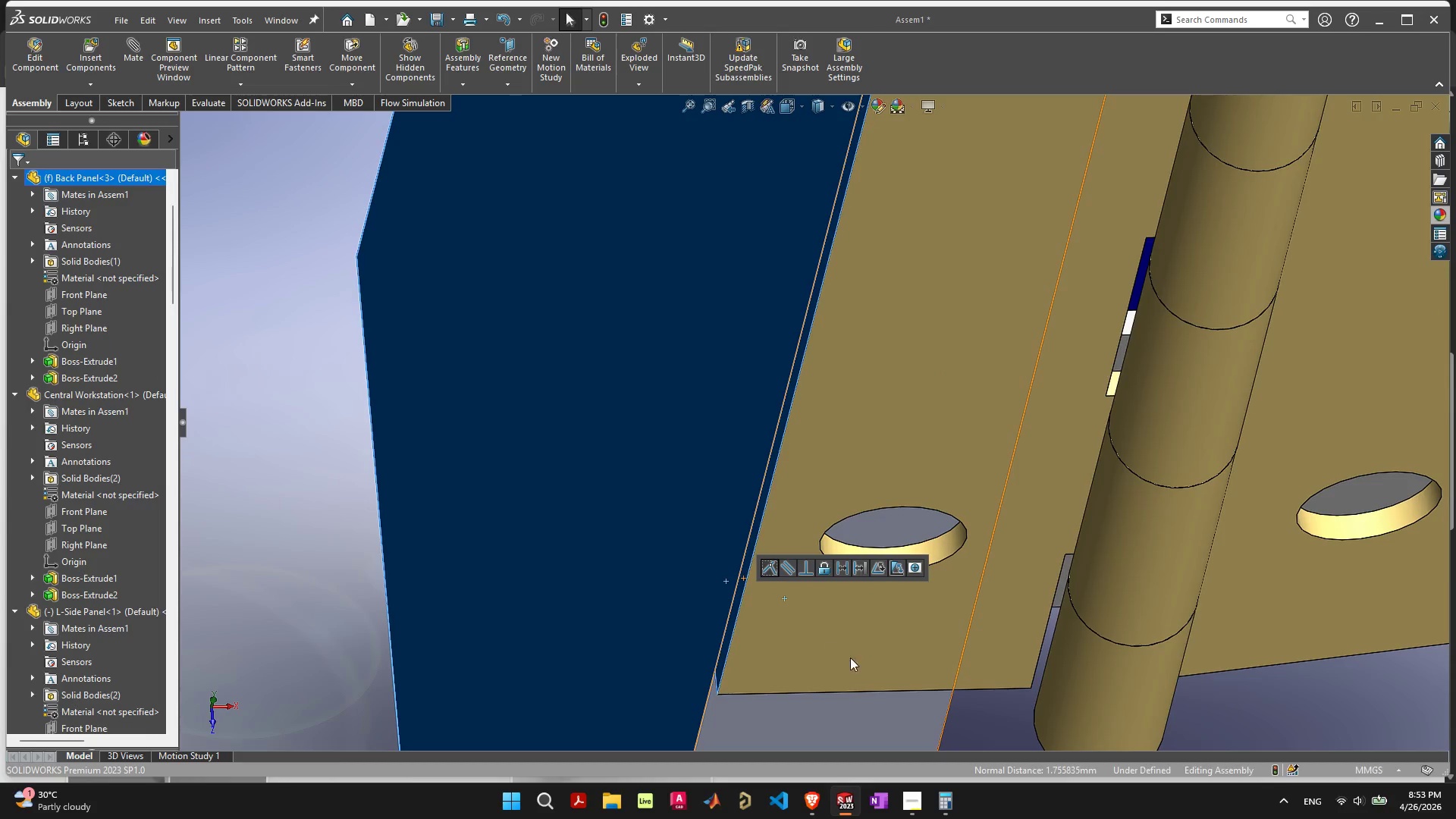 
scroll: coordinate [921, 664], scroll_direction: down, amount: 11.0
 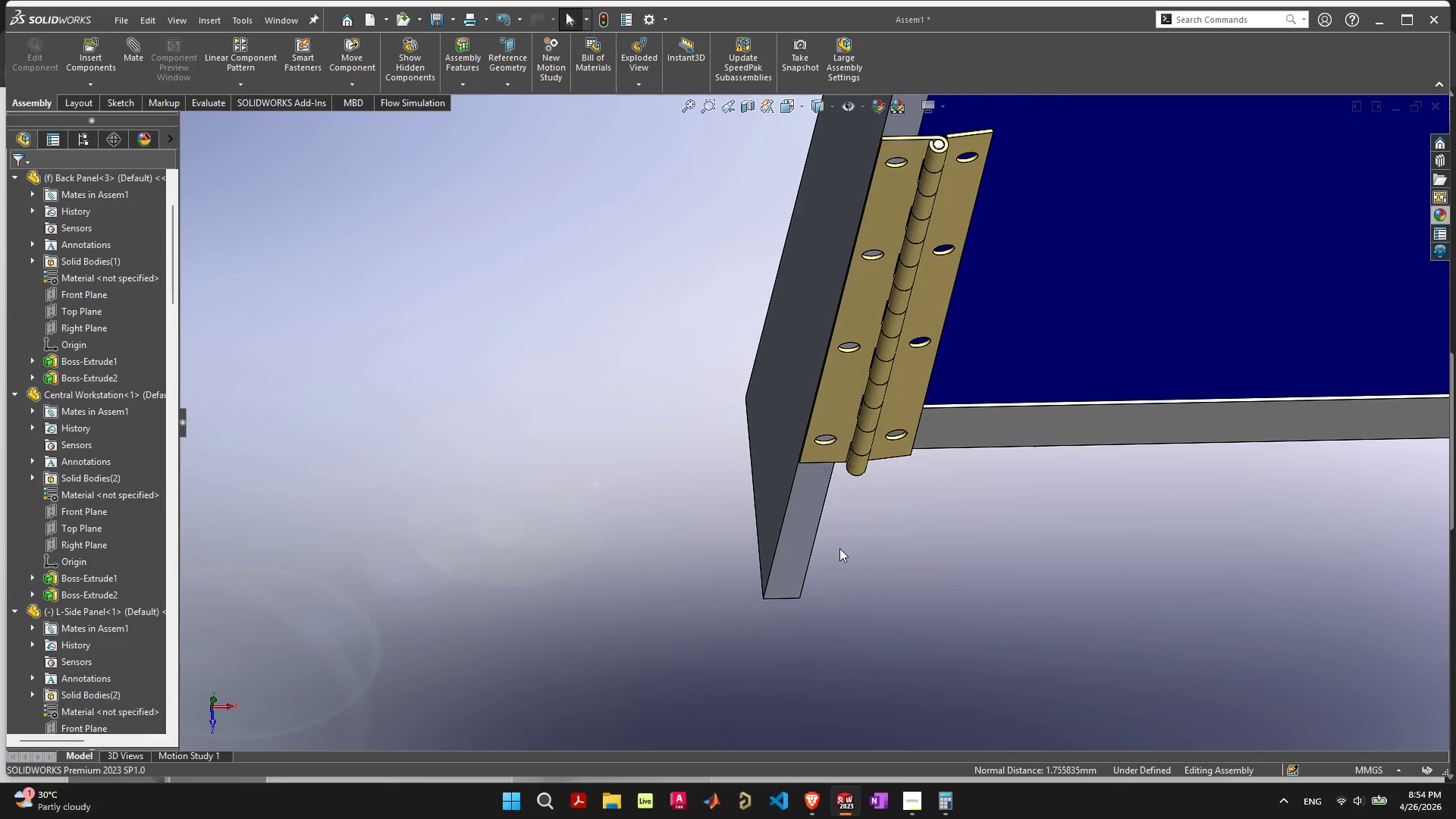 
scroll: coordinate [802, 290], scroll_direction: up, amount: 11.0
 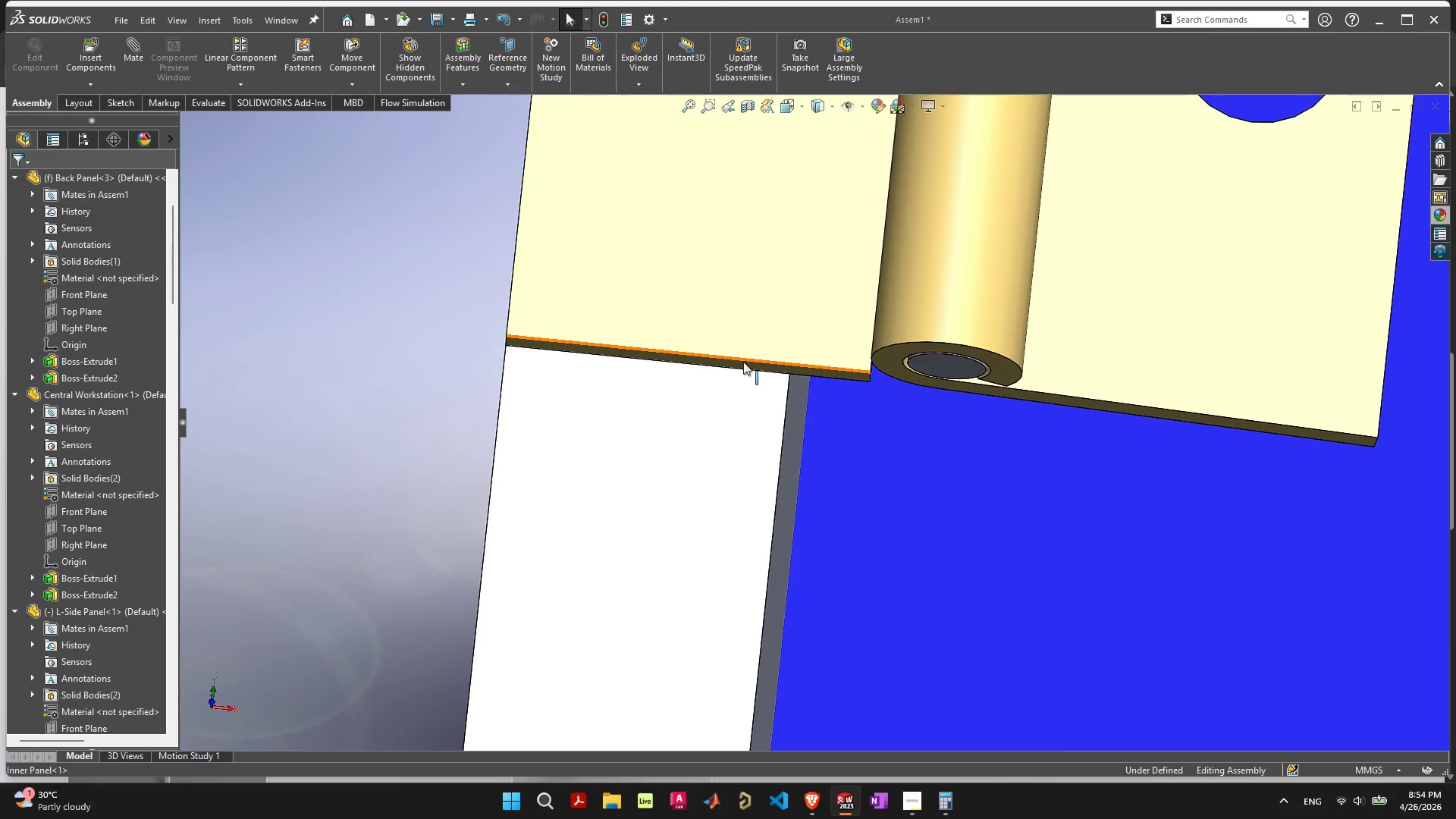 
left_click([743, 362])
 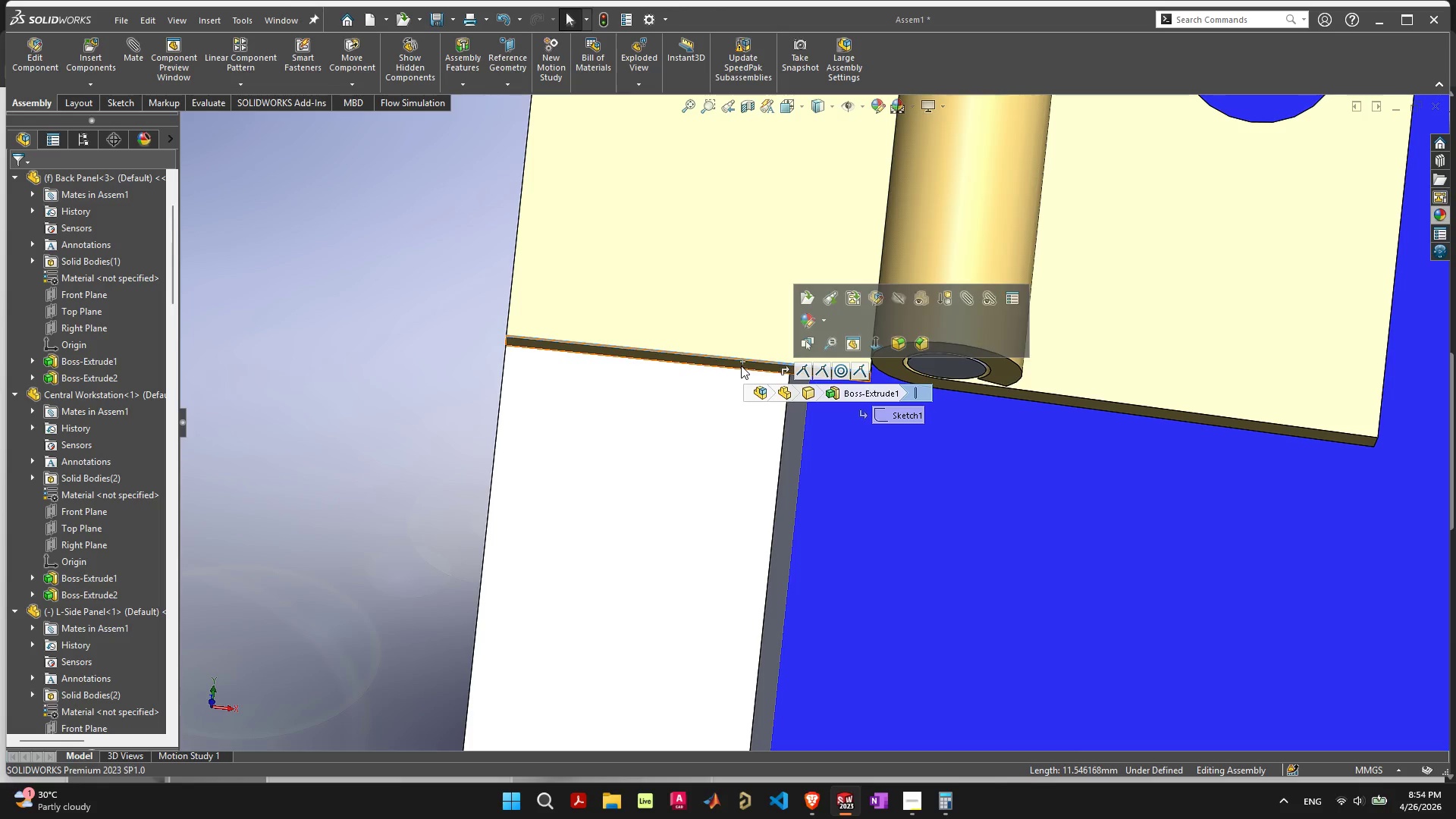 
left_click([741, 366])
 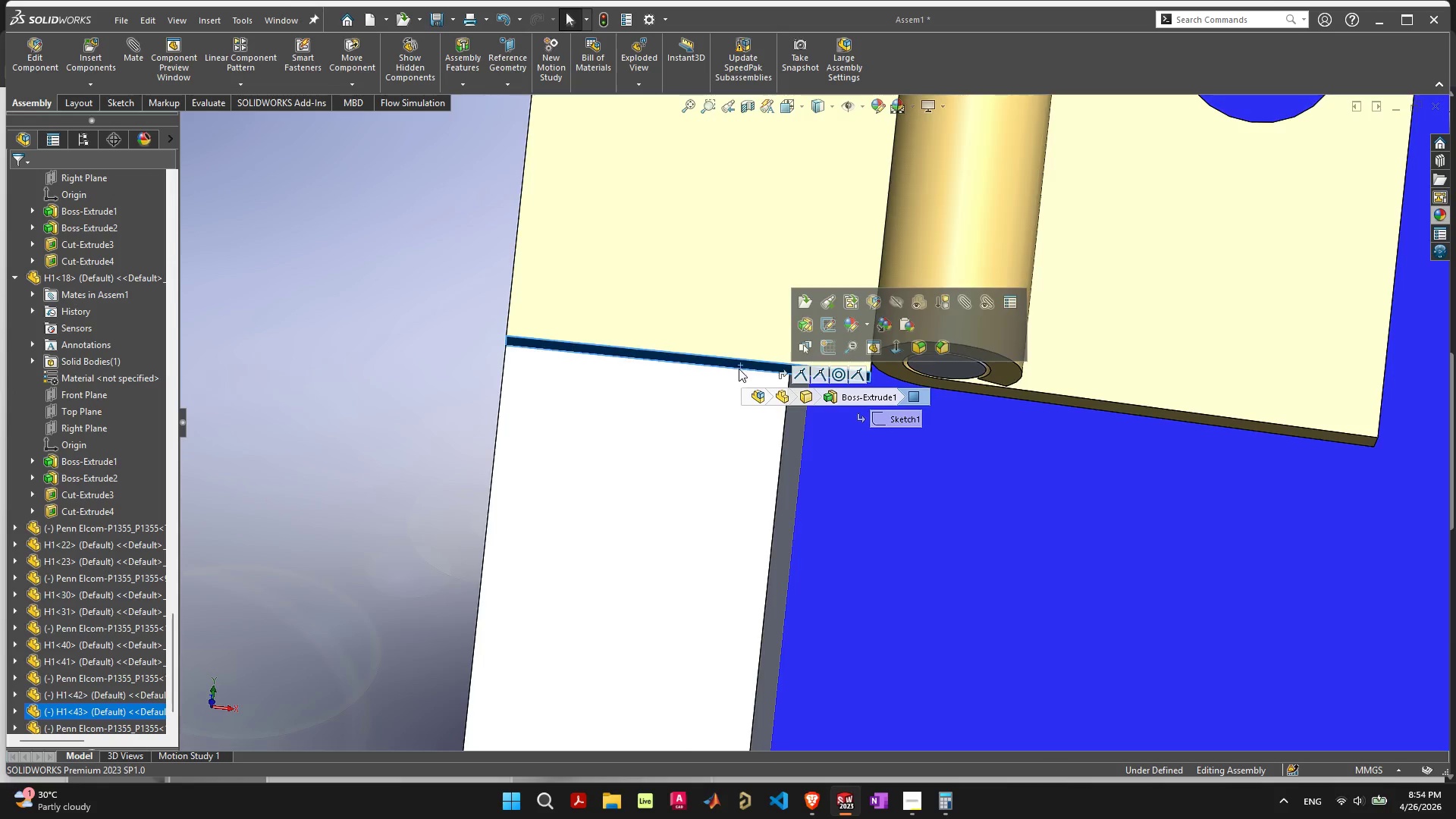 
scroll: coordinate [777, 503], scroll_direction: down, amount: 10.0
 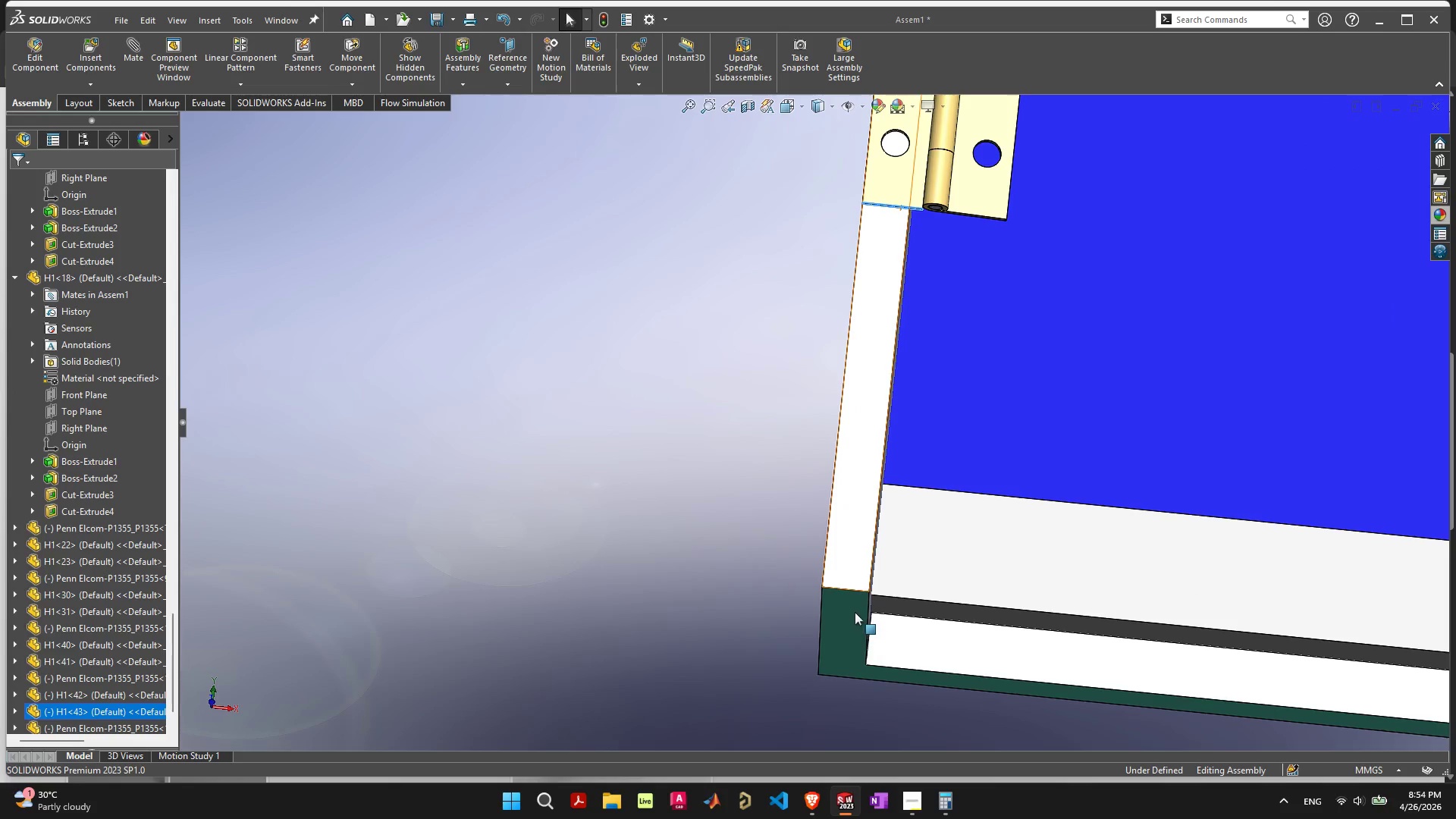 
hold_key(key=ShiftLeft, duration=0.34)
left_click([854, 611])
 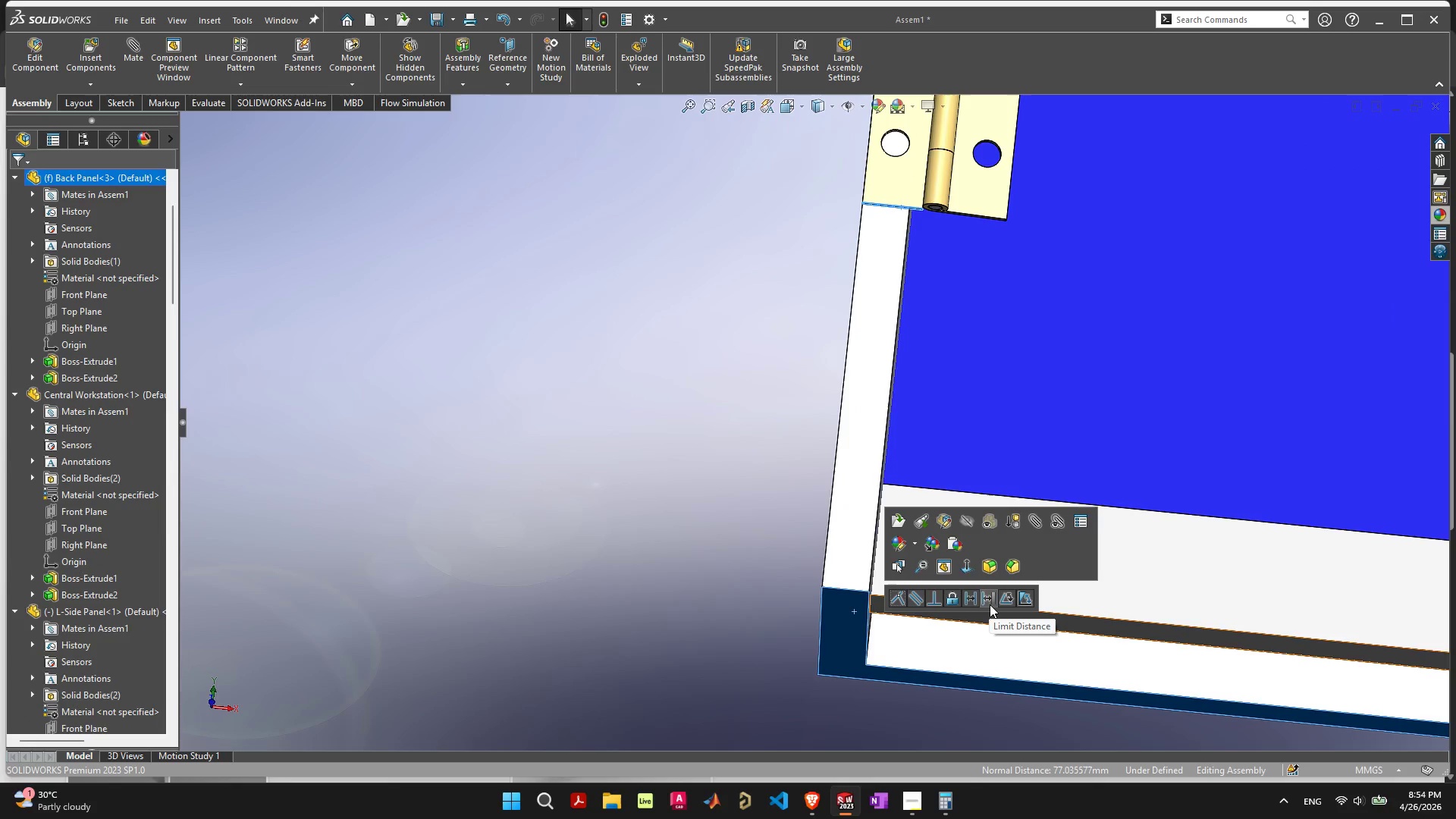 
left_click([972, 604])
 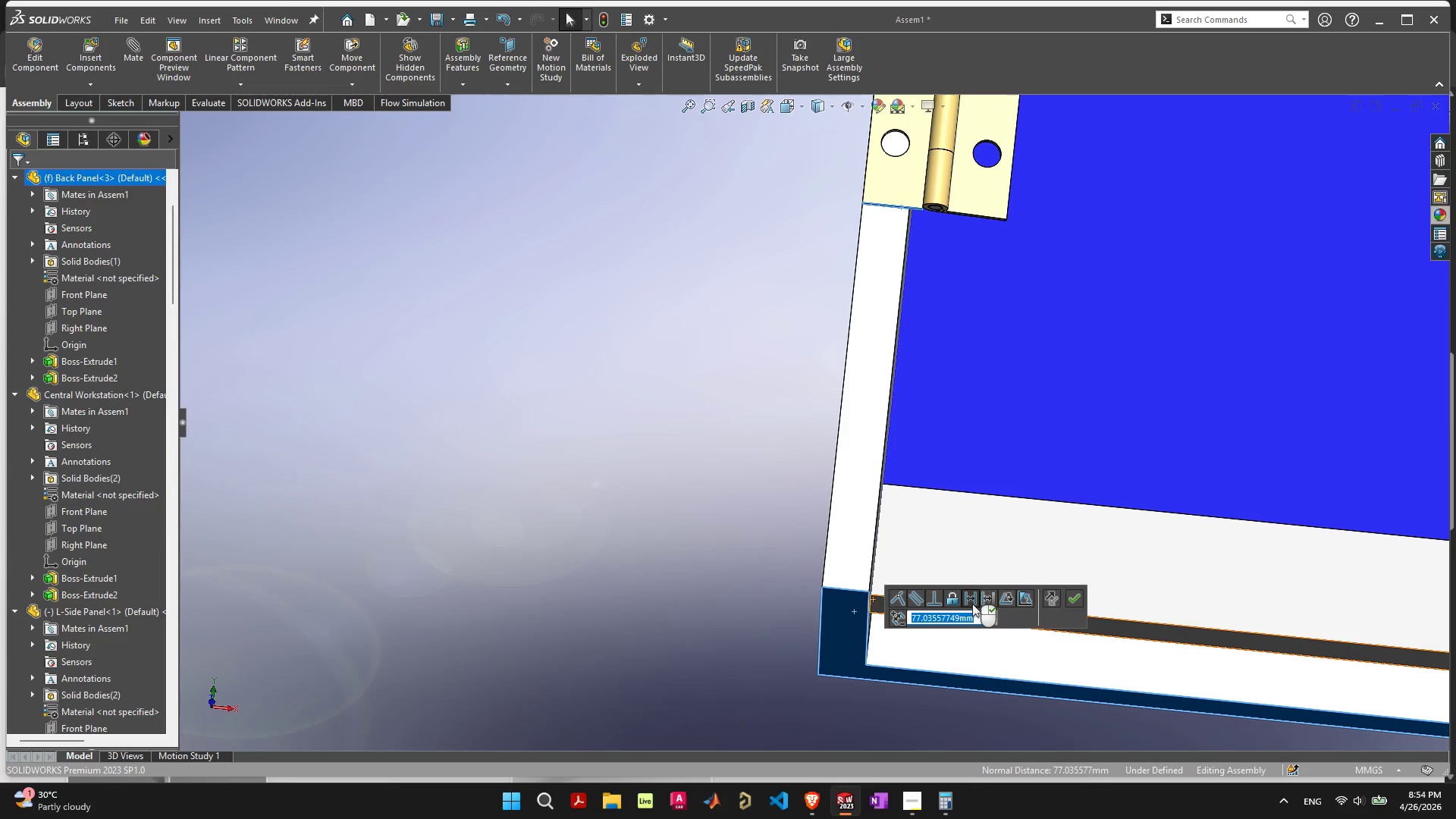 
type(150)
 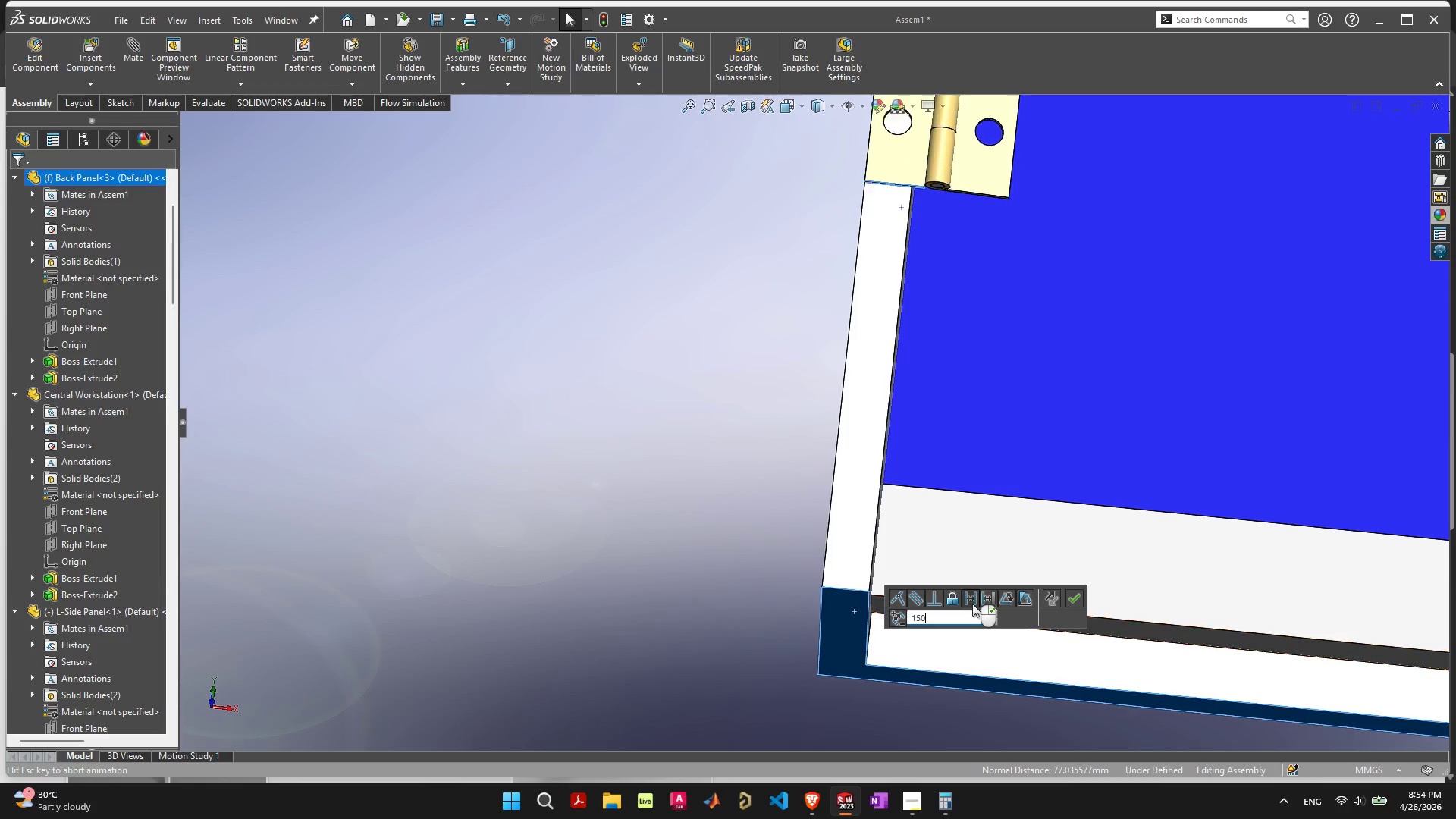 
key(Enter)
 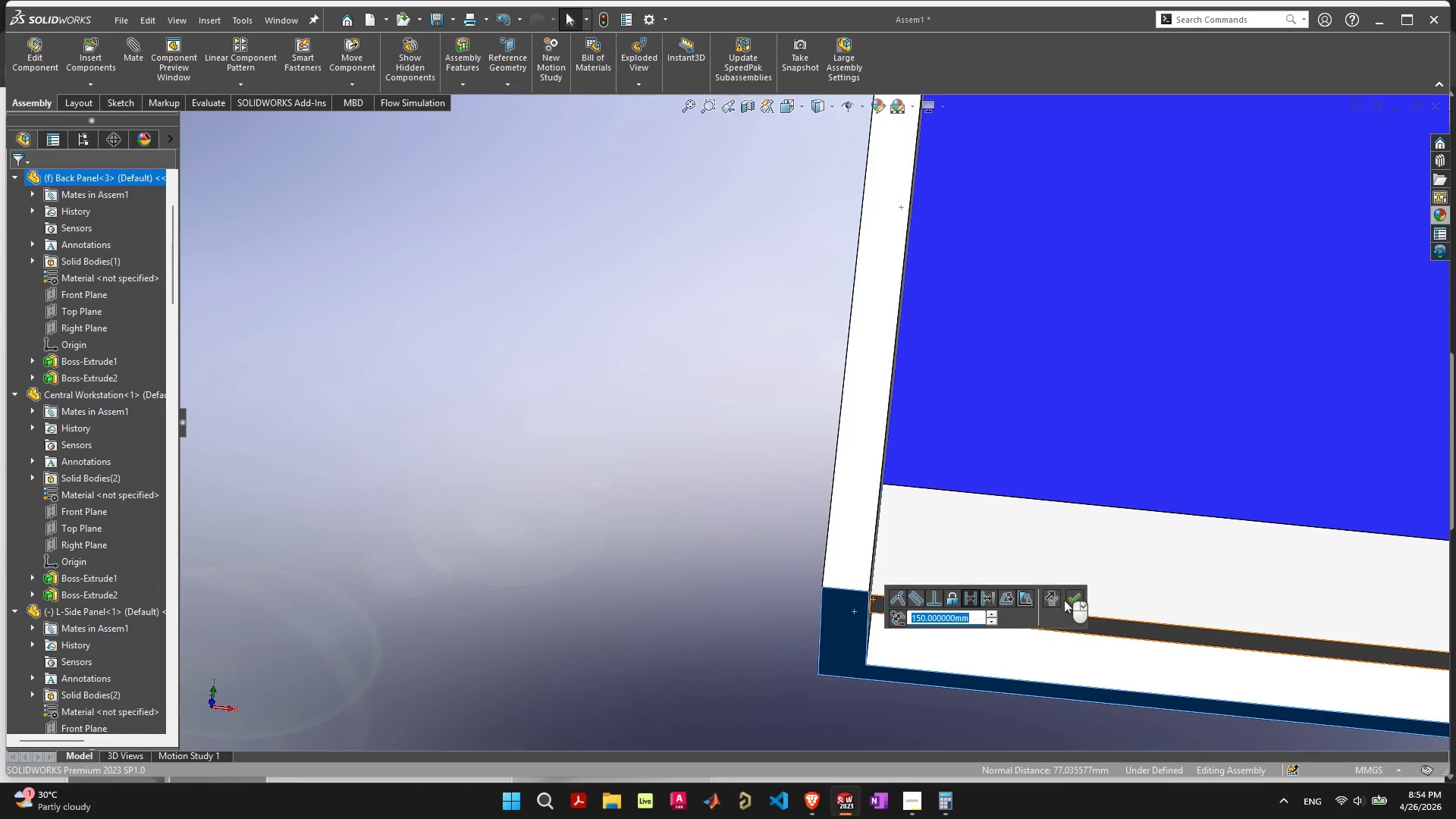 
left_click([1072, 600])
 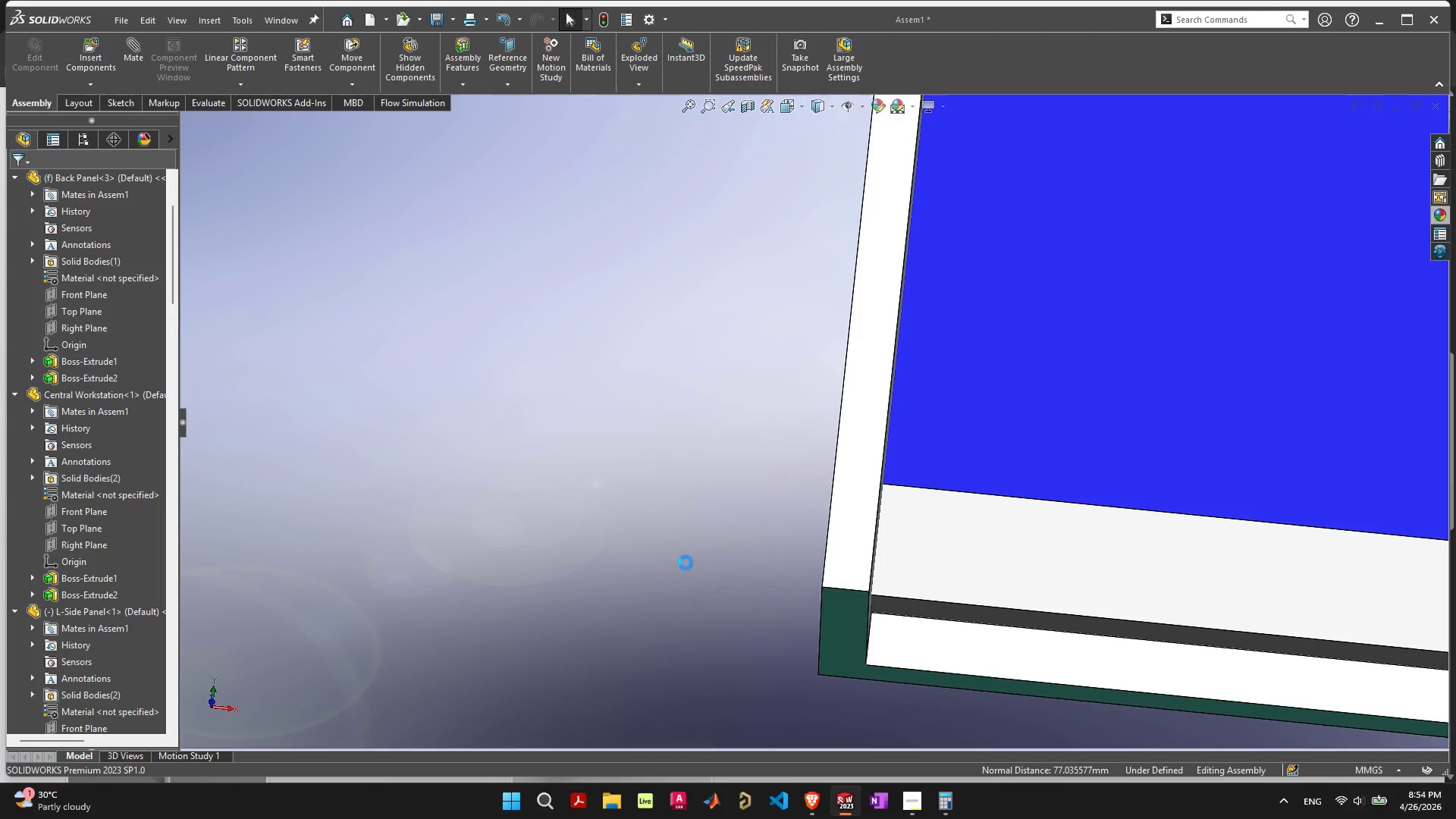 
scroll: coordinate [858, 314], scroll_direction: down, amount: 18.0
 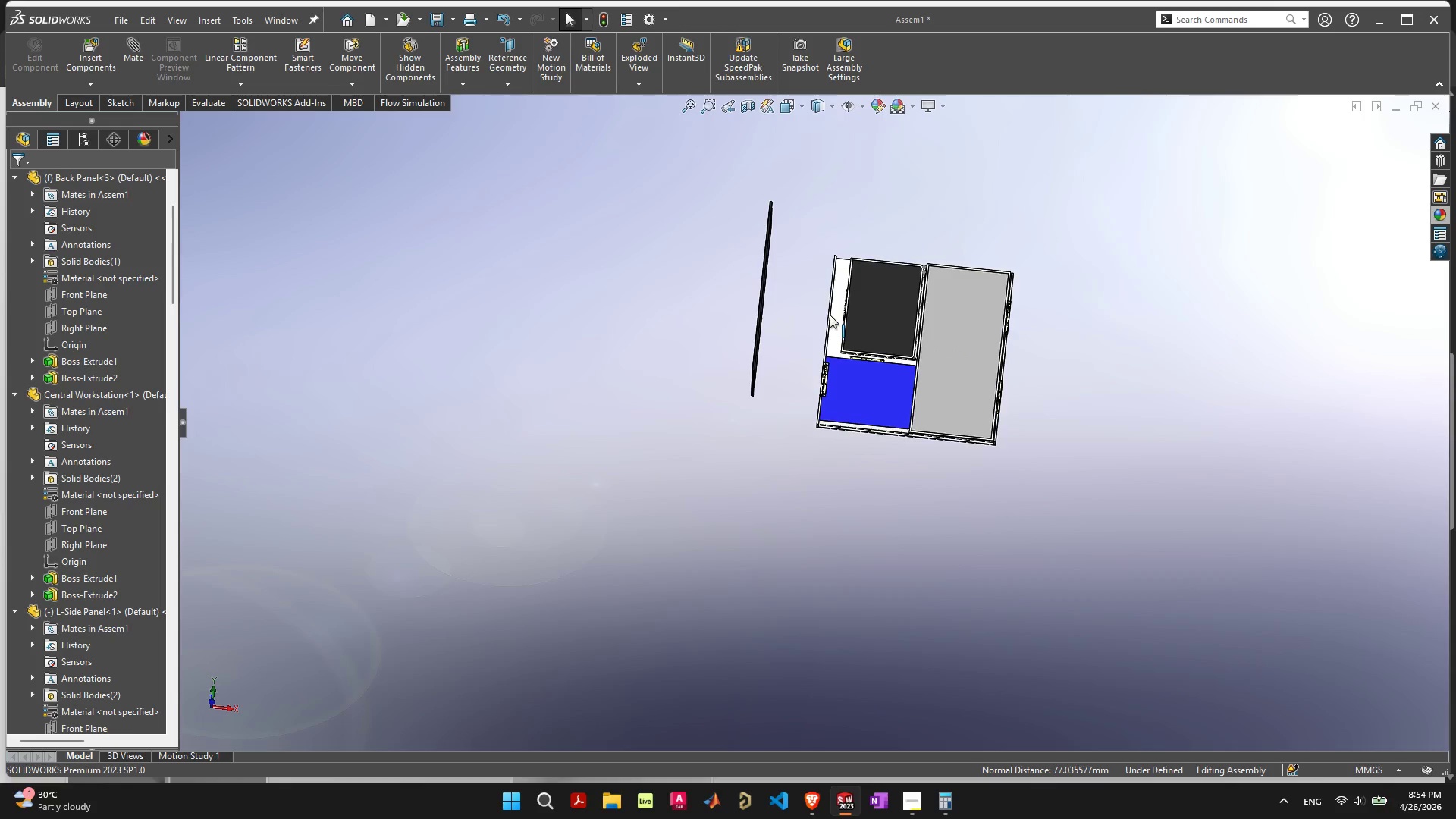 
scroll: coordinate [806, 445], scroll_direction: up, amount: 15.0
 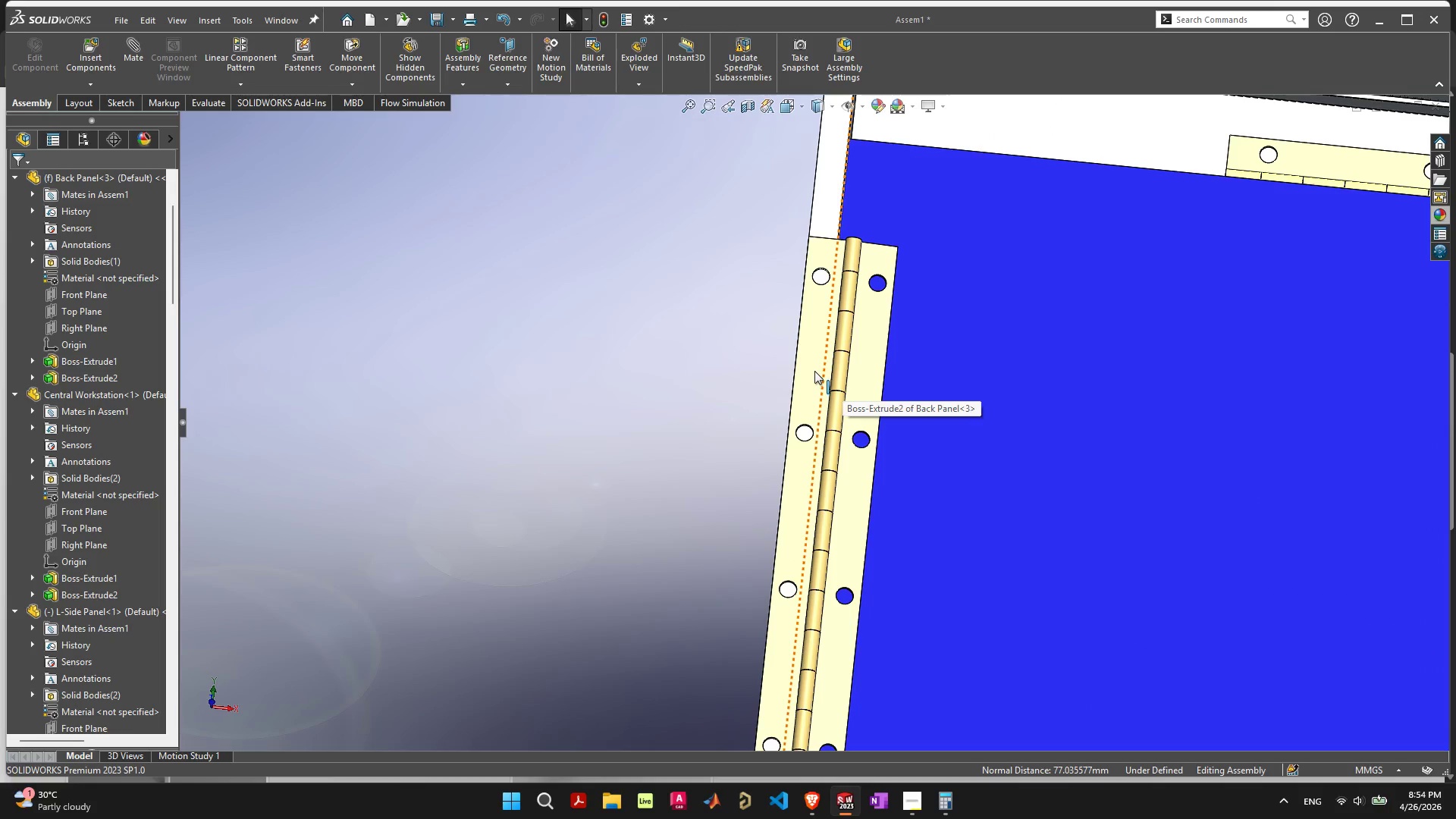 
left_click([814, 371])
 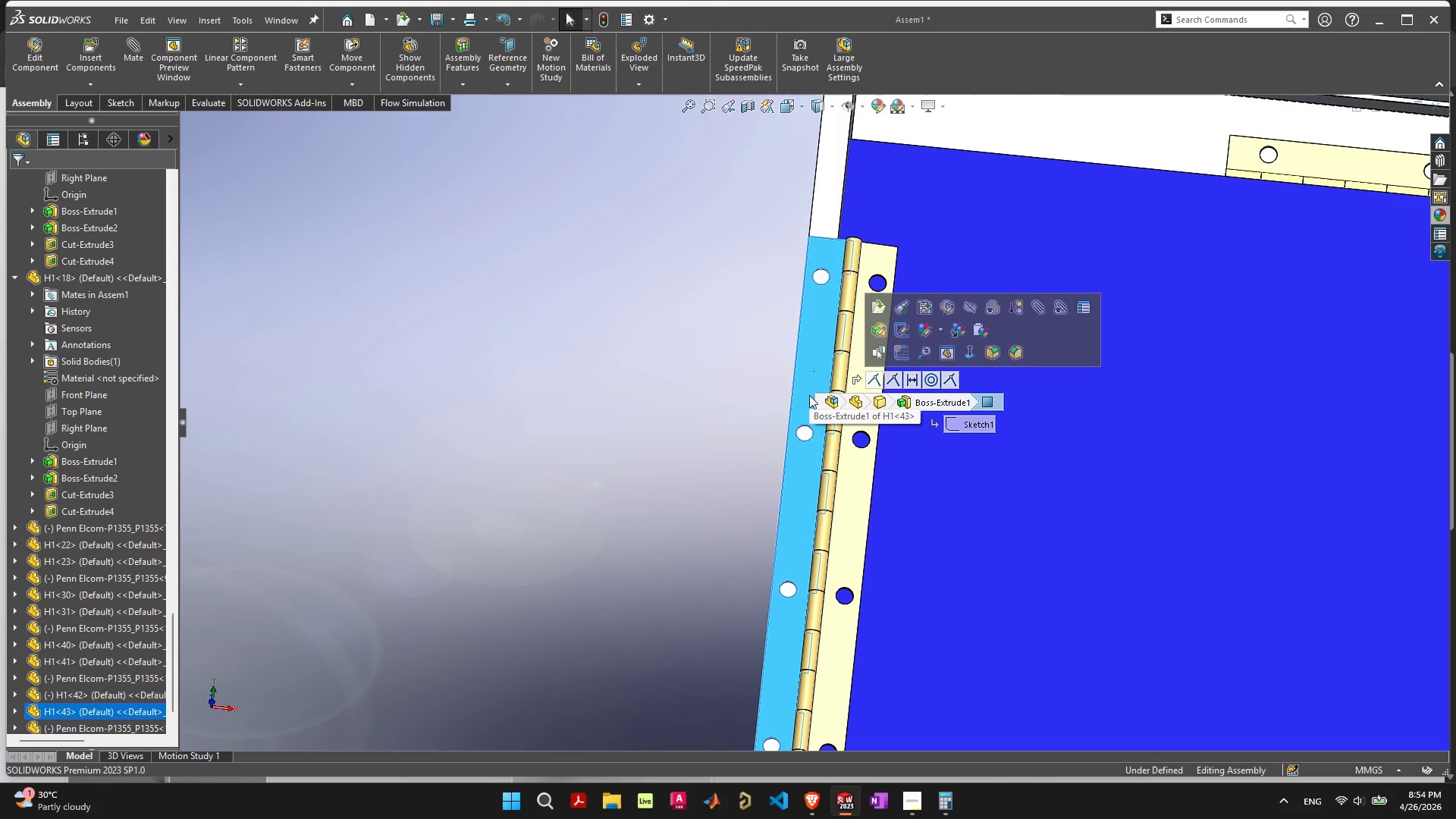 
hold_key(key=ControlLeft, duration=1.41)
left_click_drag(start_coordinate=[809, 395], to_coordinate=[706, 93])
 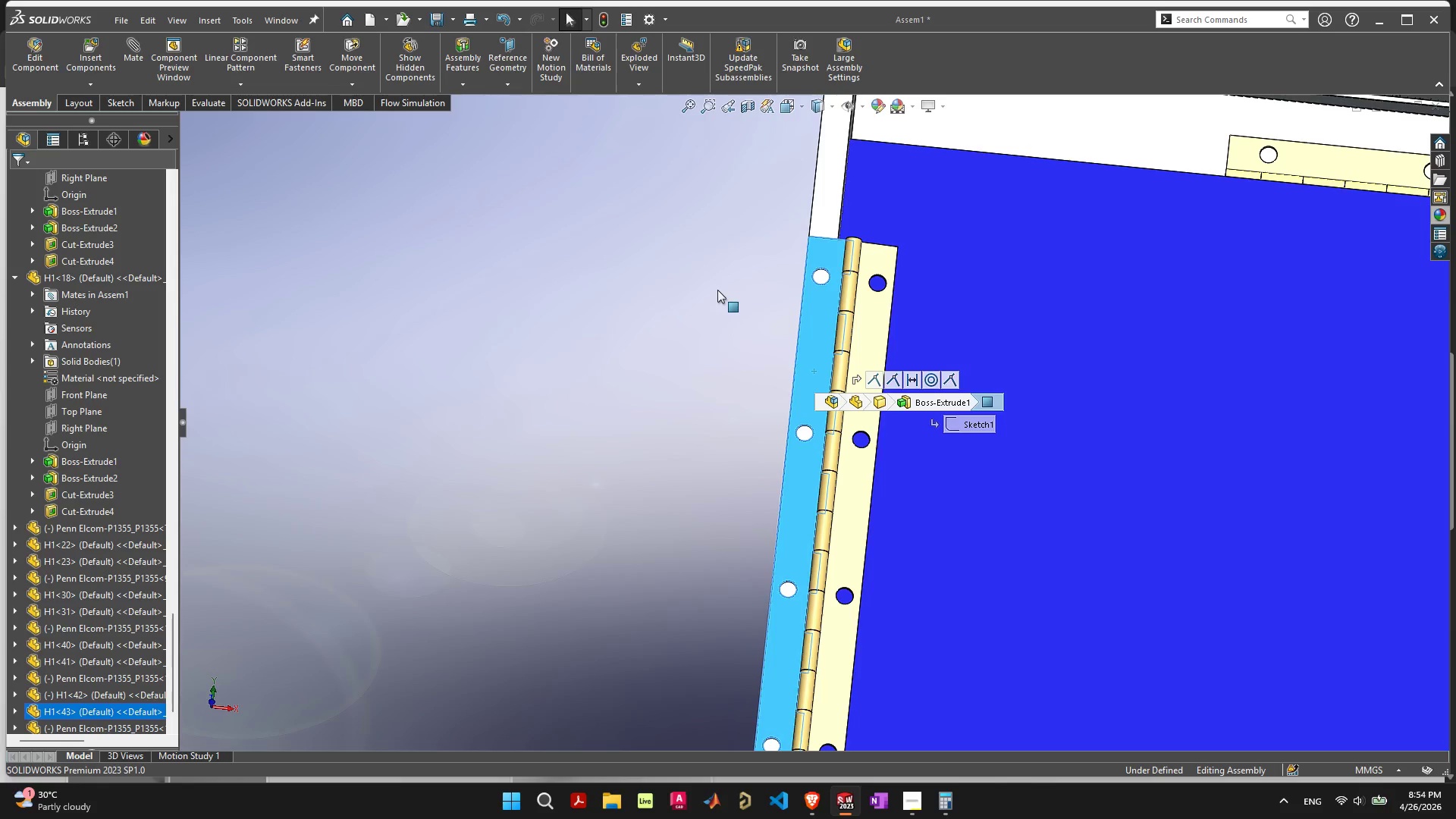 
scroll: coordinate [743, 334], scroll_direction: down, amount: 7.0
 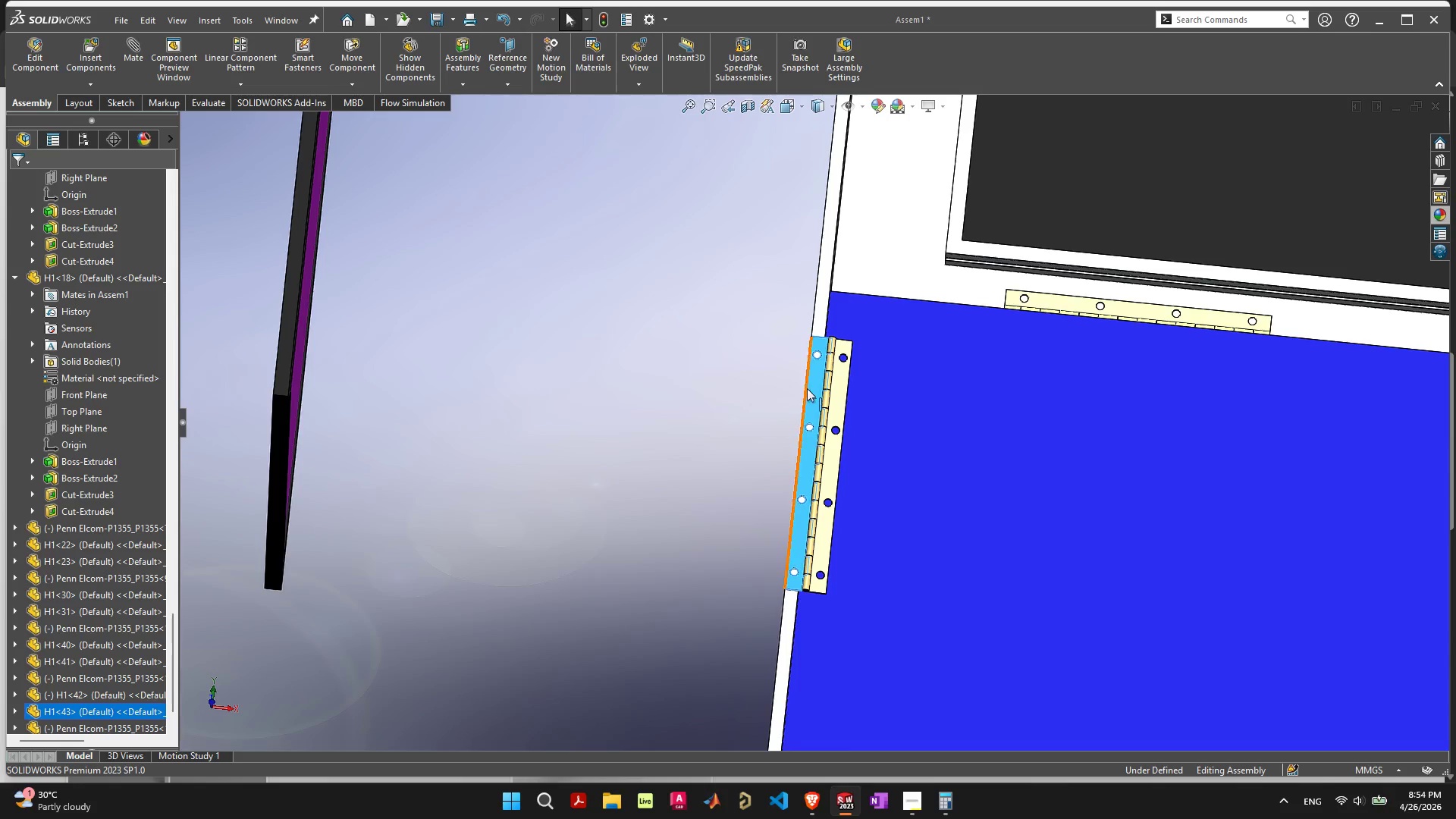 
hold_key(key=ControlLeft, duration=1.44)
left_click_drag(start_coordinate=[808, 389], to_coordinate=[692, 235])
 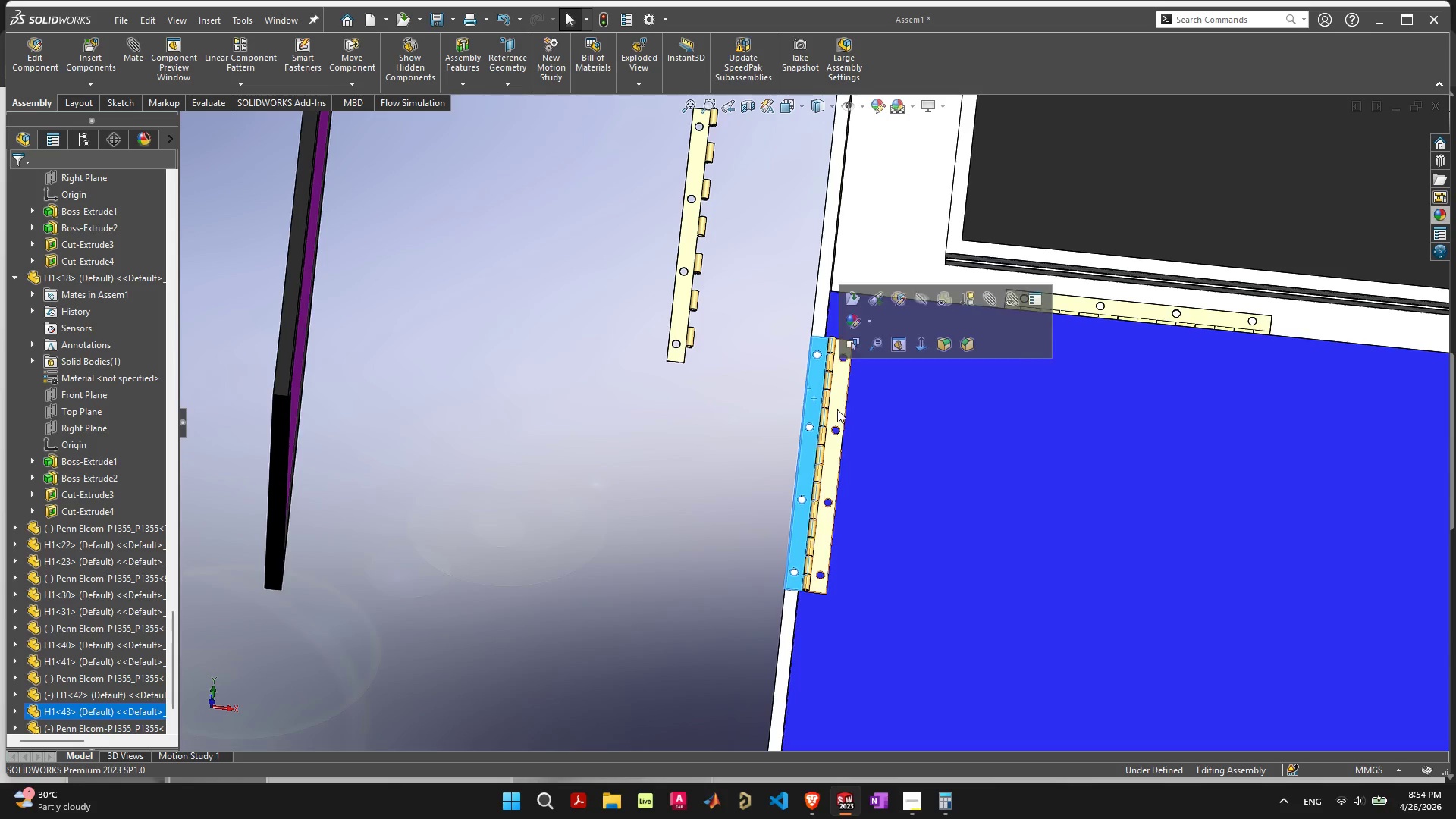 
hold_key(key=ControlLeft, duration=1.08)
left_click_drag(start_coordinate=[838, 410], to_coordinate=[748, 184])
 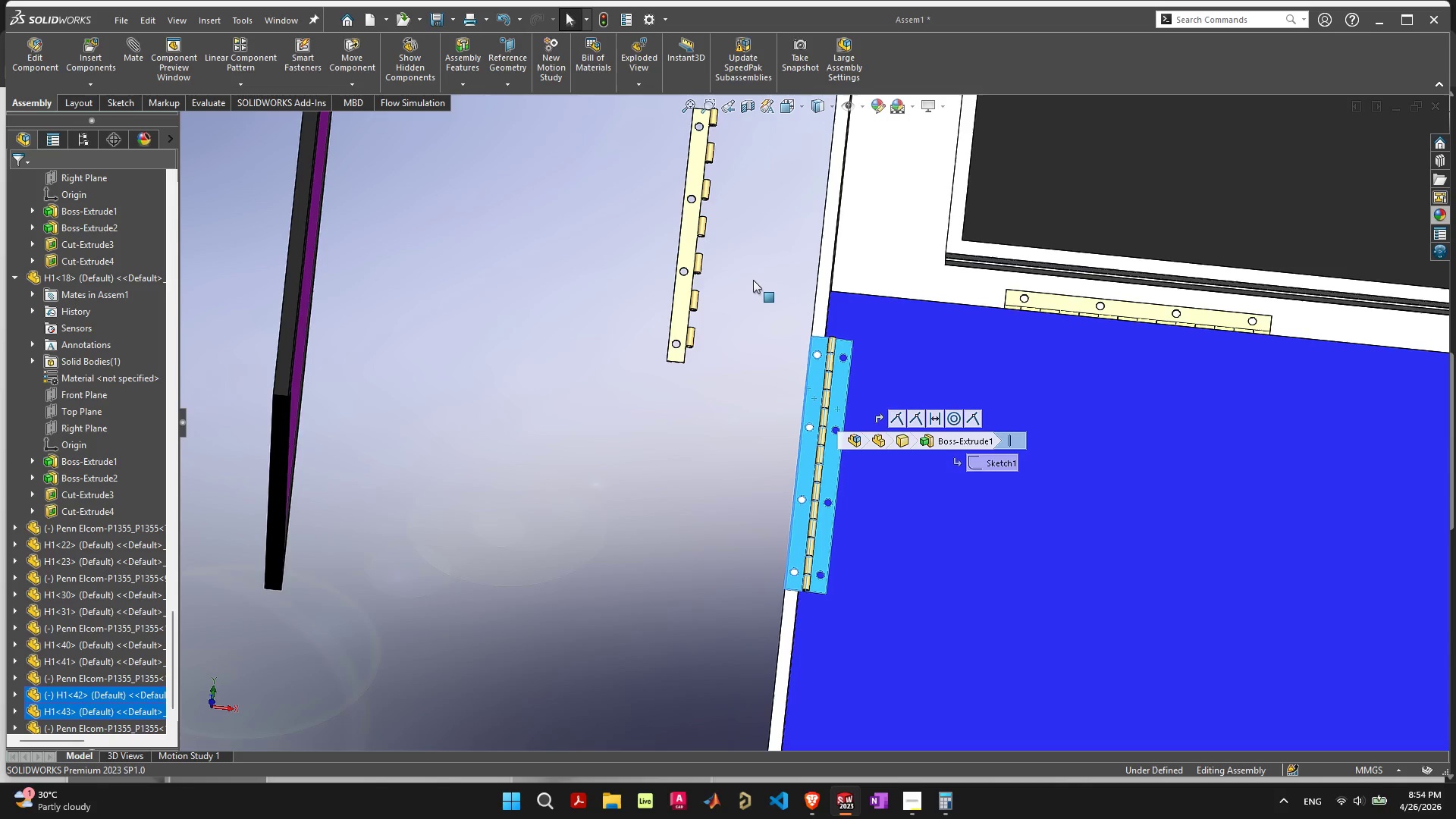 
left_click_drag(start_coordinate=[752, 275], to_coordinate=[753, 280])
 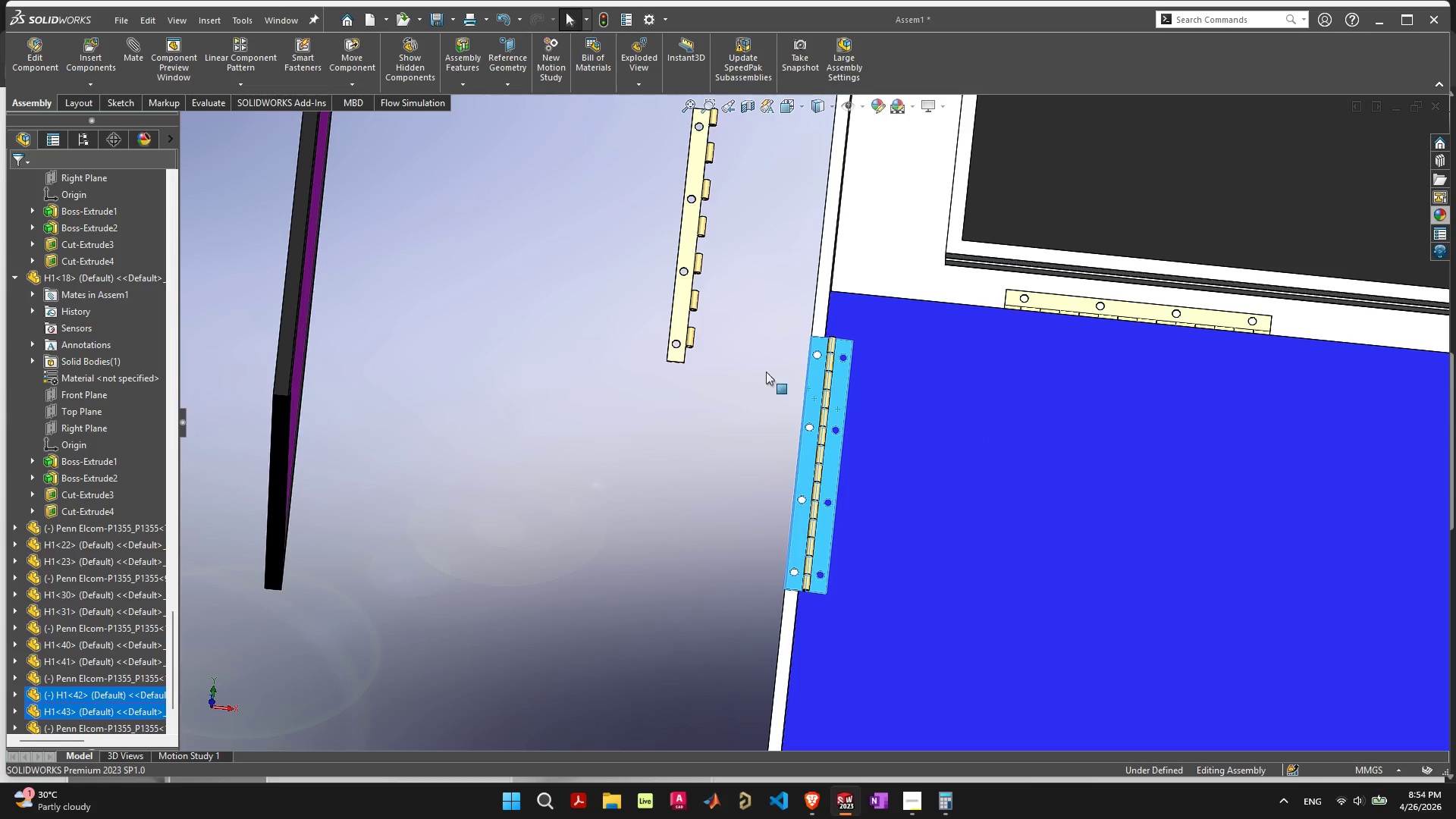 
left_click([748, 365])
 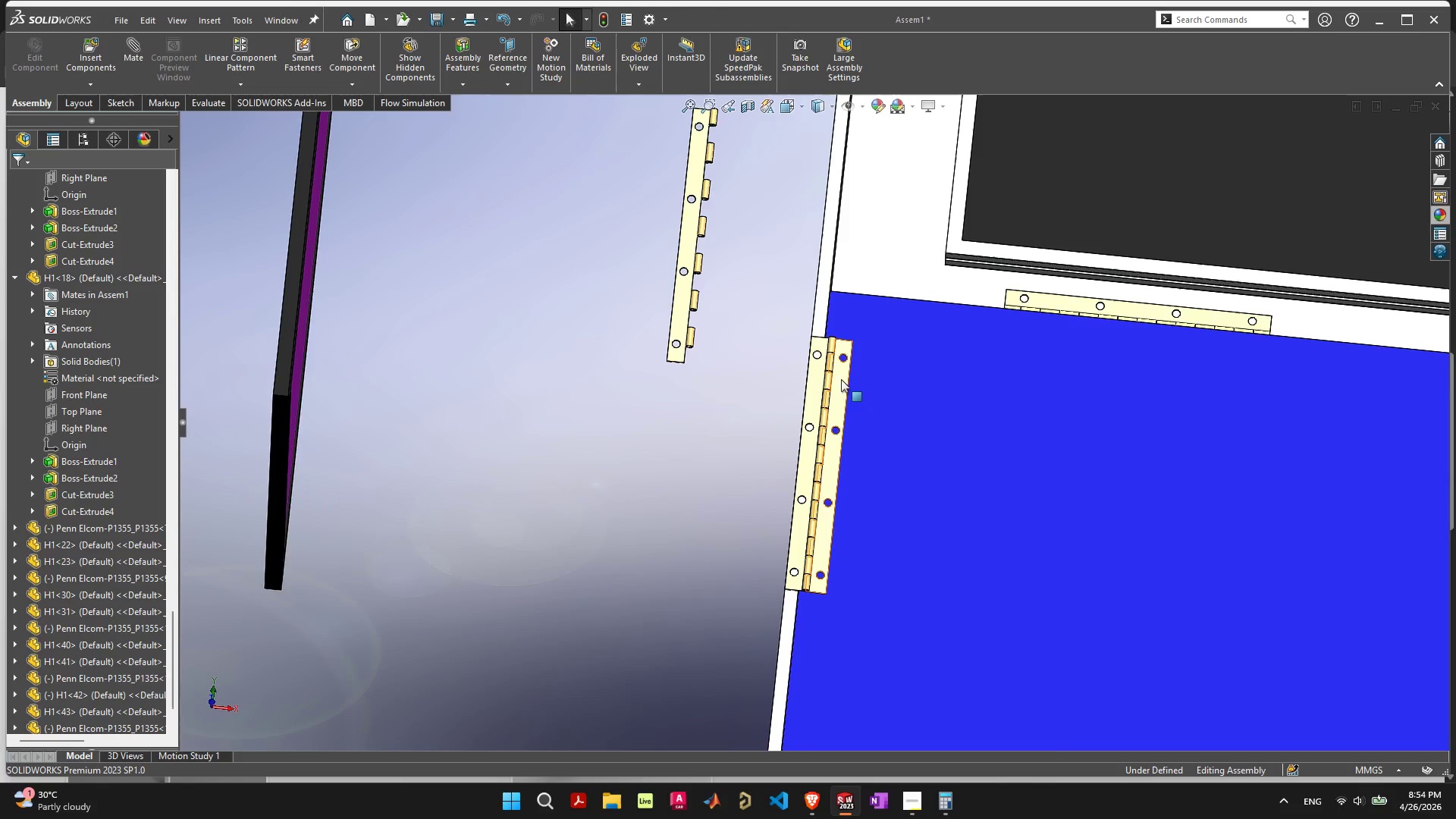 
hold_key(key=ControlLeft, duration=1.44)
left_click_drag(start_coordinate=[837, 403], to_coordinate=[752, 243])
 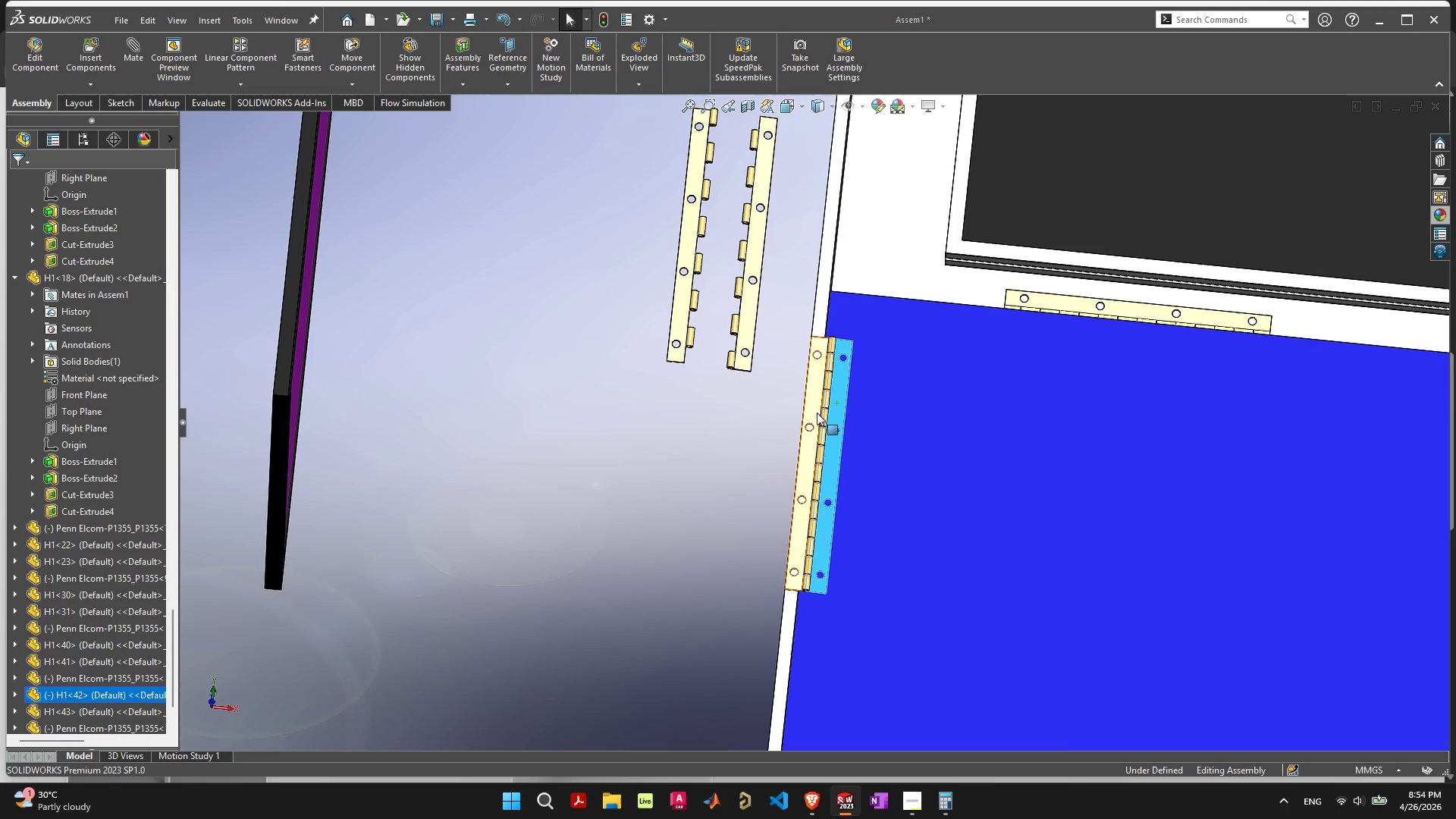 
wait(5.58)
 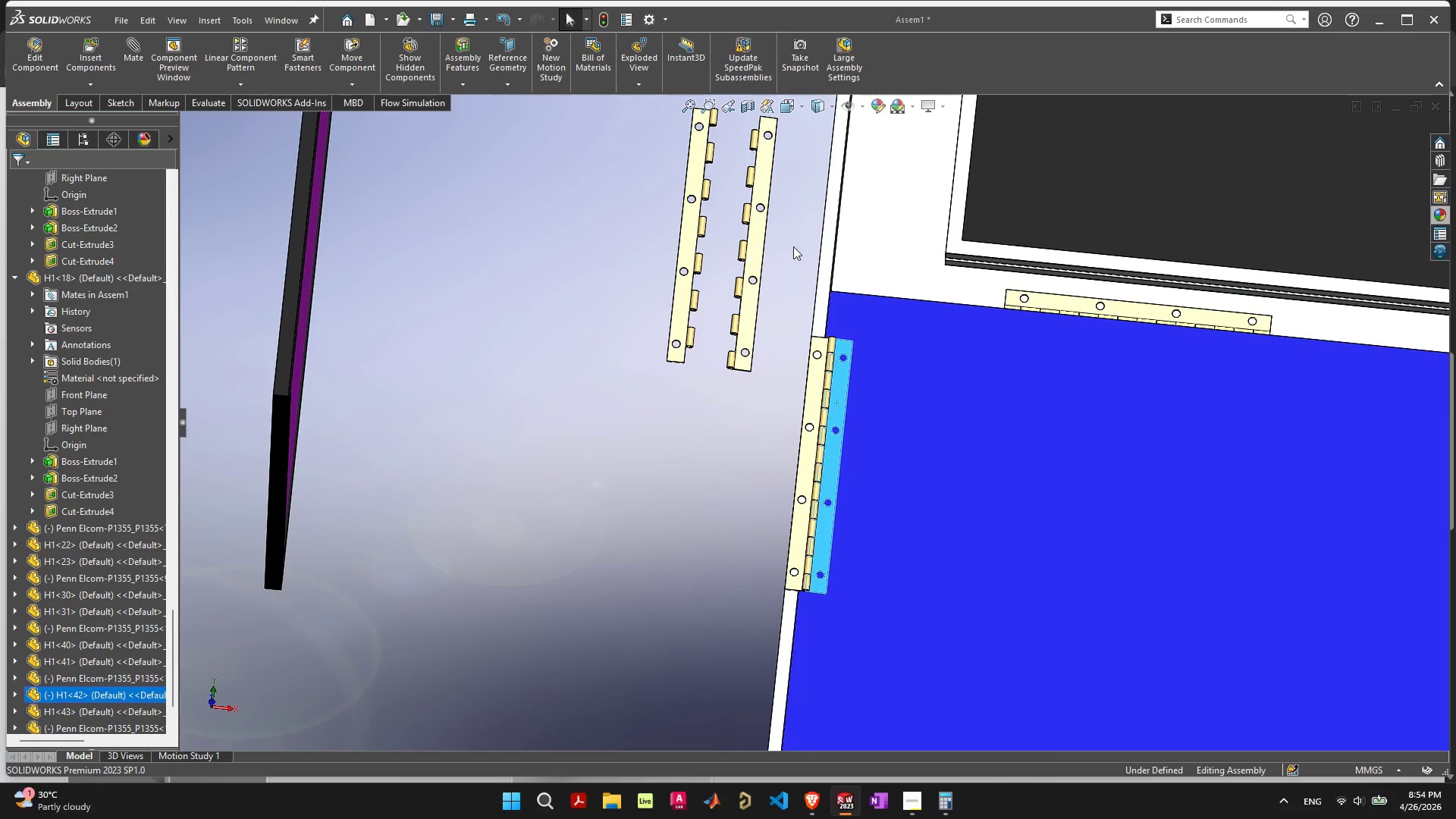 
scroll: coordinate [771, 435], scroll_direction: up, amount: 12.0
 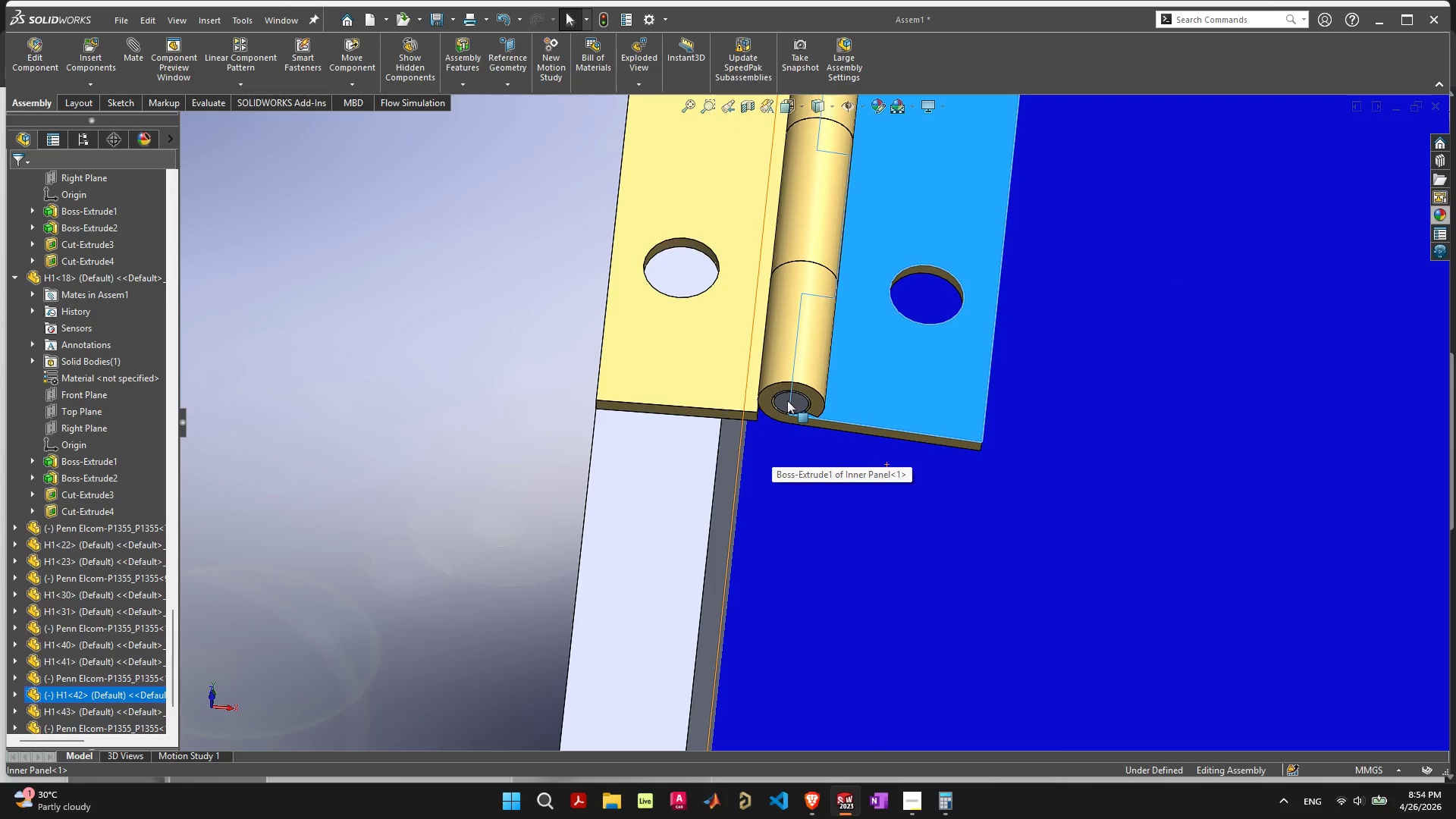 
hold_key(key=ControlLeft, duration=1.08)
left_click_drag(start_coordinate=[787, 400], to_coordinate=[489, 288])
 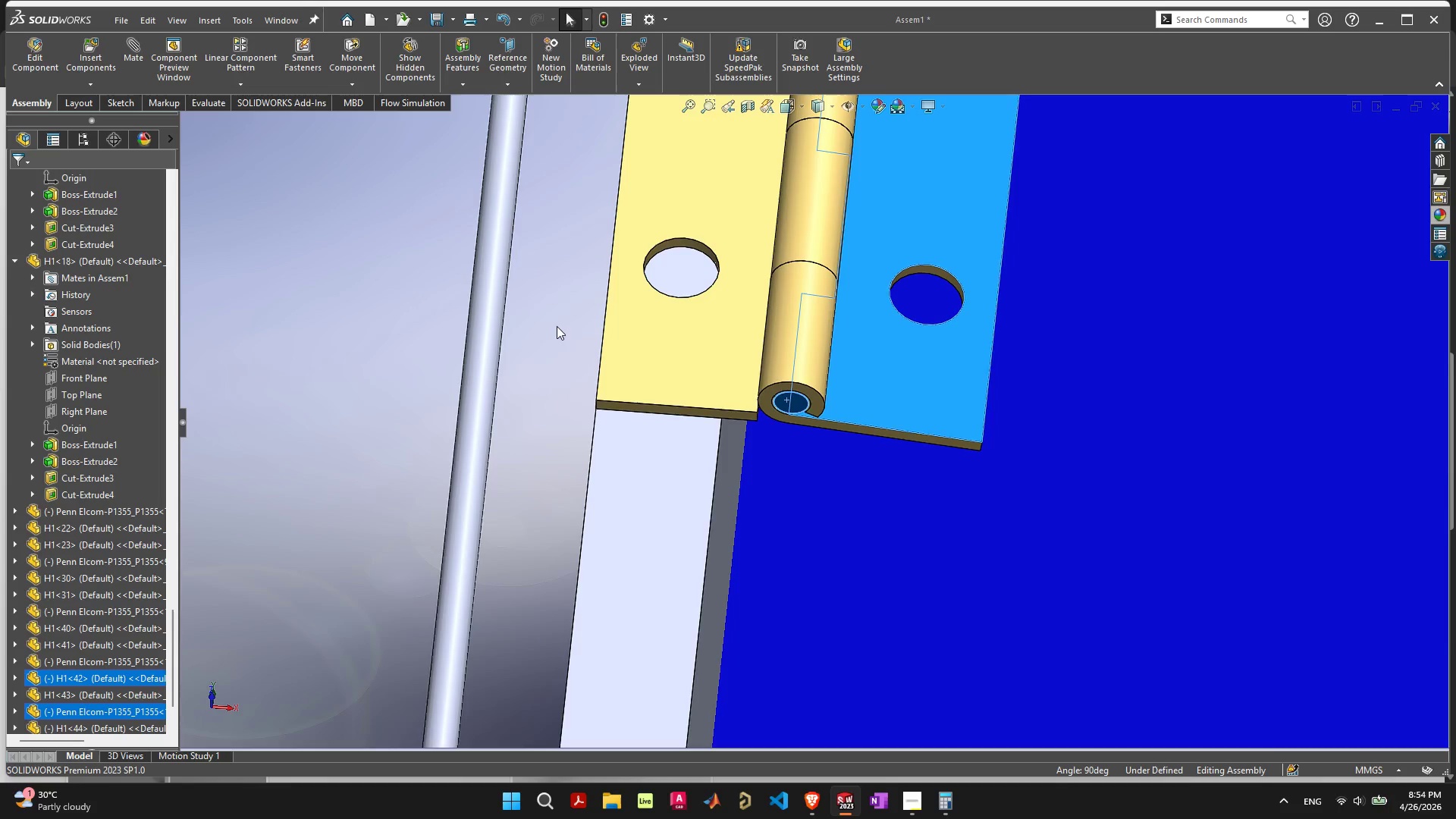 
scroll: coordinate [768, 318], scroll_direction: down, amount: 9.0
 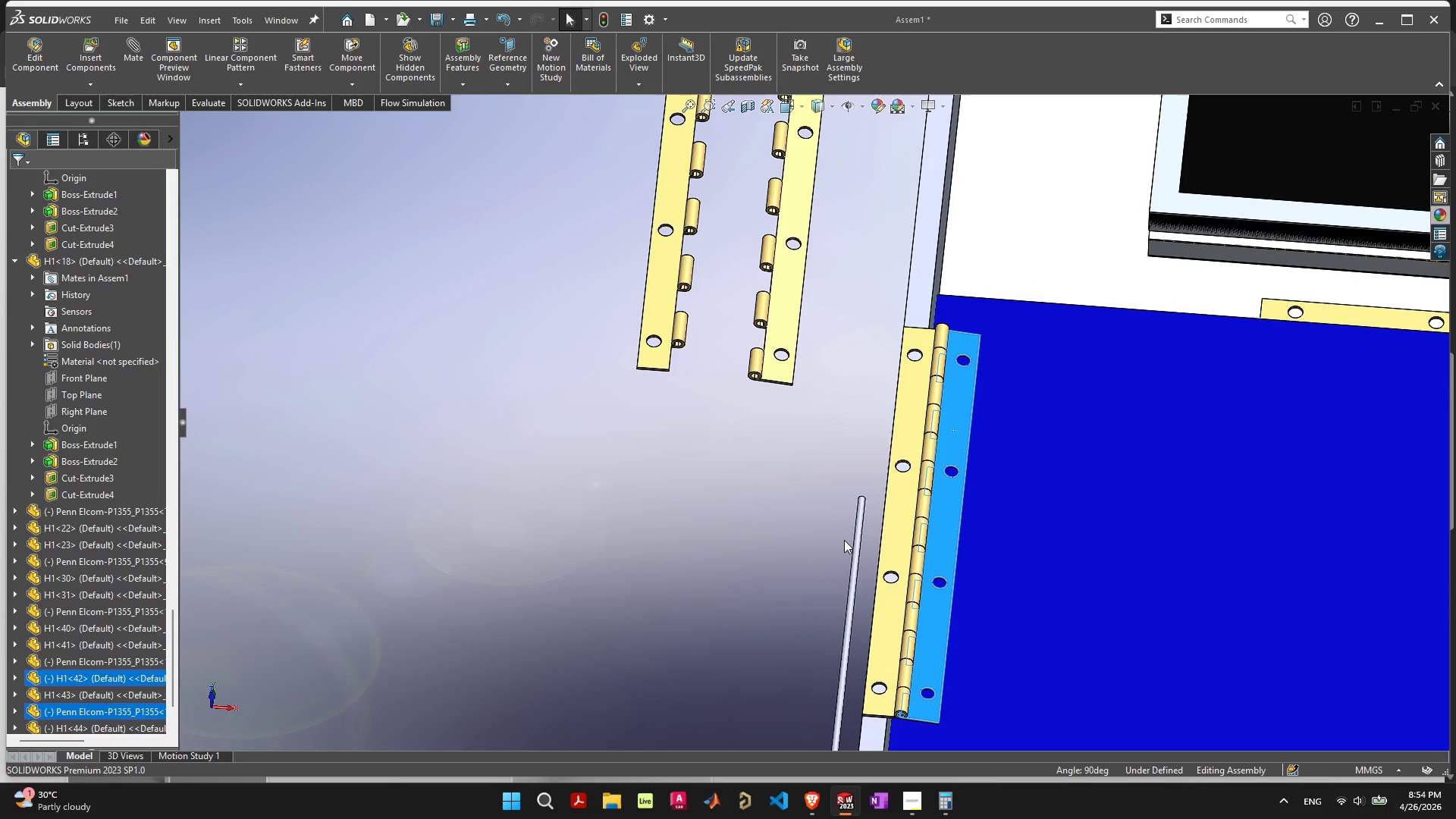 
left_click_drag(start_coordinate=[855, 547], to_coordinate=[711, 158])
 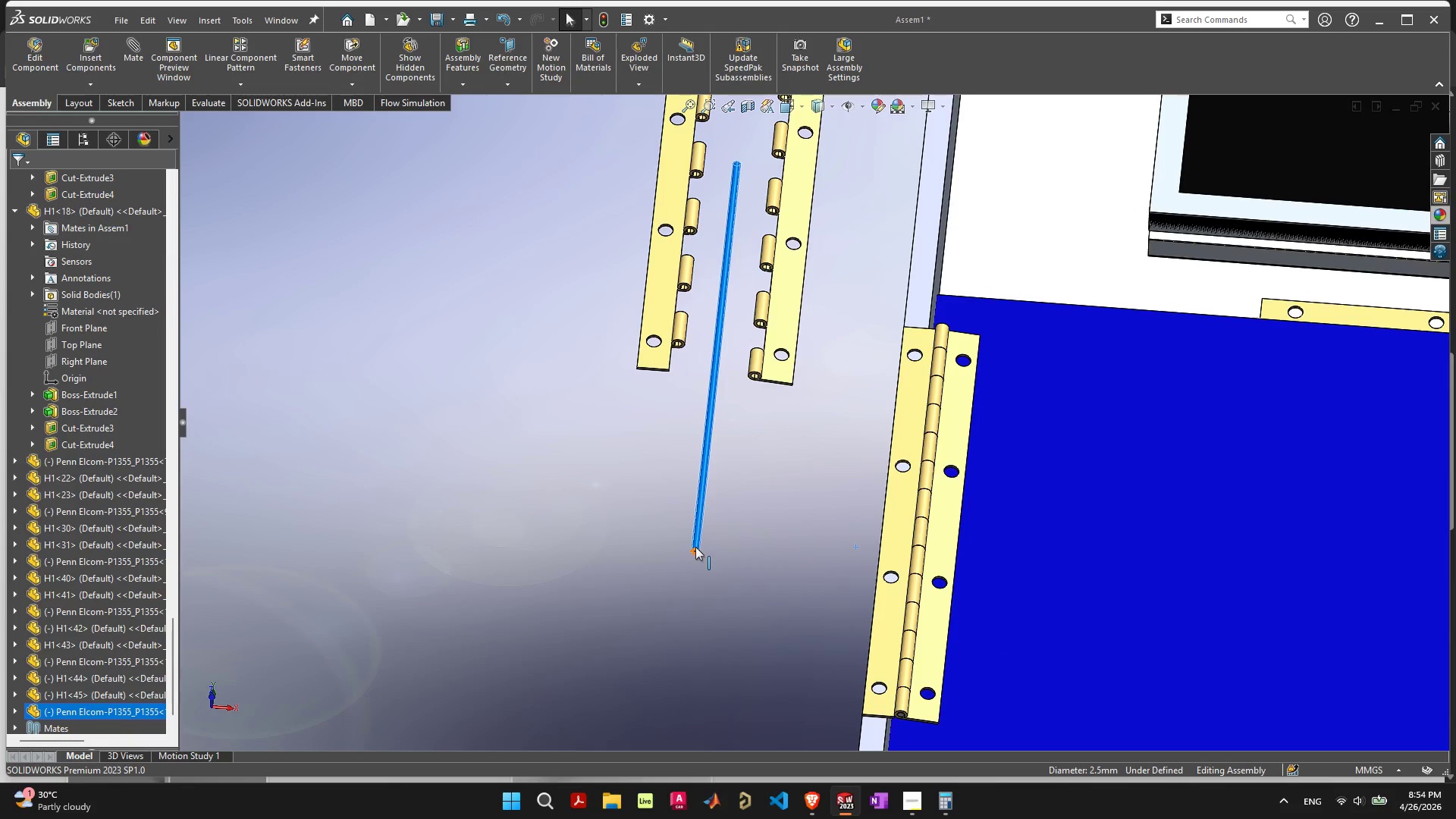 
left_click_drag(start_coordinate=[696, 542], to_coordinate=[714, 362])
 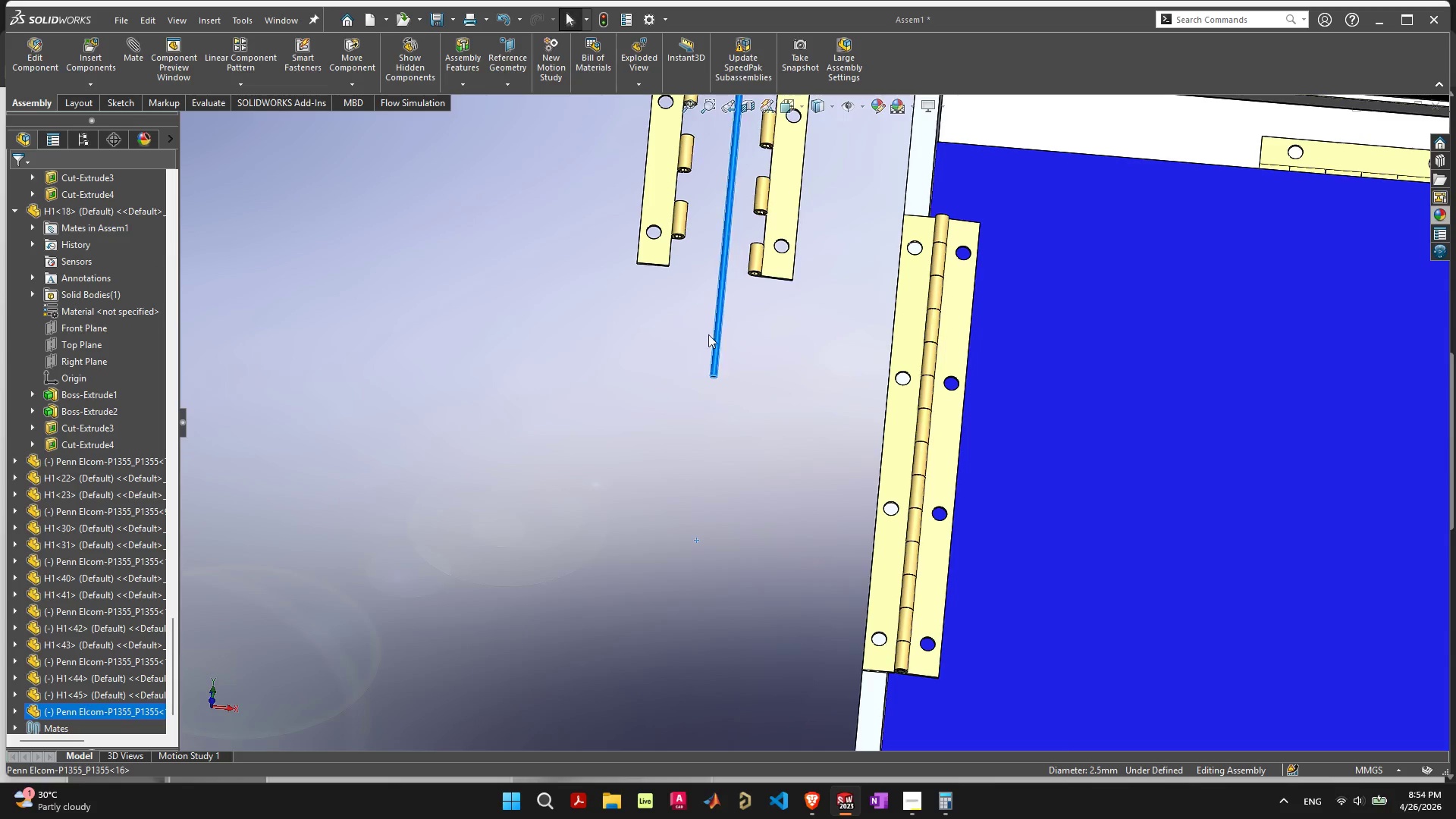 
scroll: coordinate [708, 292], scroll_direction: up, amount: 5.0
 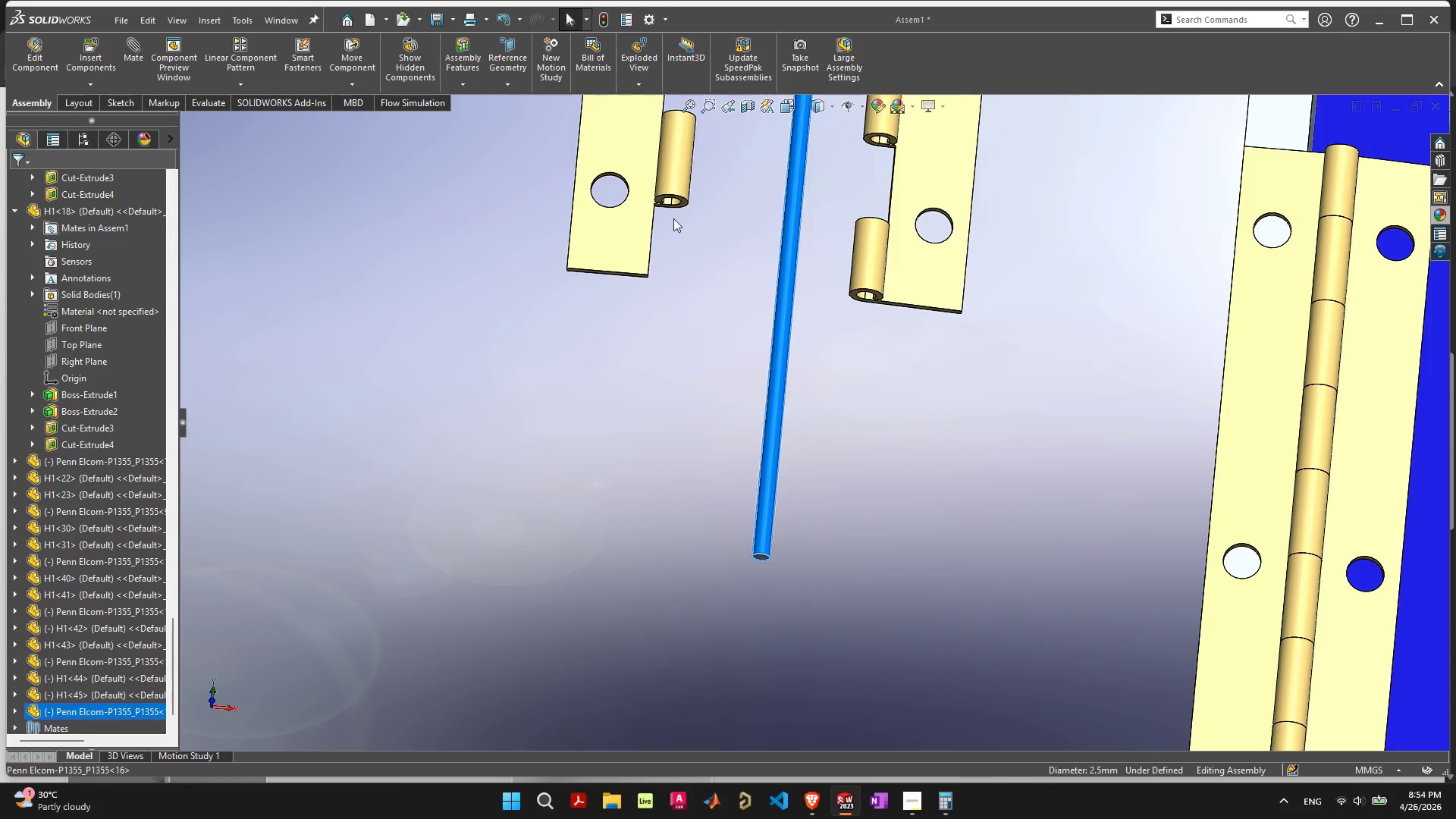 
hold_key(key=ShiftLeft, duration=0.33)
 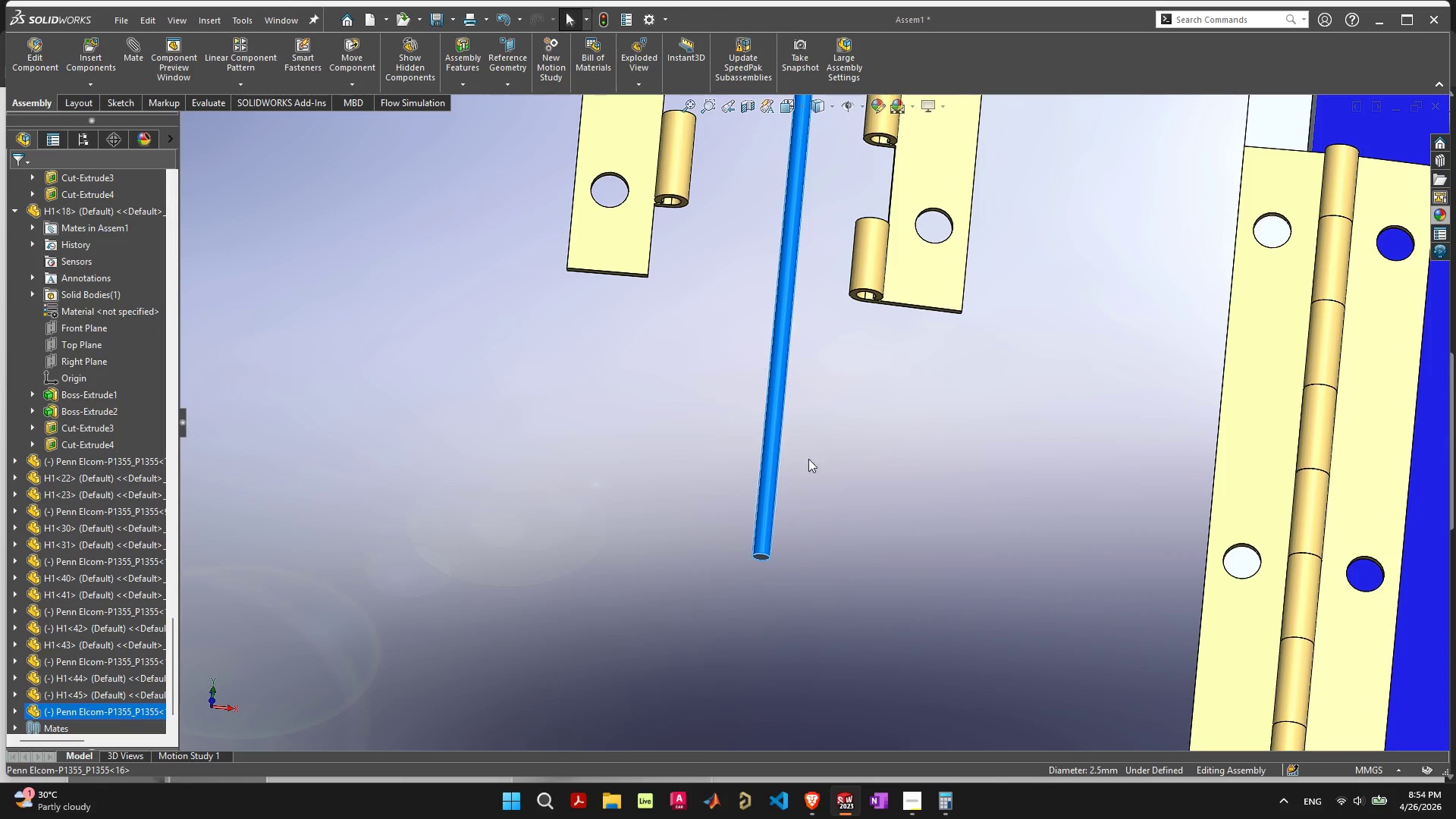 
left_click([857, 492])
 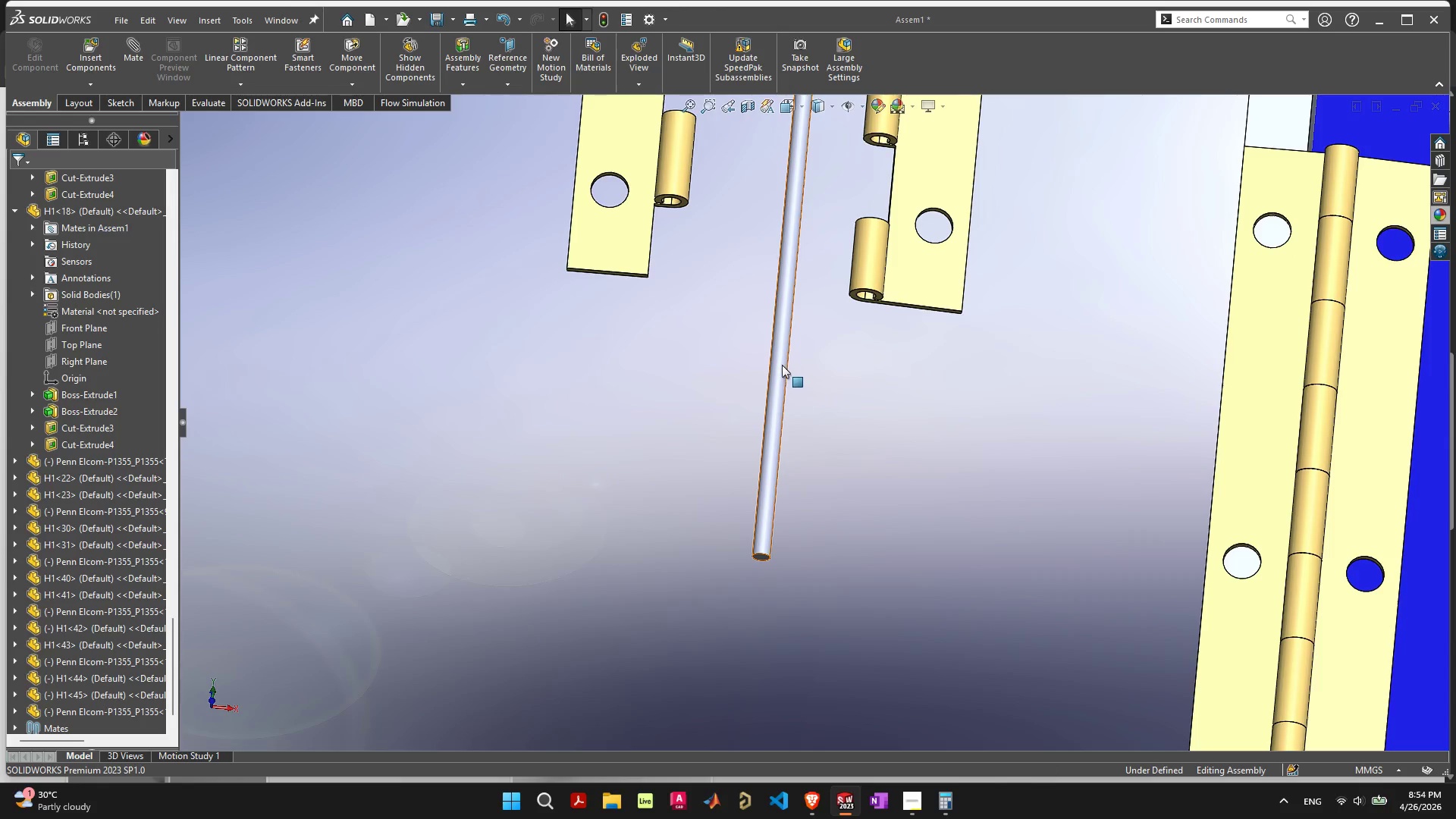 
left_click([782, 365])
 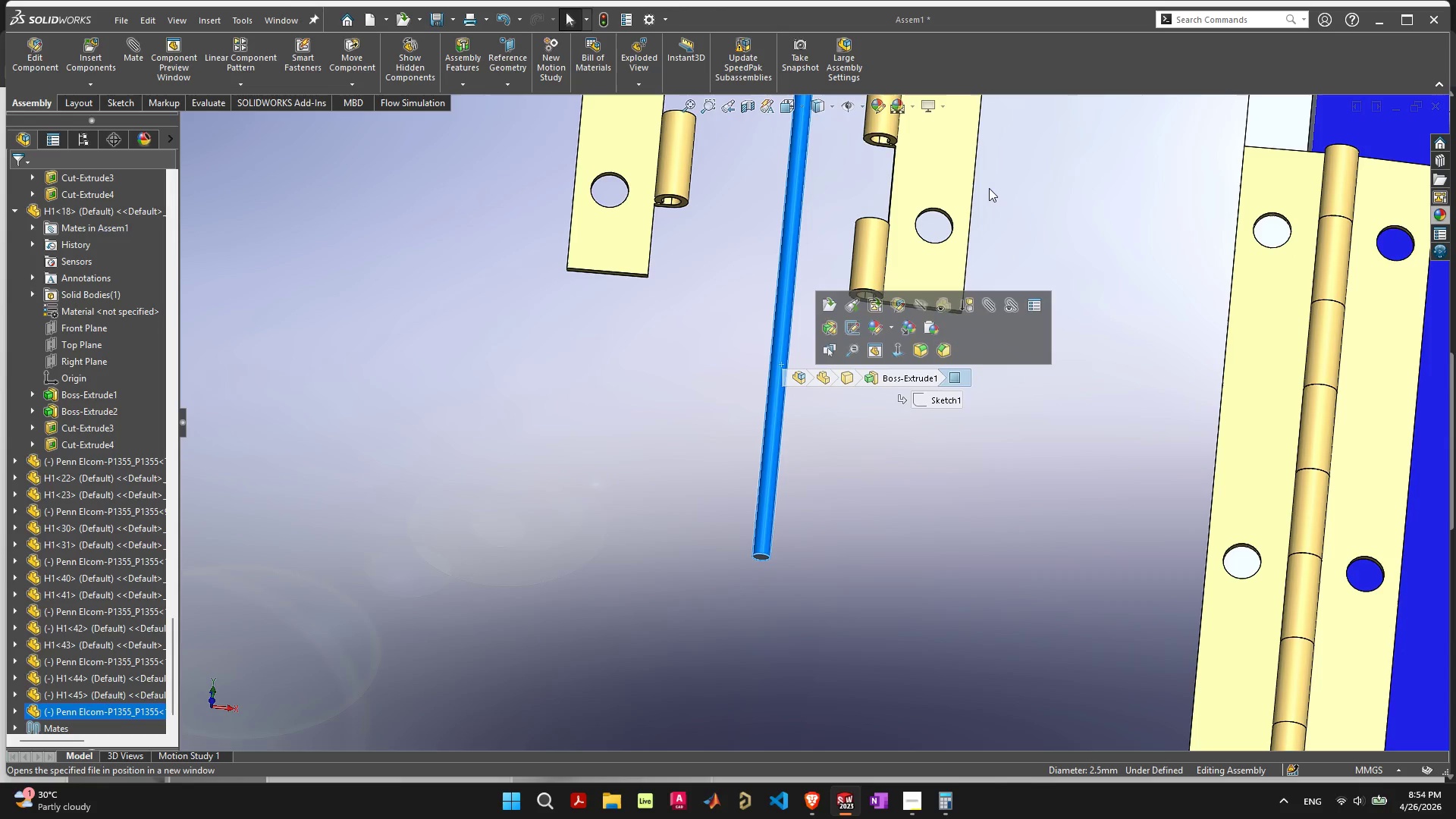 
left_click([1025, 165])
 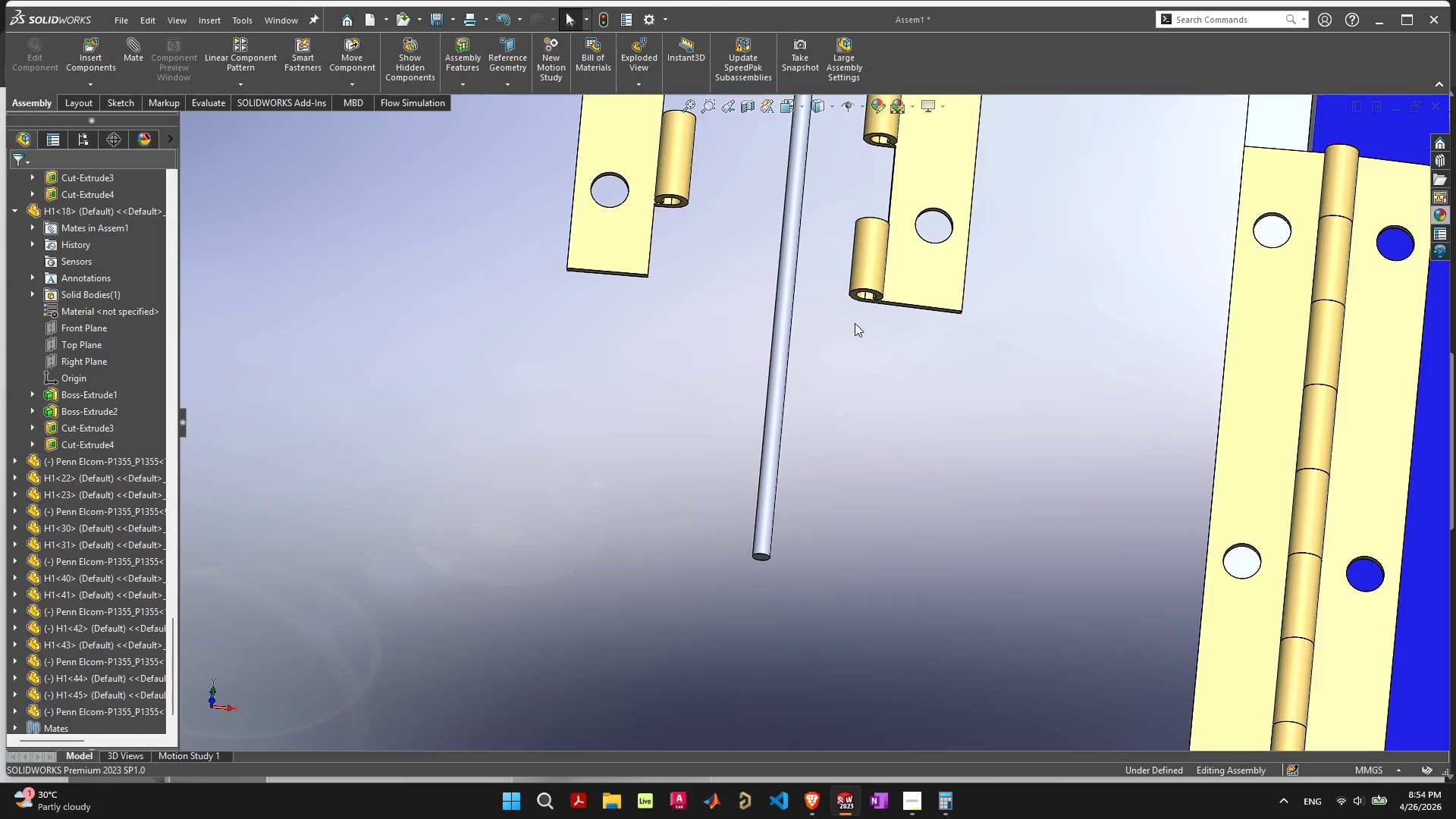 
scroll: coordinate [861, 330], scroll_direction: up, amount: 5.0
 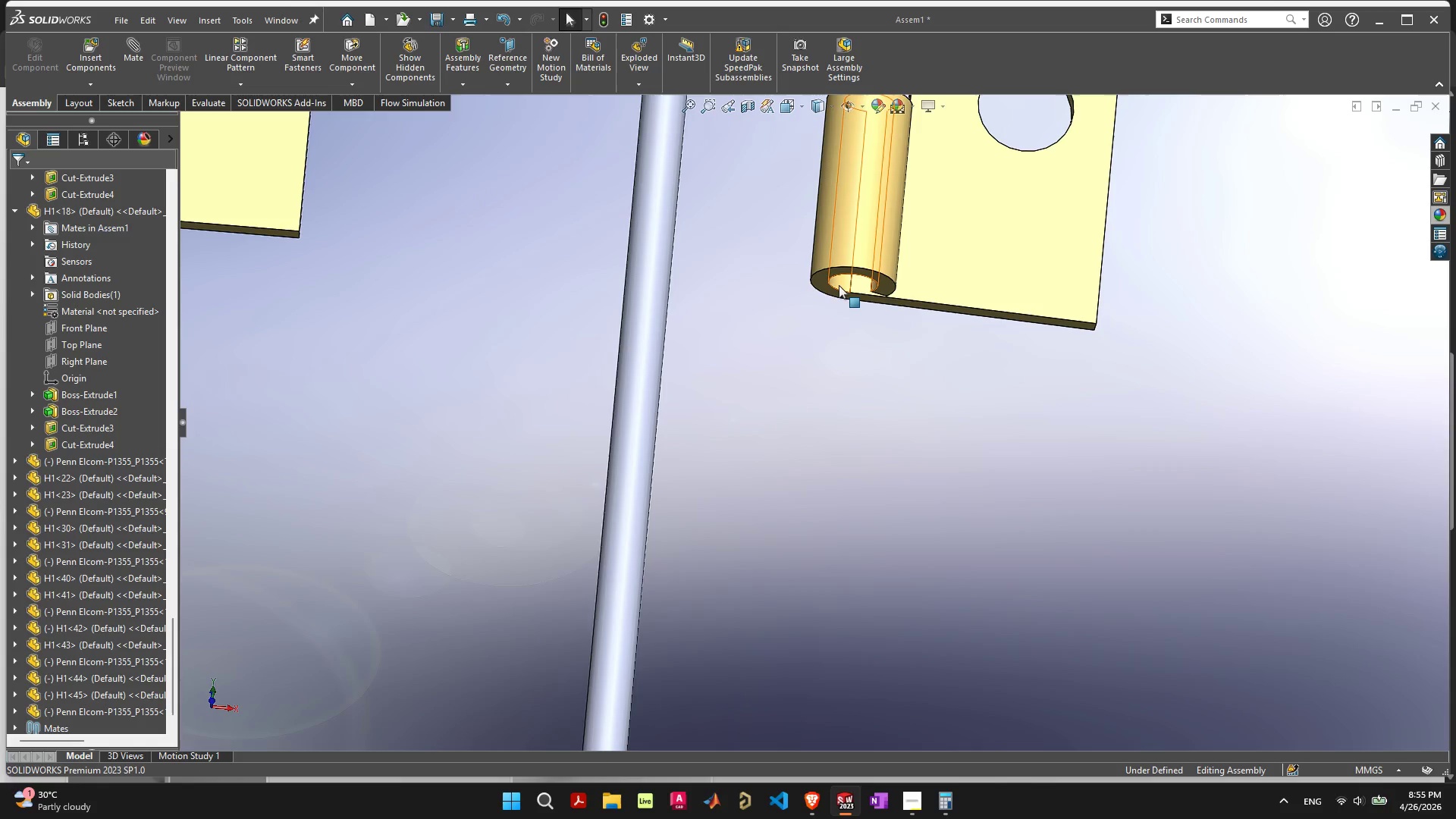 
left_click([839, 285])
 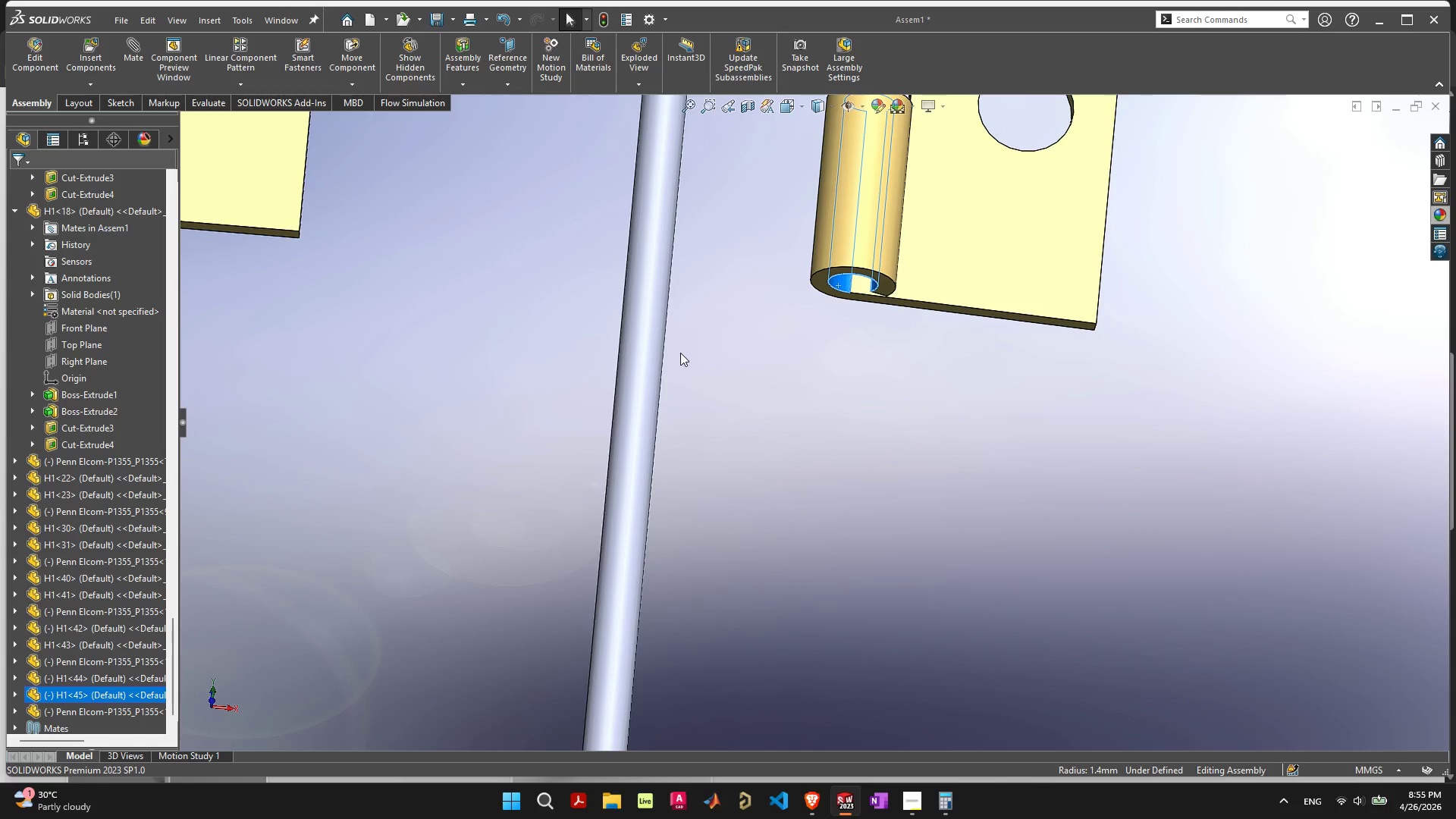 
hold_key(key=ShiftLeft, duration=0.55)
 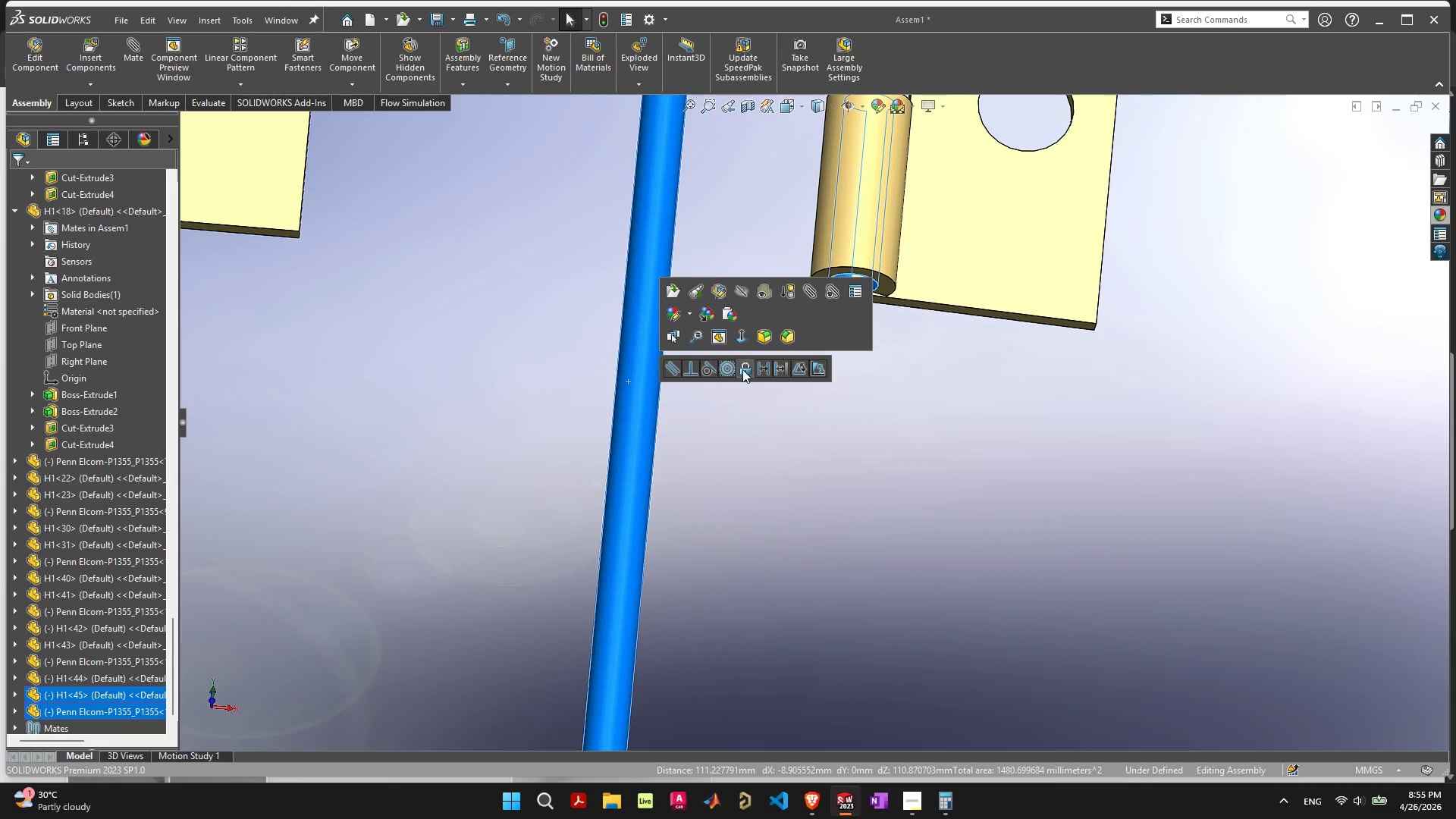 
left_click([730, 368])
 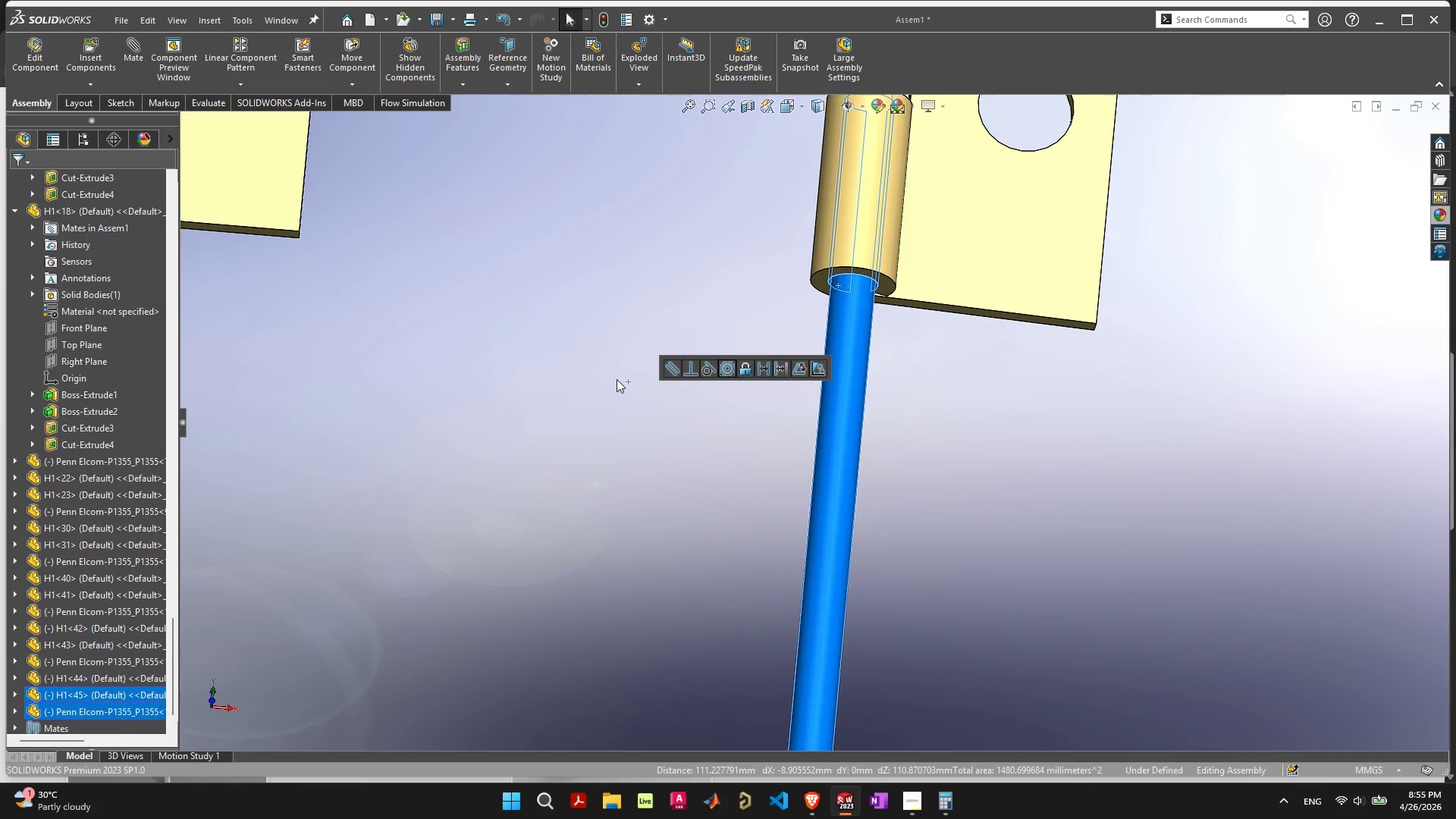 
scroll: coordinate [473, 308], scroll_direction: down, amount: 7.0
 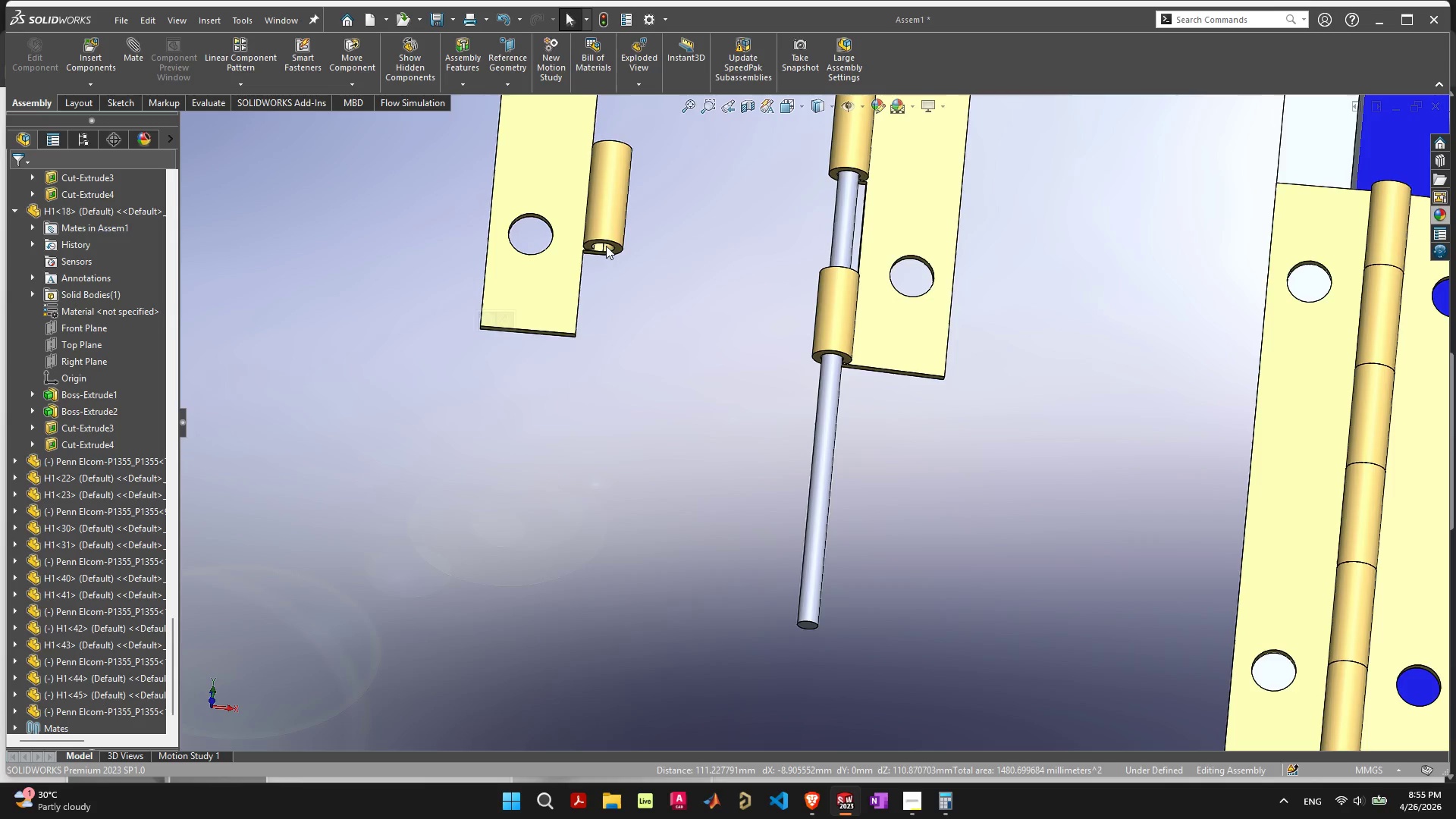 
scroll: coordinate [612, 262], scroll_direction: up, amount: 5.0
 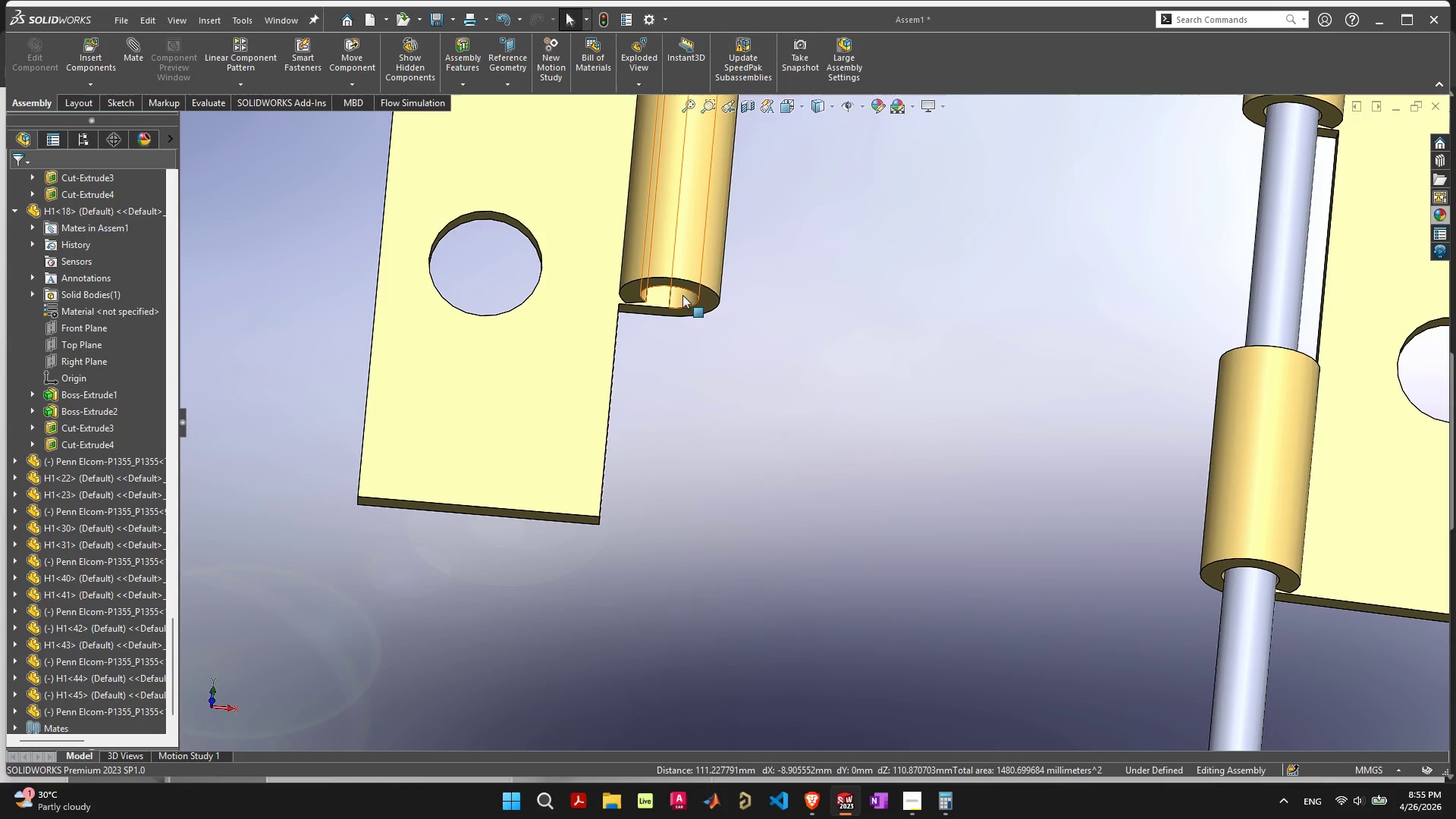 
left_click([682, 293])
 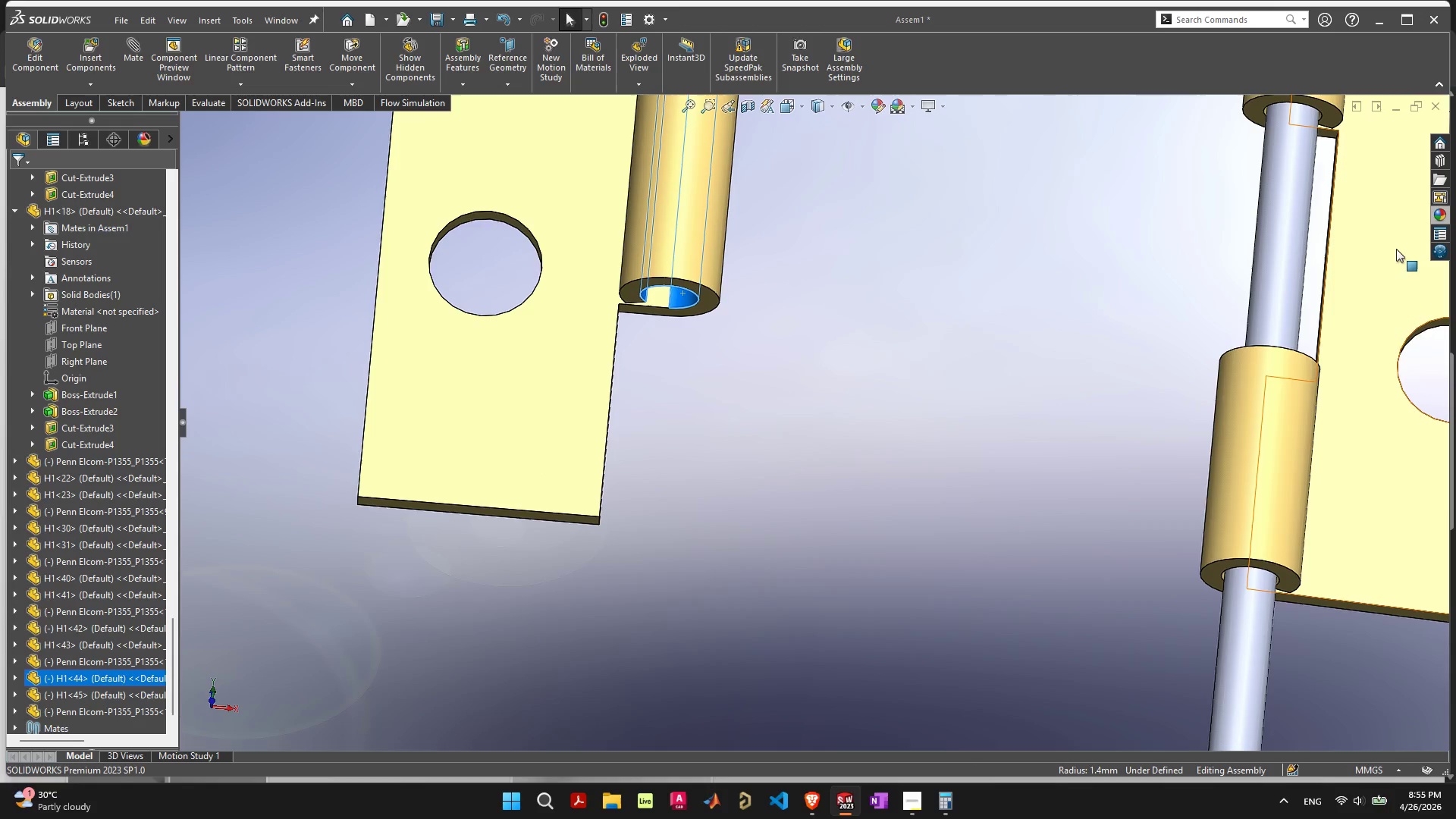 
hold_key(key=ShiftLeft, duration=0.81)
 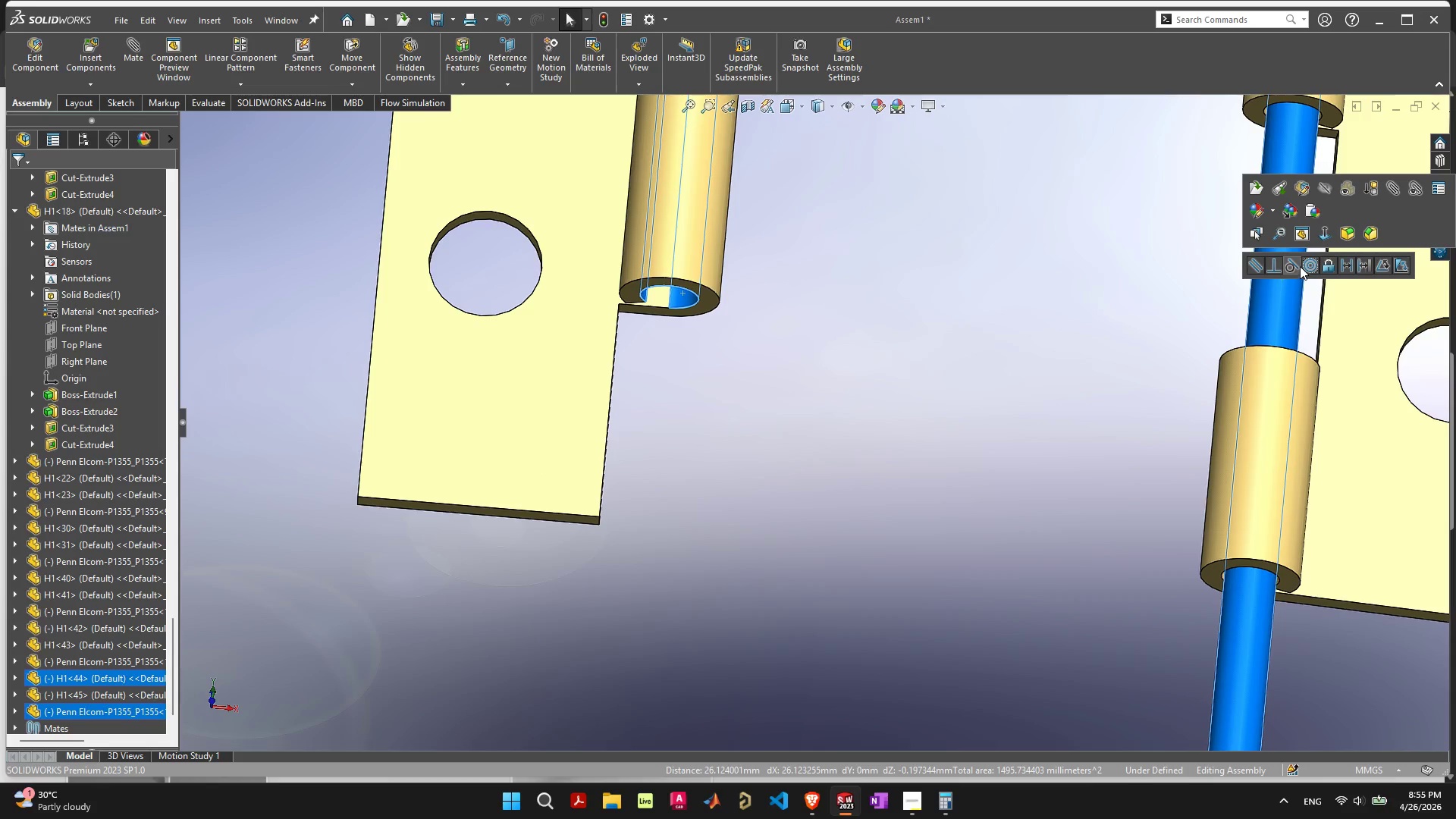 
left_click([1306, 265])
 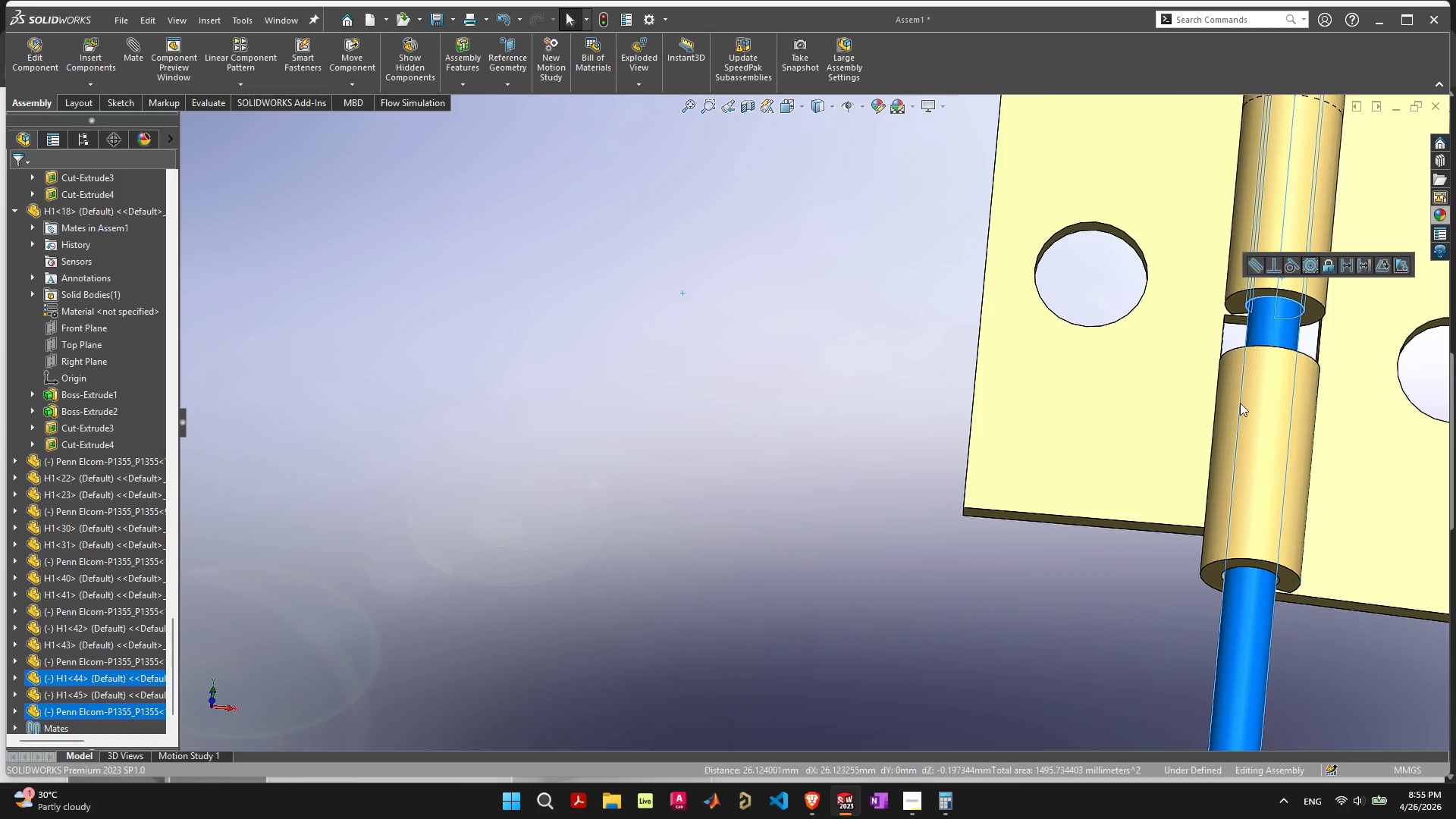 
scroll: coordinate [1207, 502], scroll_direction: down, amount: 5.0
 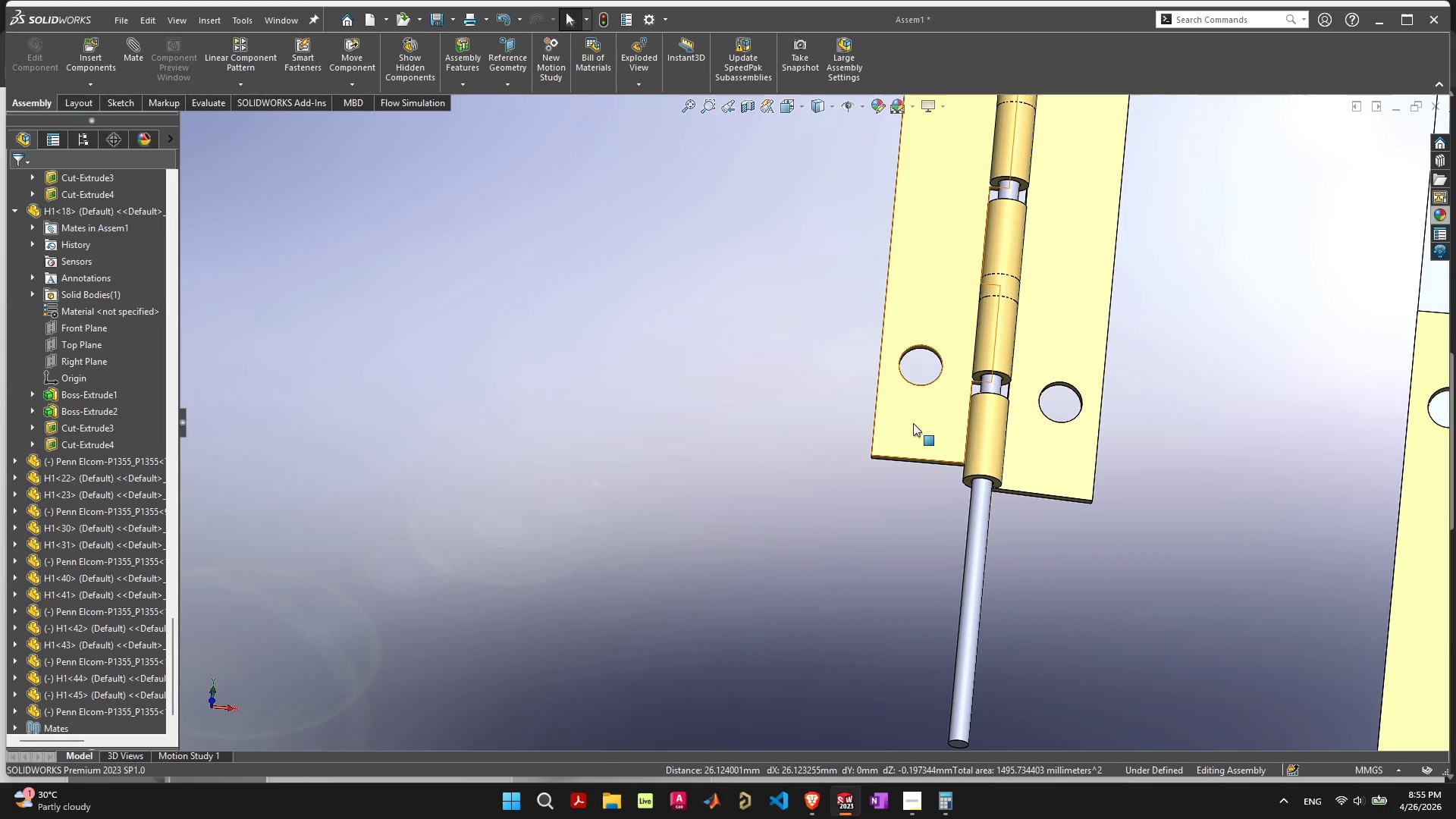 
left_click_drag(start_coordinate=[914, 425], to_coordinate=[896, 735])
 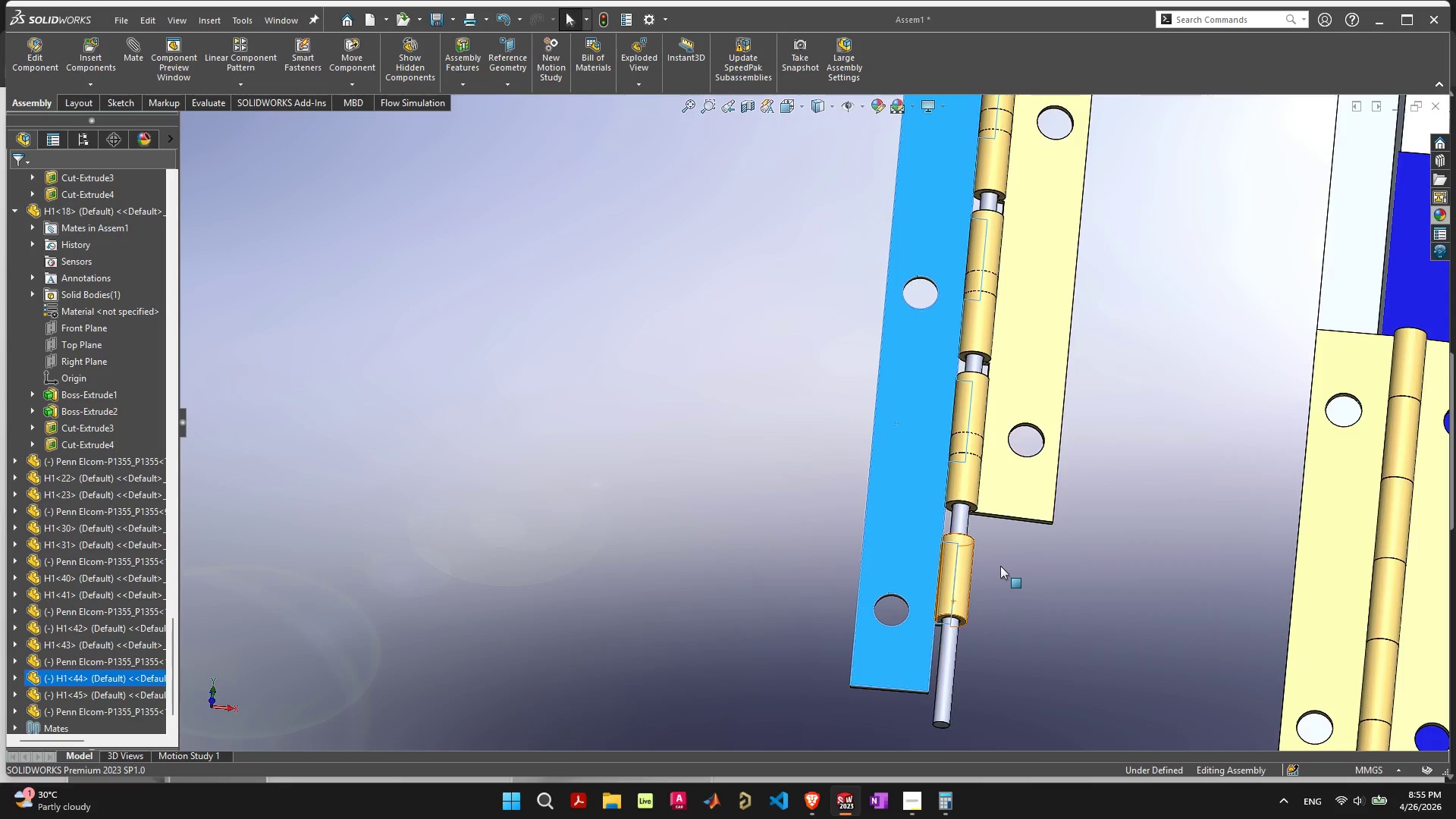 
scroll: coordinate [999, 560], scroll_direction: down, amount: 4.0
 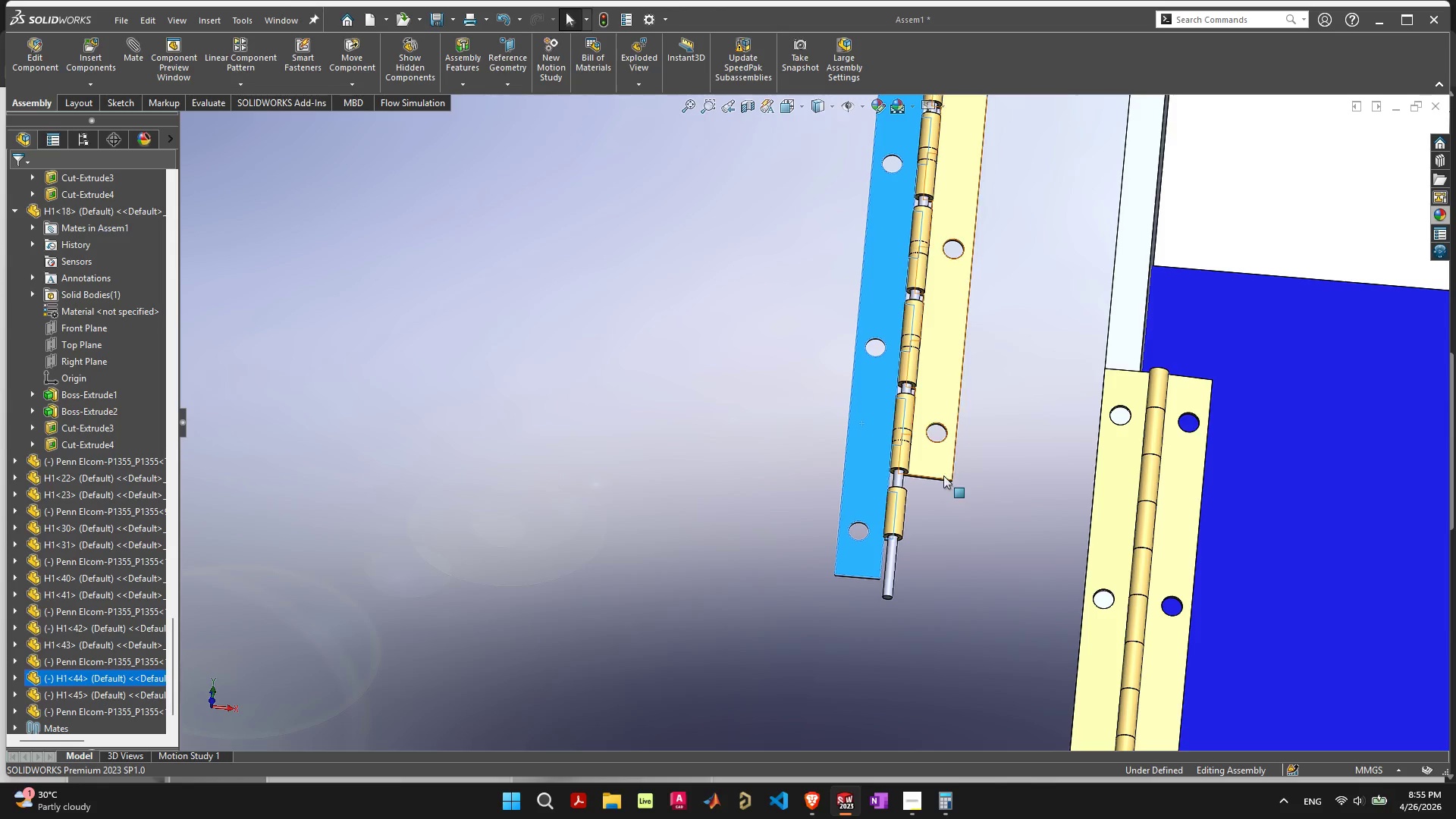 
left_click_drag(start_coordinate=[934, 460], to_coordinate=[921, 667])
 